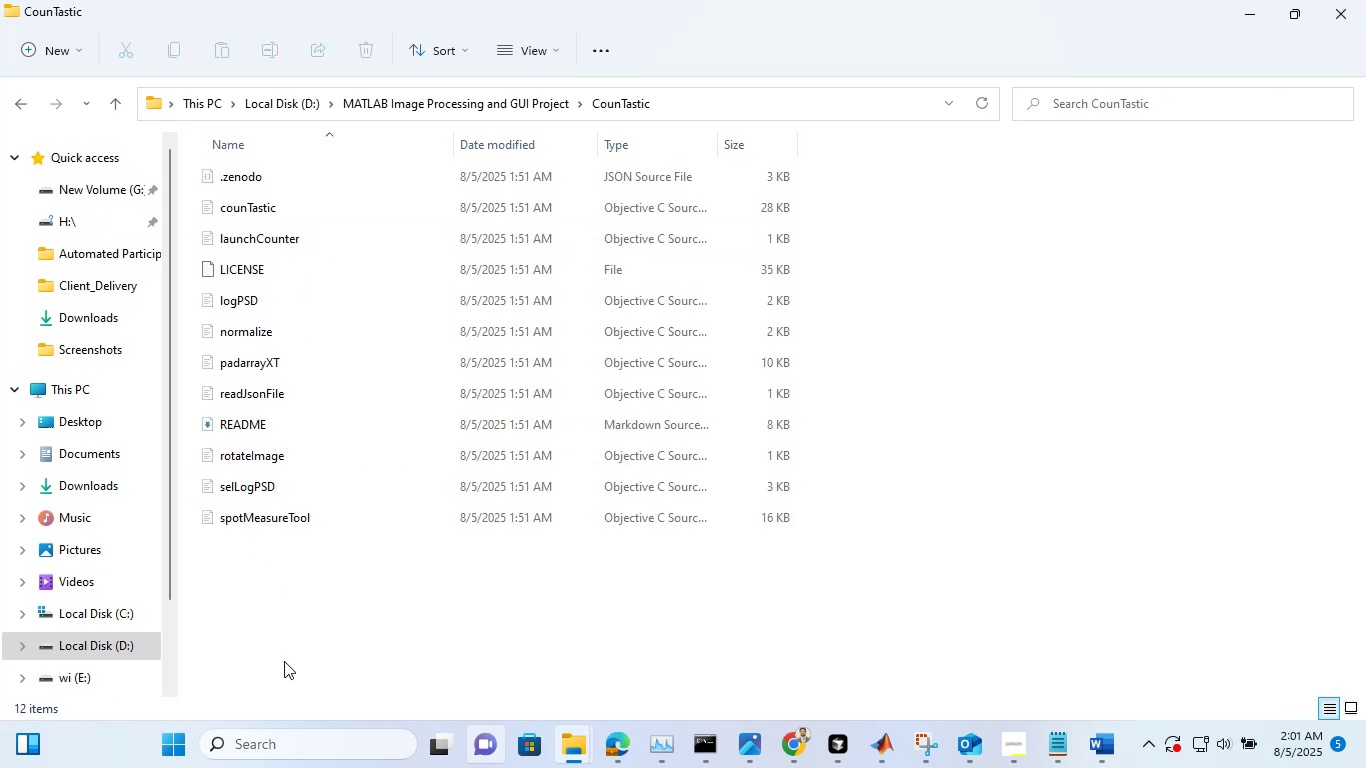 
left_click([1240, 0])
 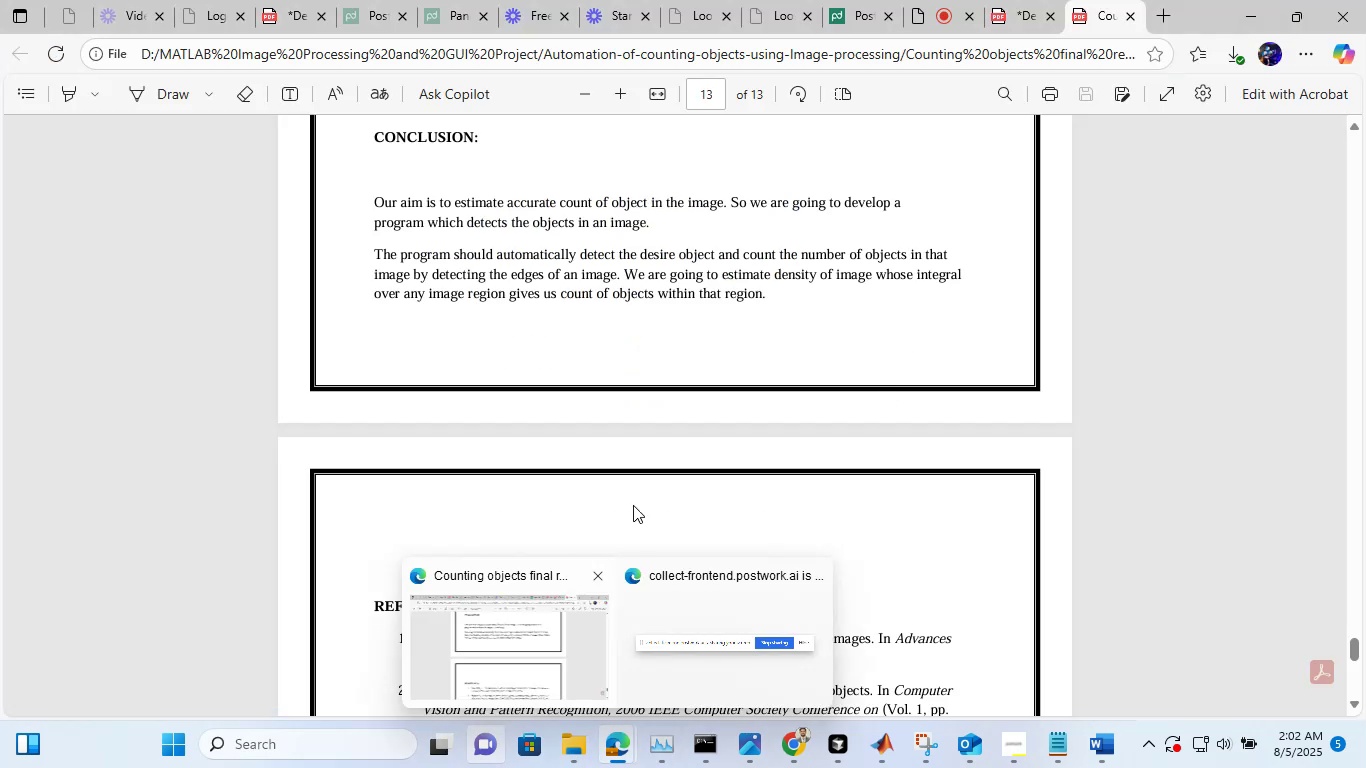 
left_click([279, 0])
 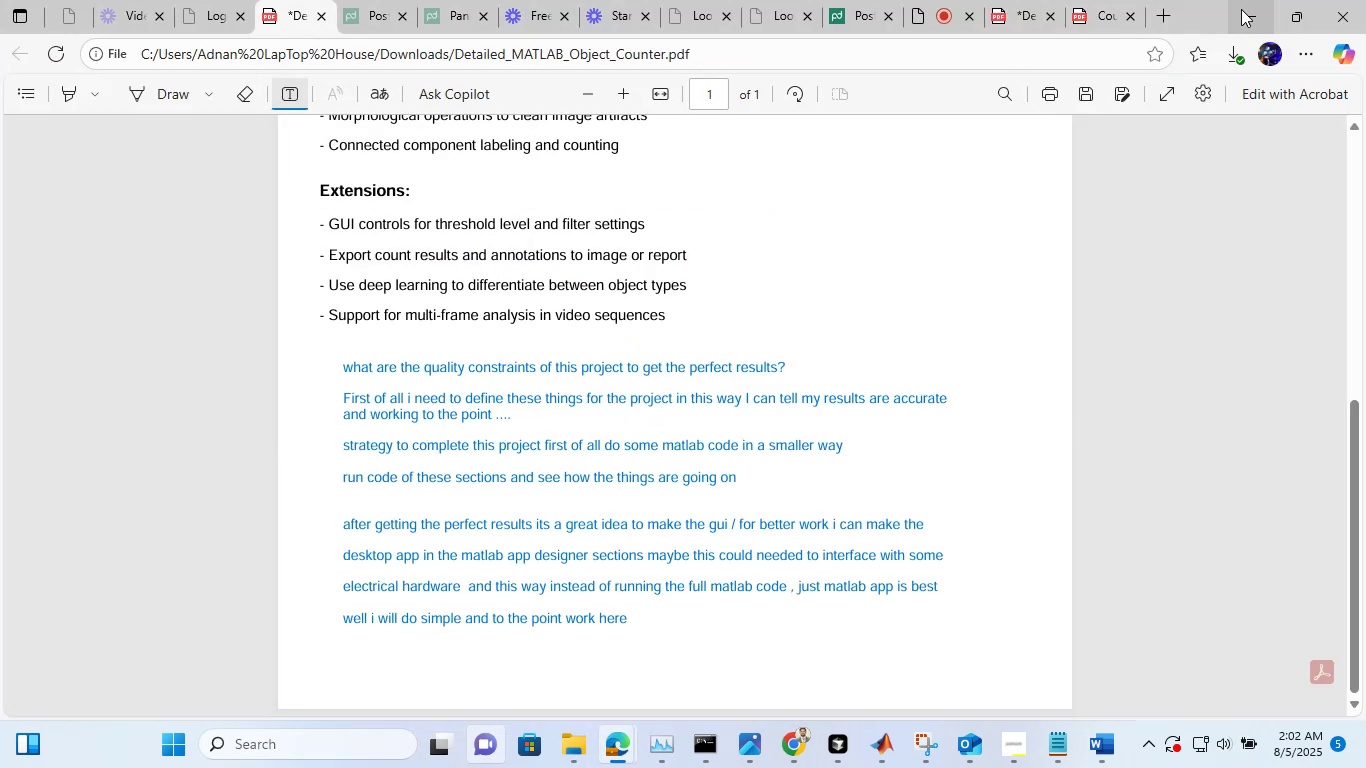 
left_click([1241, 9])
 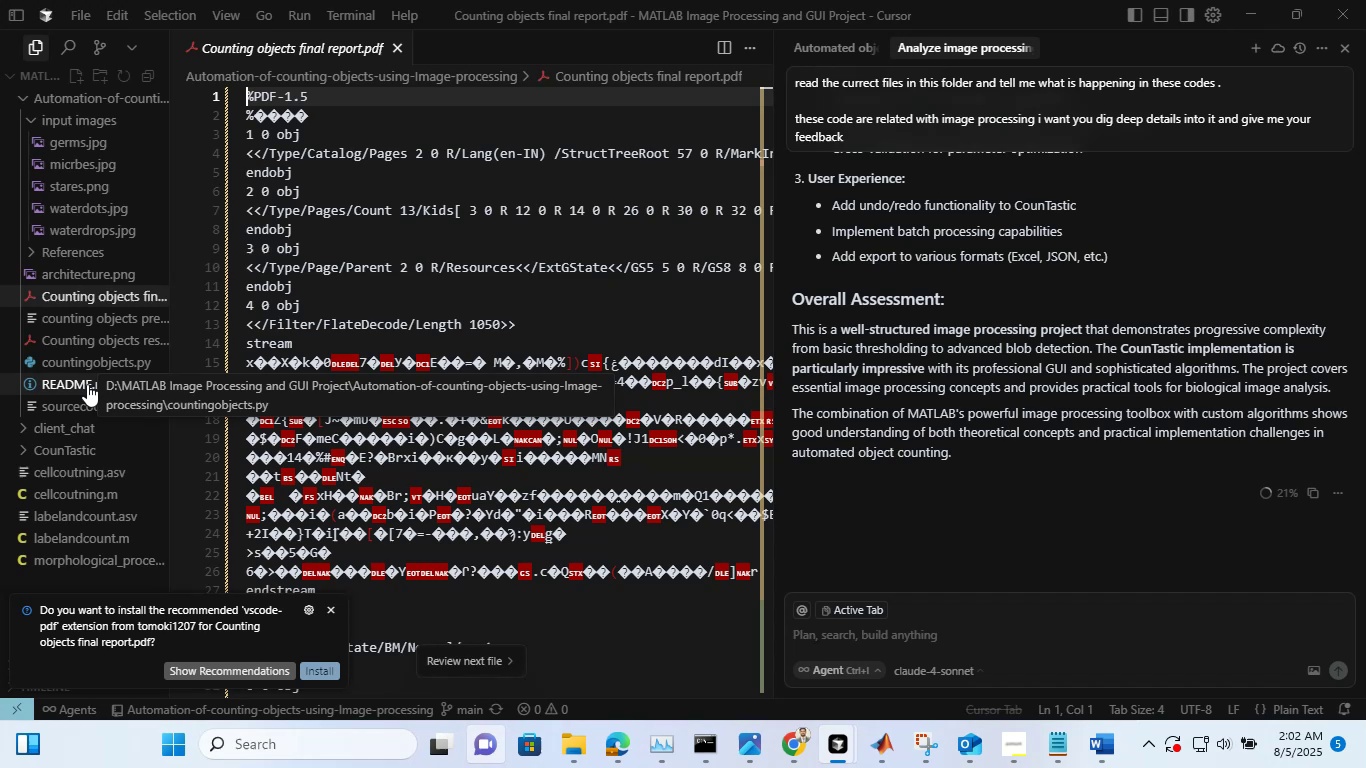 
left_click([97, 360])
 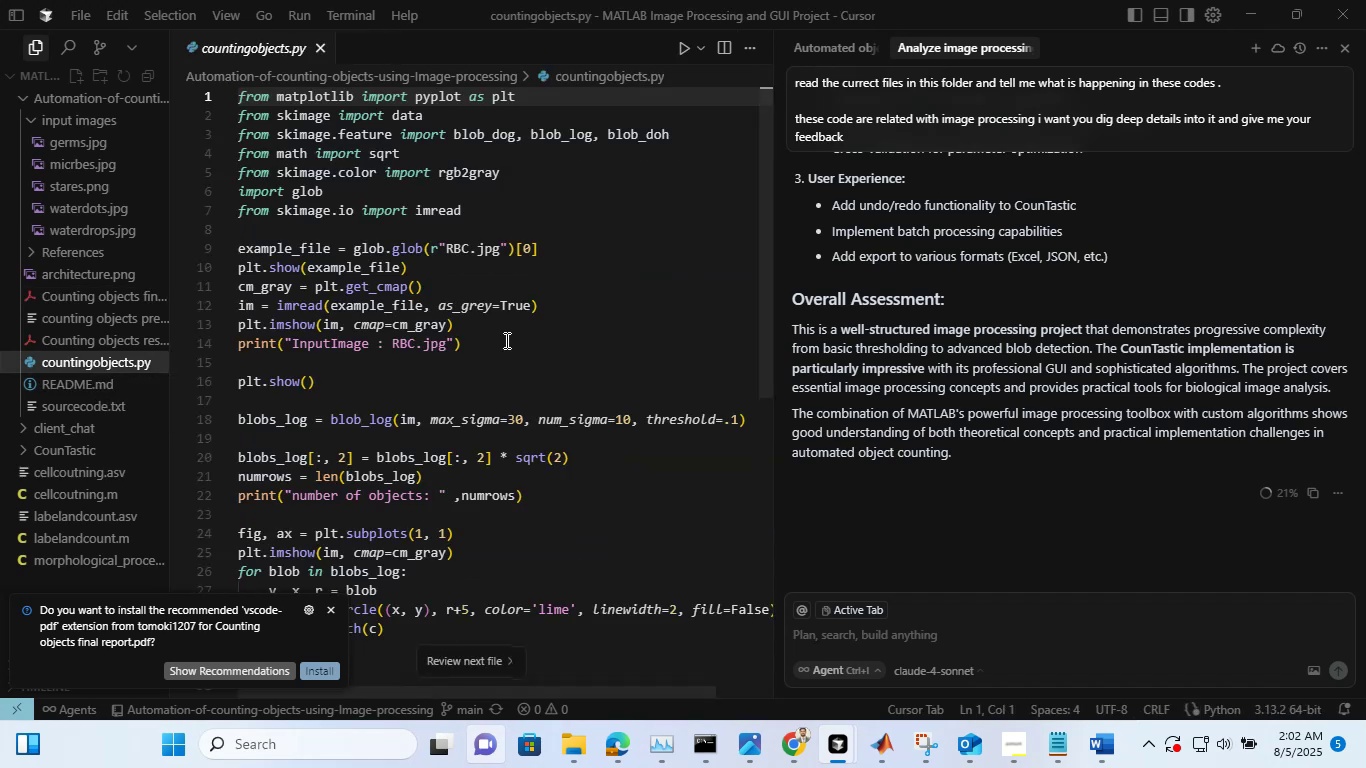 
scroll: coordinate [506, 327], scroll_direction: up, amount: 11.0
 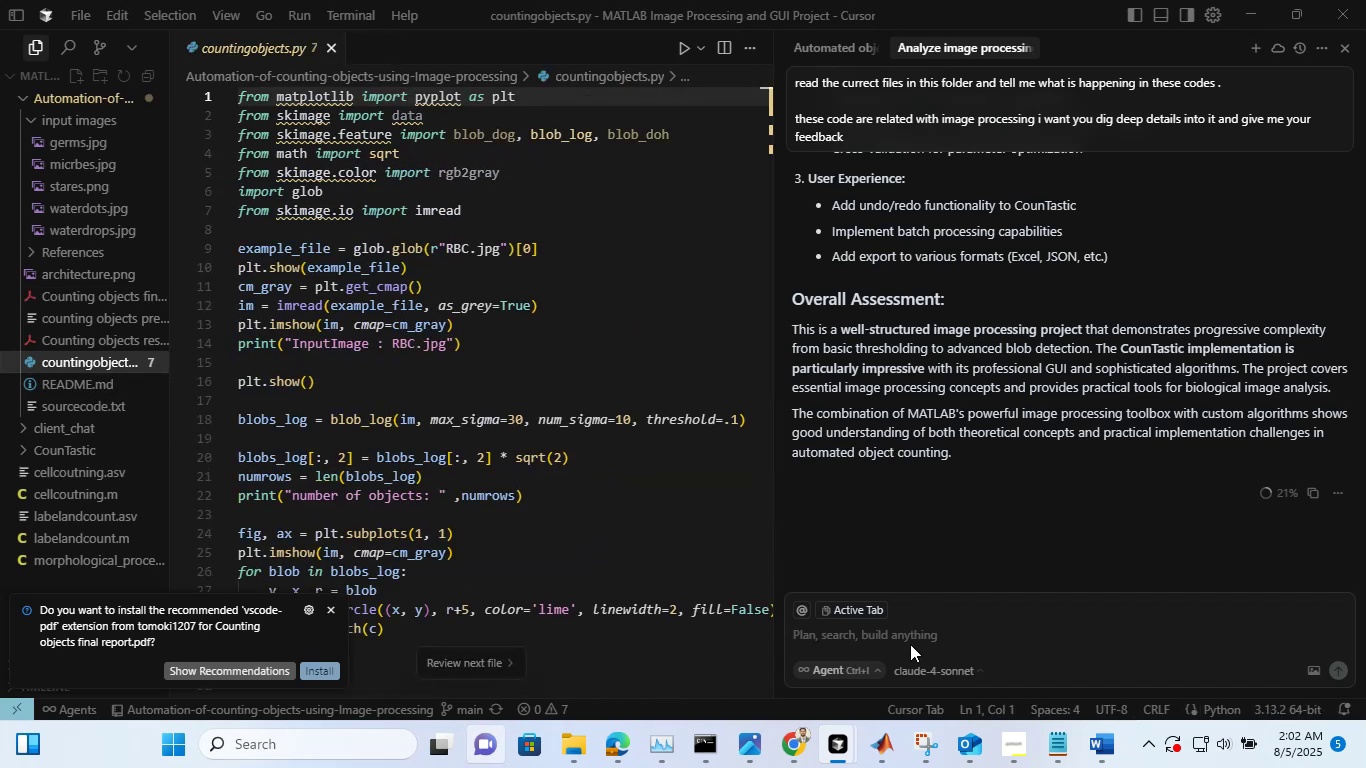 
left_click([910, 644])
 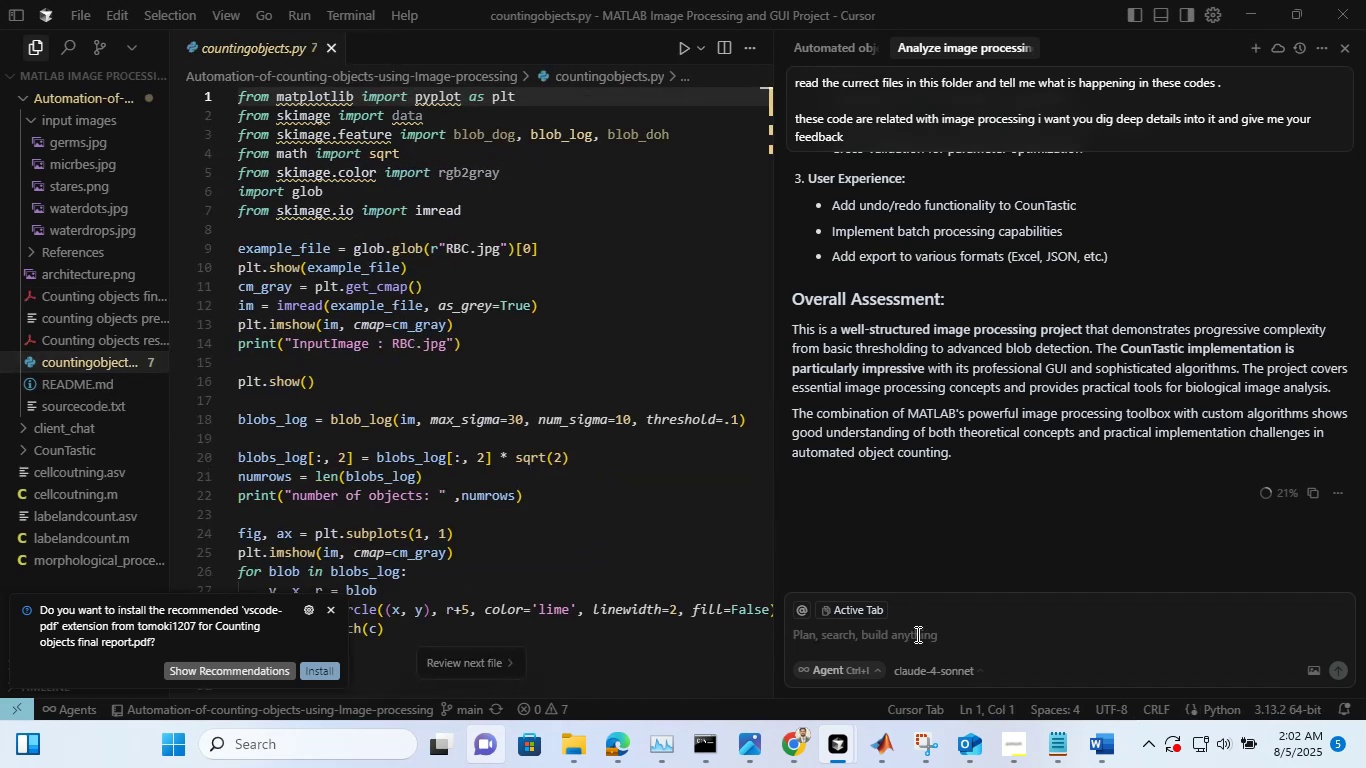 
left_click([916, 634])
 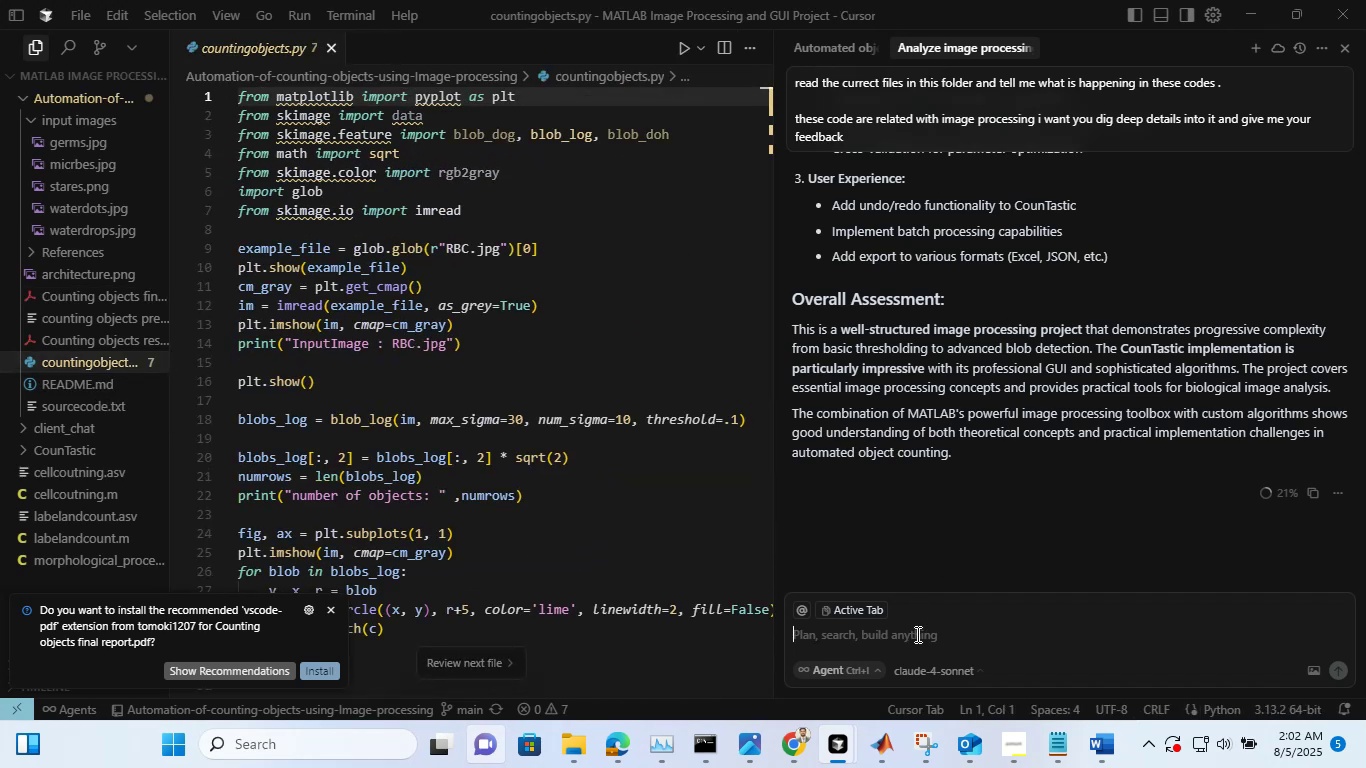 
key(O)
 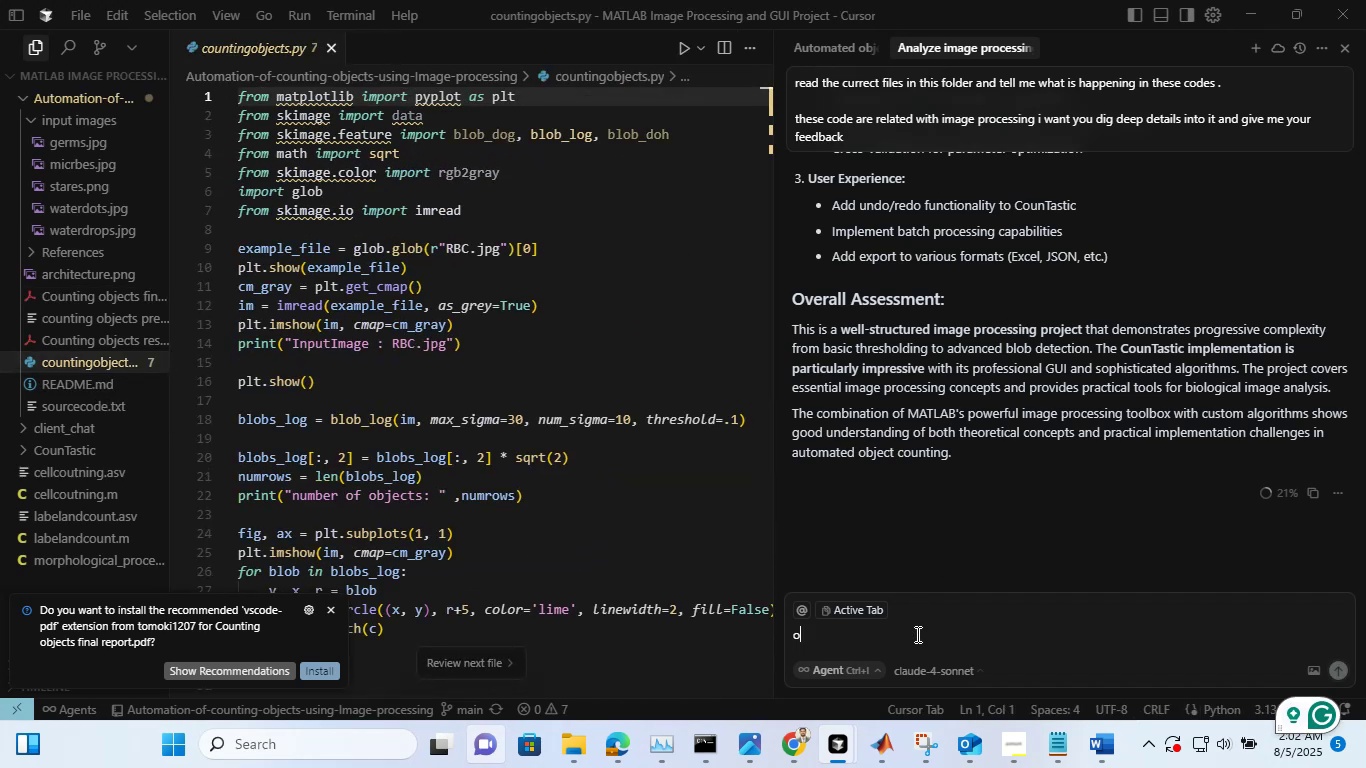 
left_click([916, 634])
 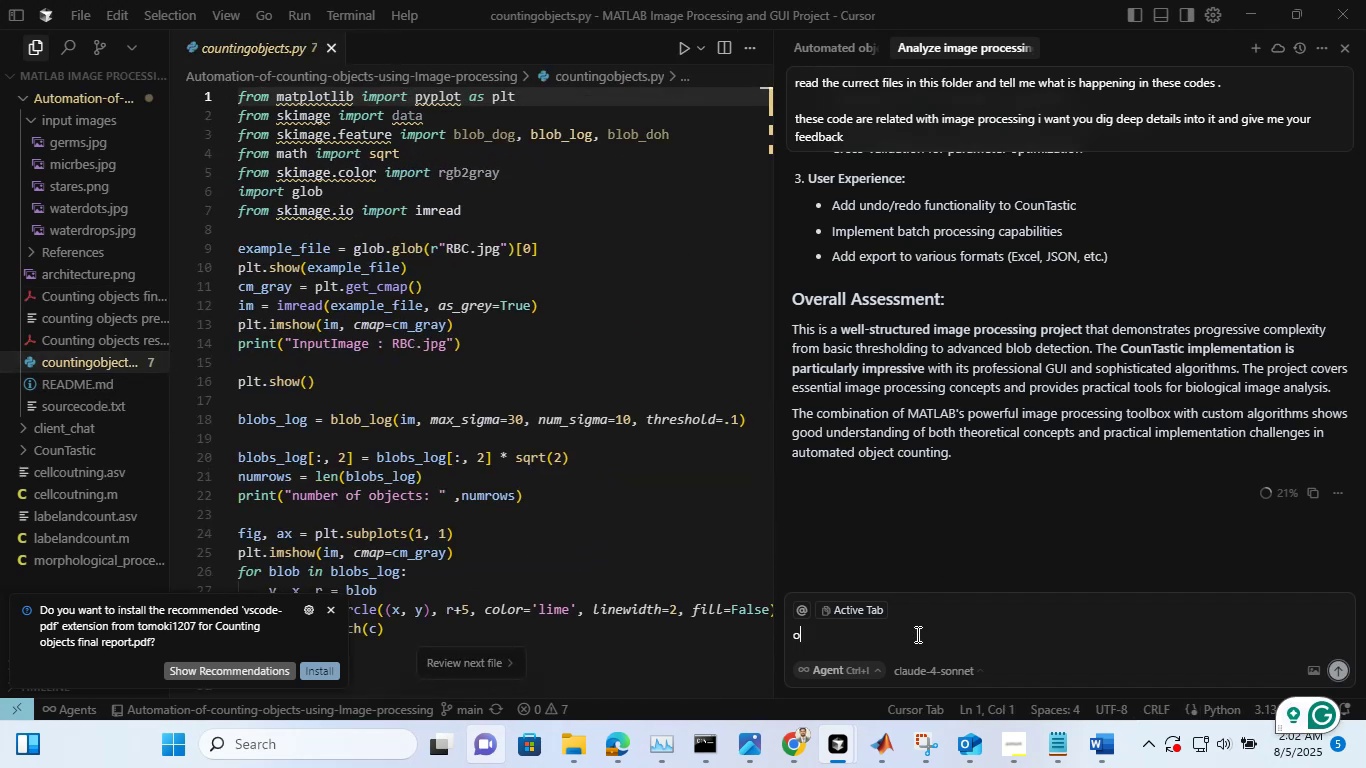 
type(k great)
 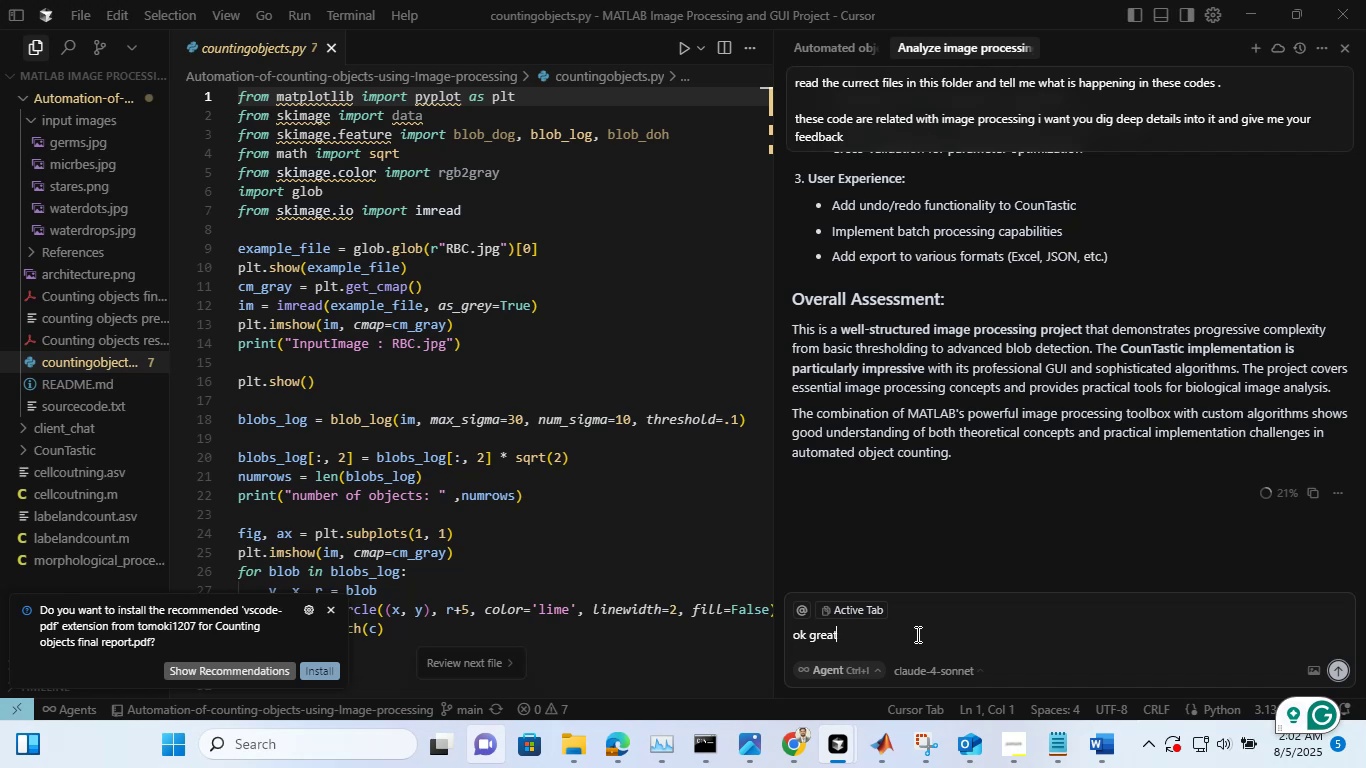 
key(Shift+Enter)
 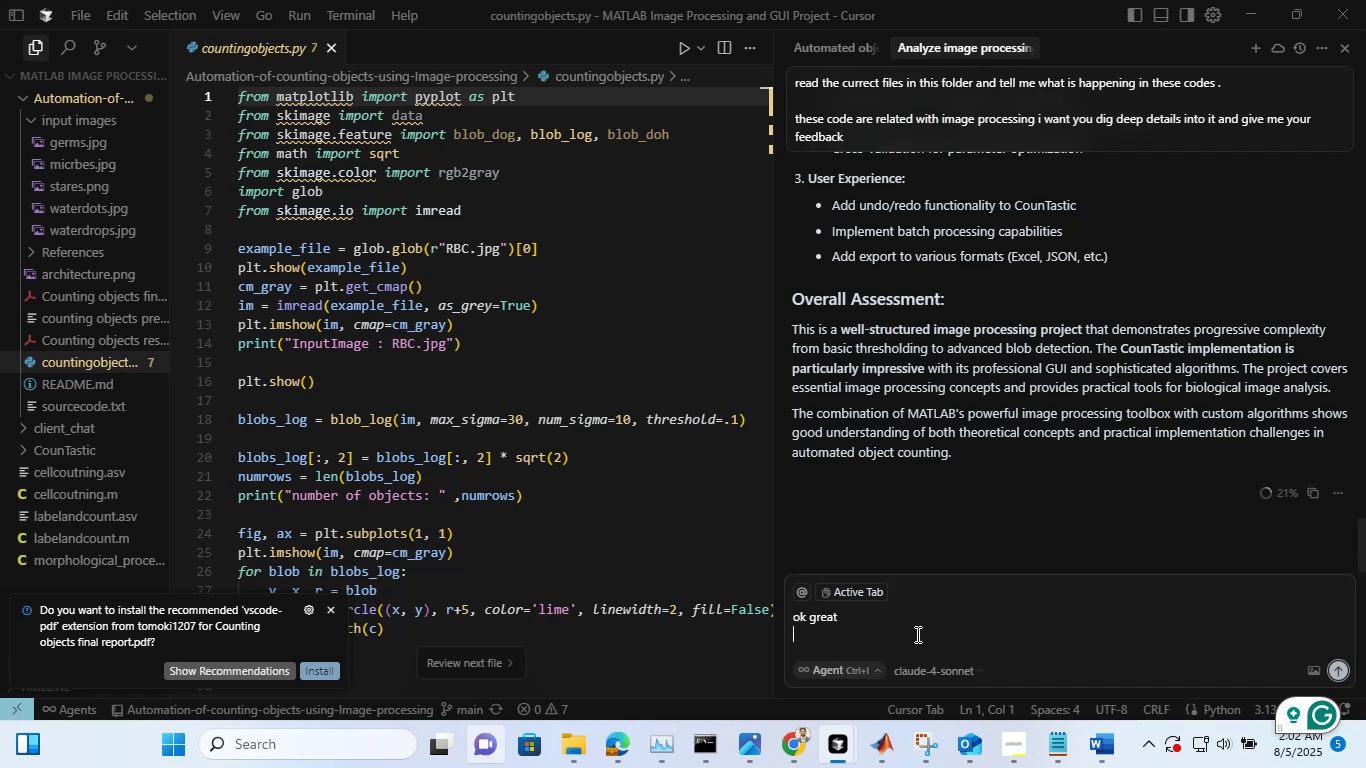 
key(Shift+Enter)
 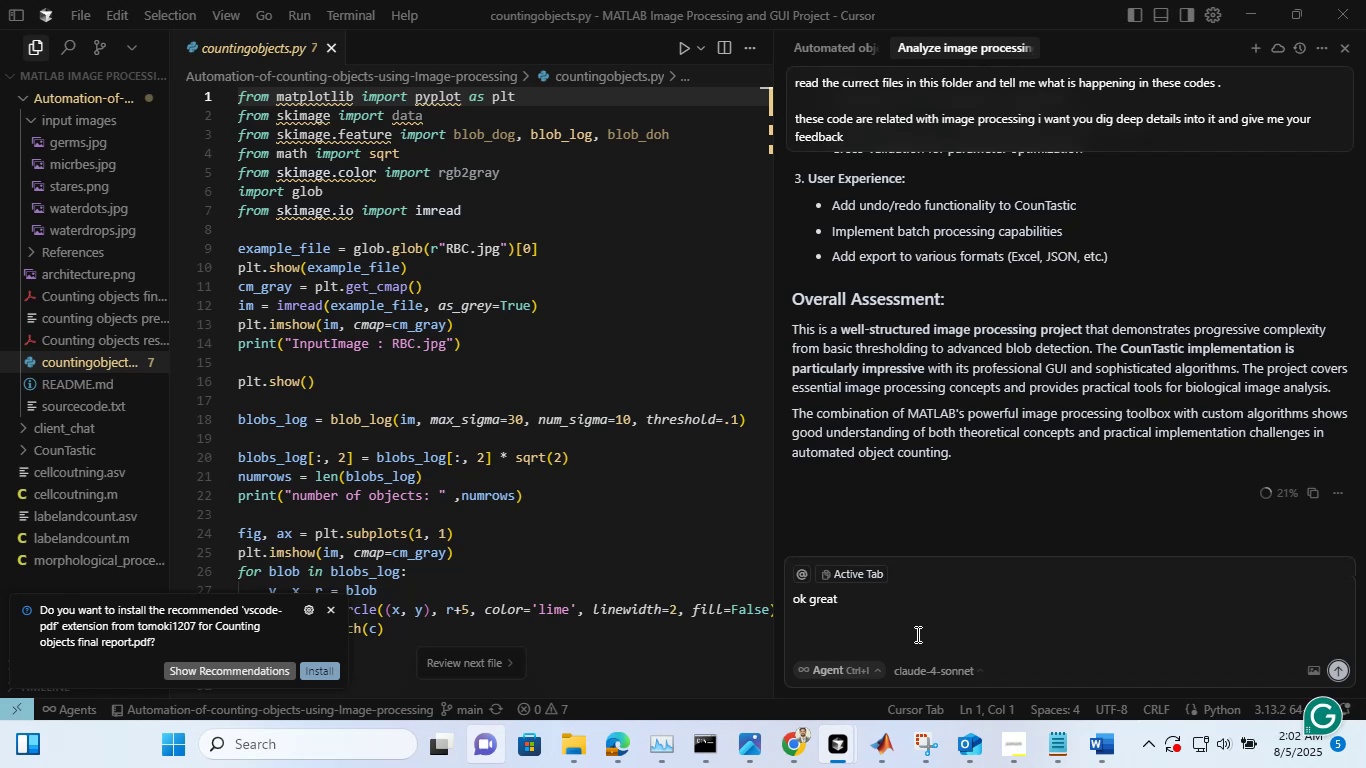 
type(actuallu )
key(Backspace)
key(Backspace)
type(i am doing this prjects)
 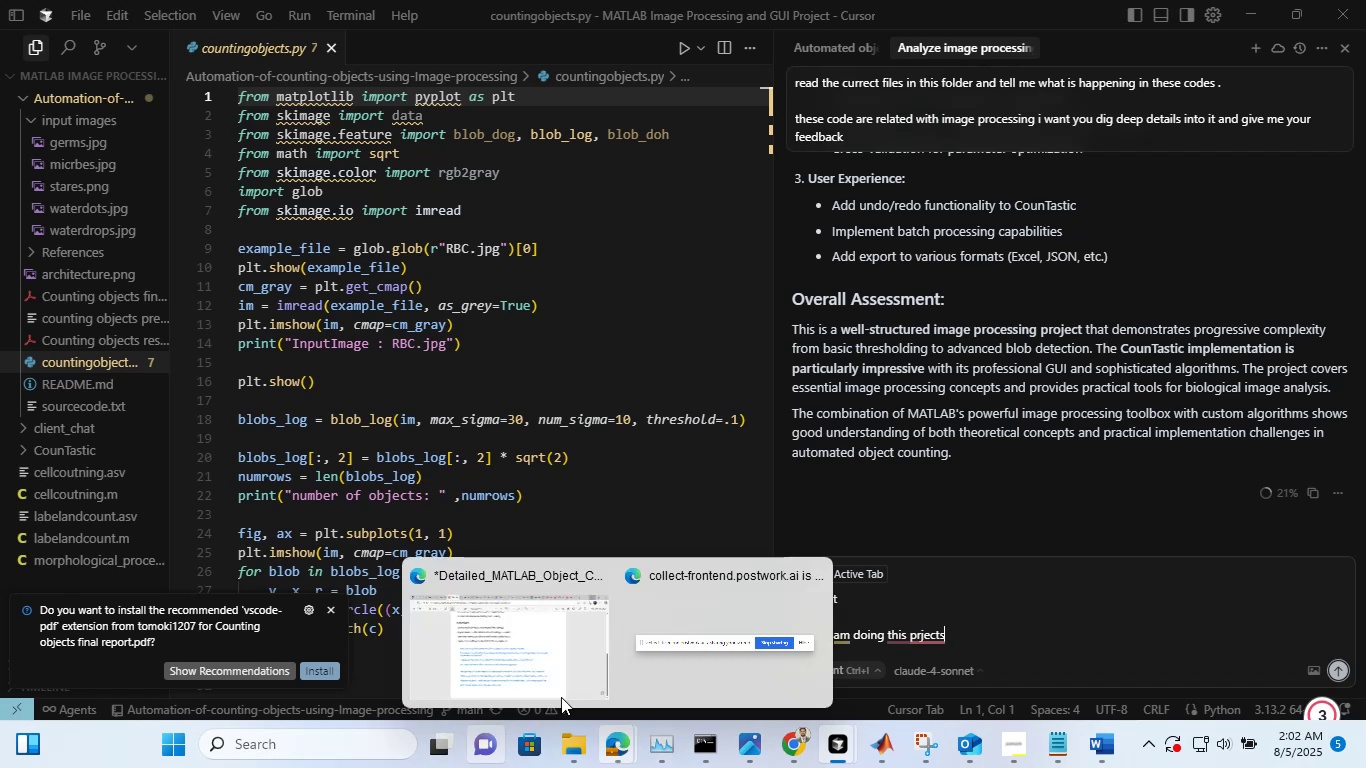 
left_click([508, 648])
 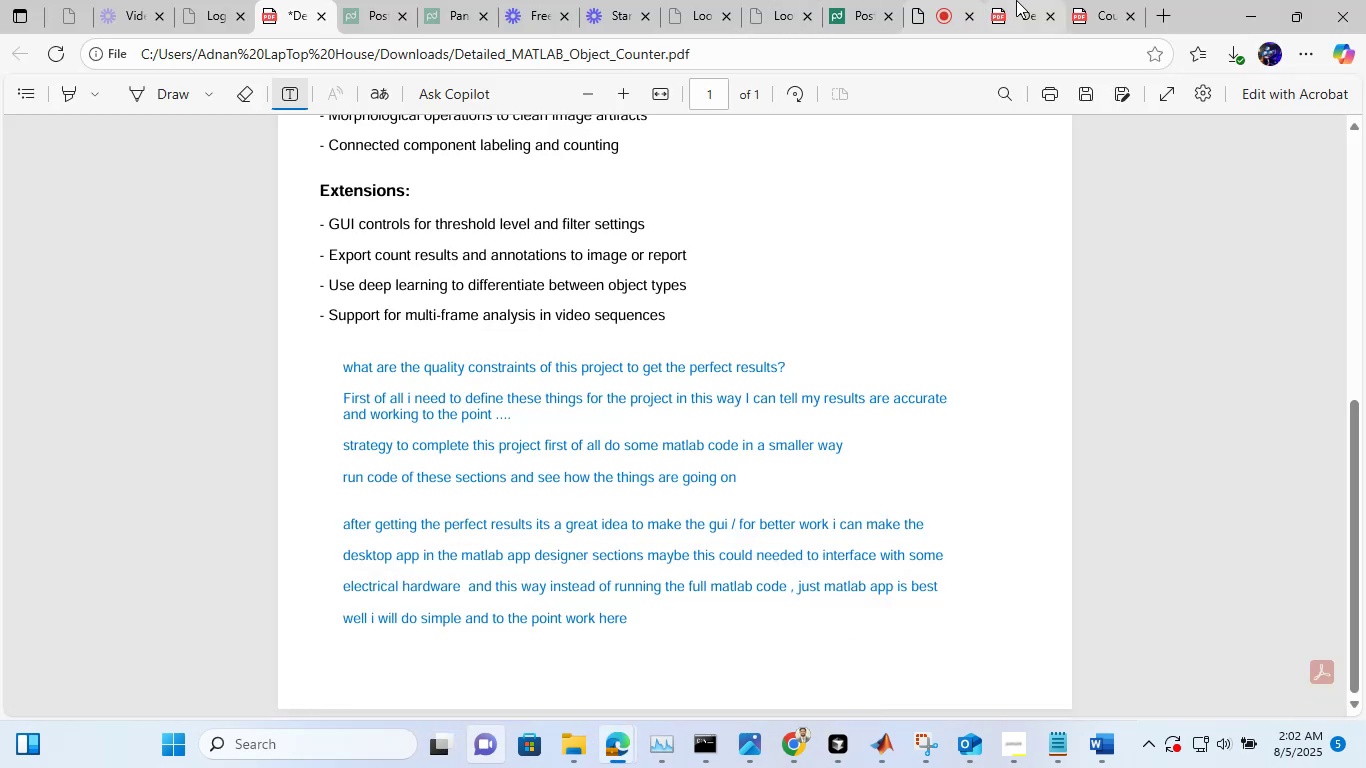 
left_click([1016, 0])
 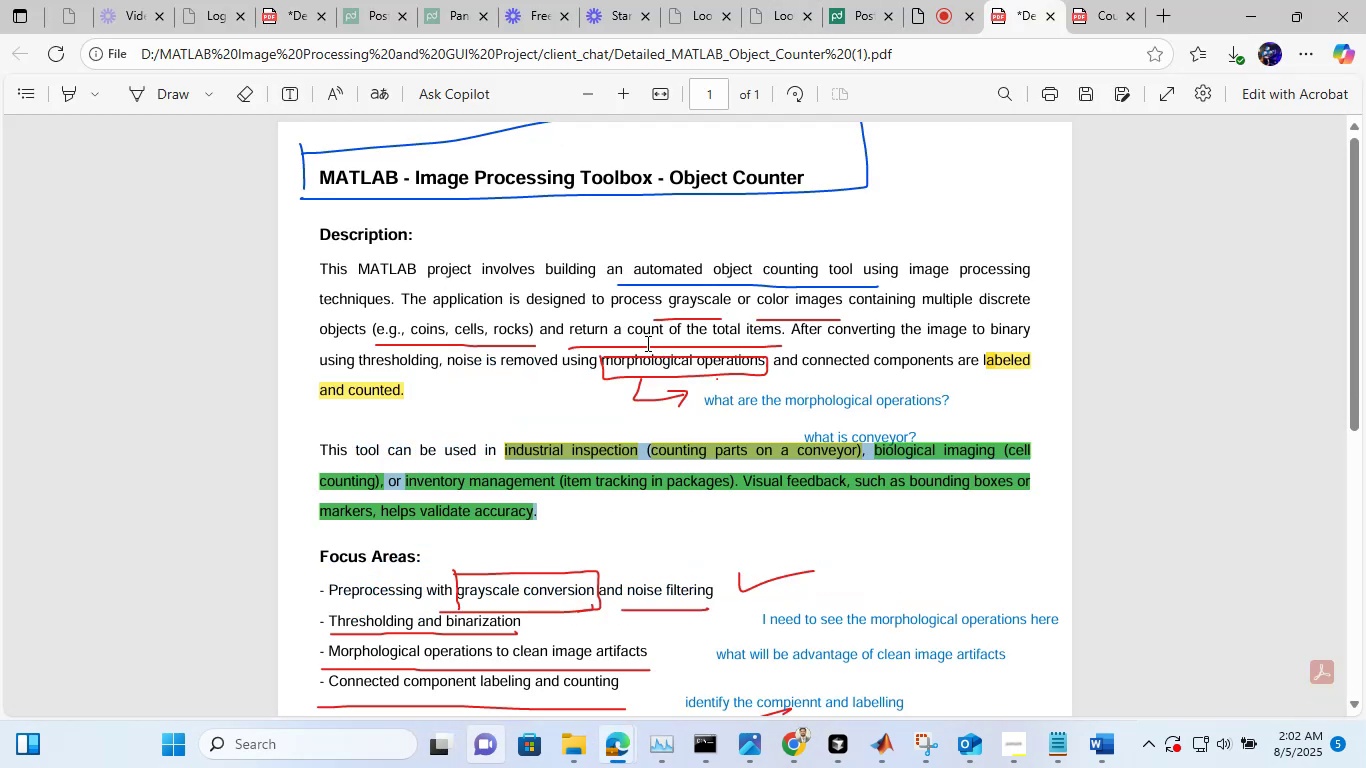 
left_click([646, 343])
 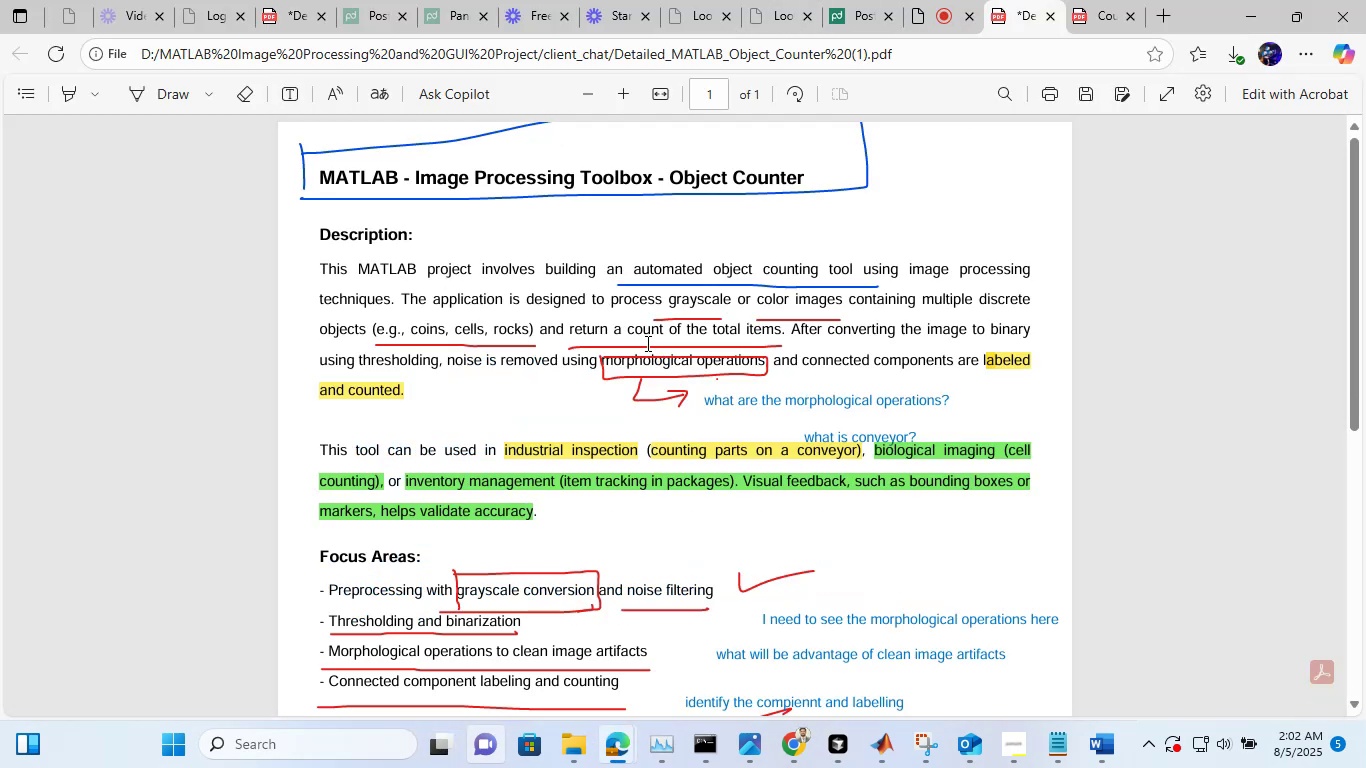 
key(Control+A)
 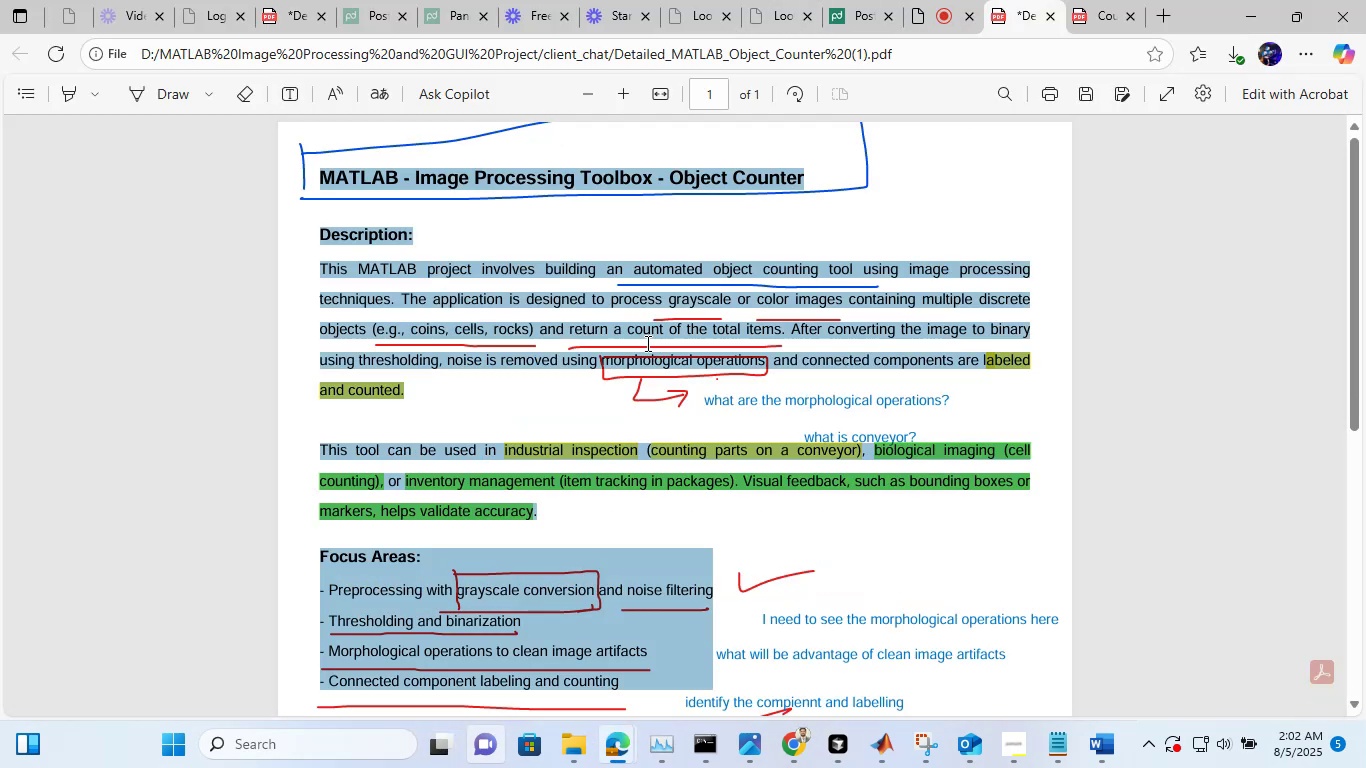 
key(Control+C)
 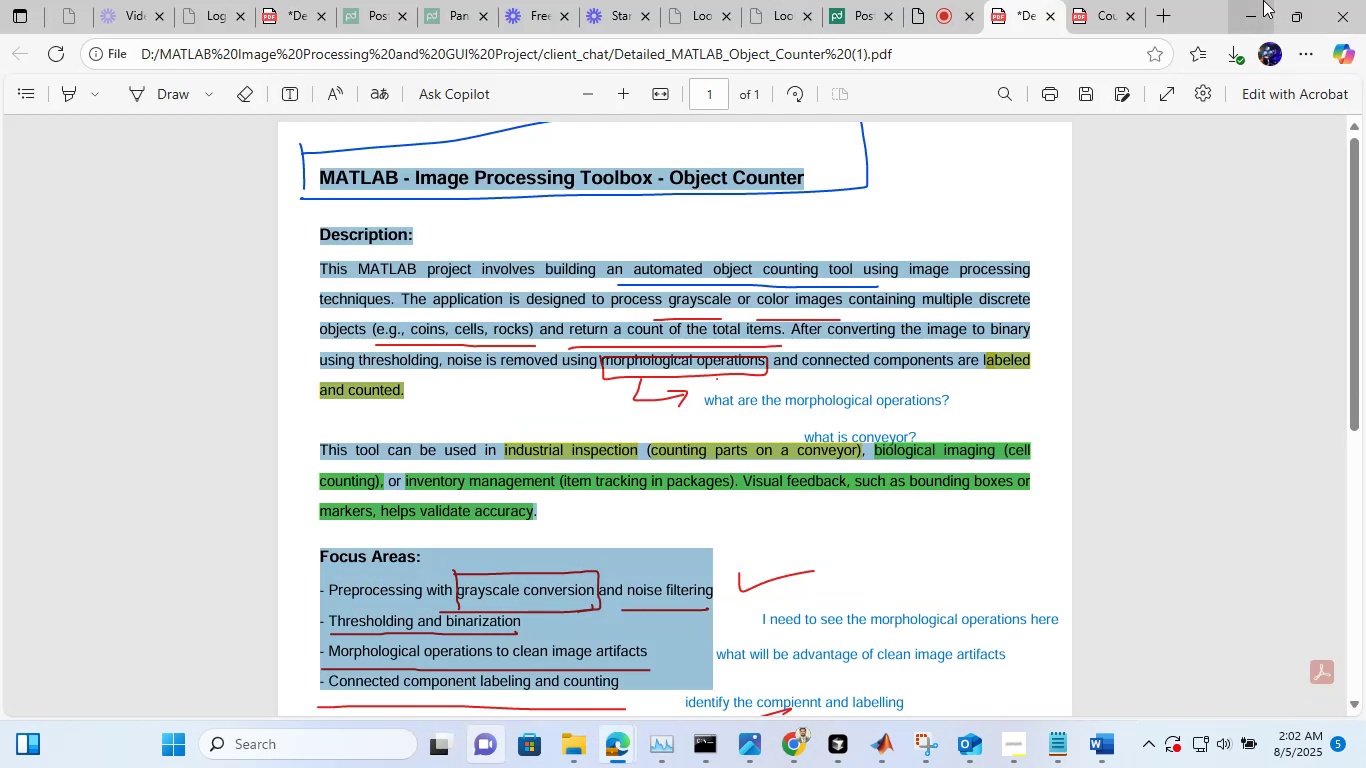 
left_click([1263, 0])
 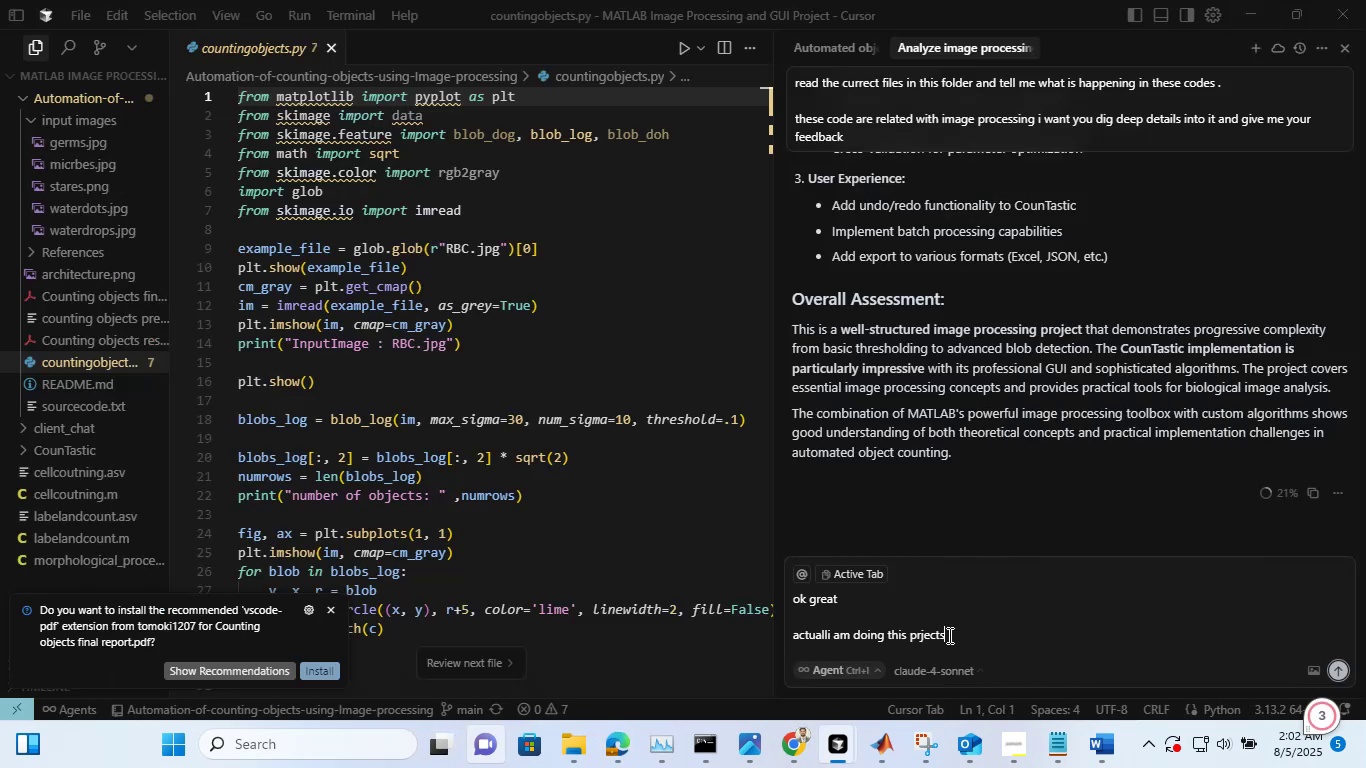 
hold_key(key=ShiftRight, duration=0.61)
 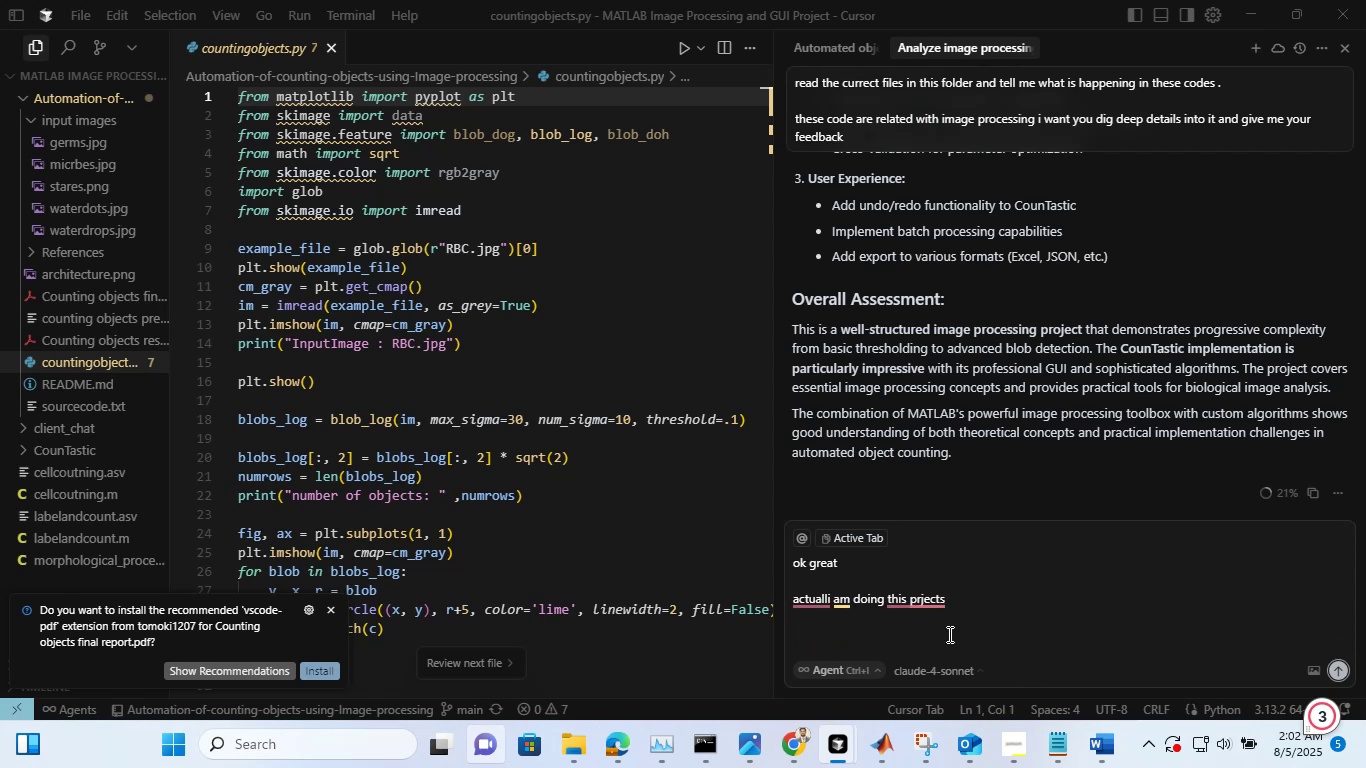 
key(Enter)
 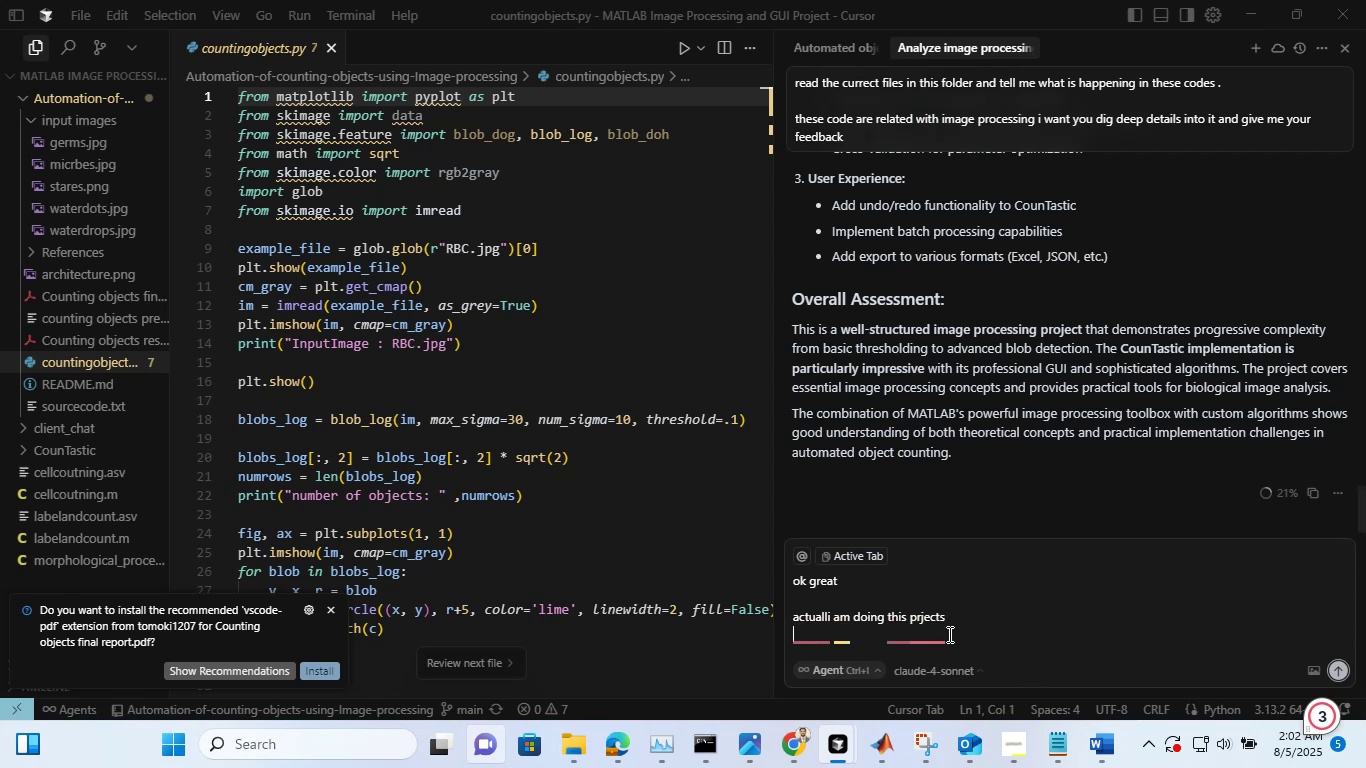 
key(Enter)
 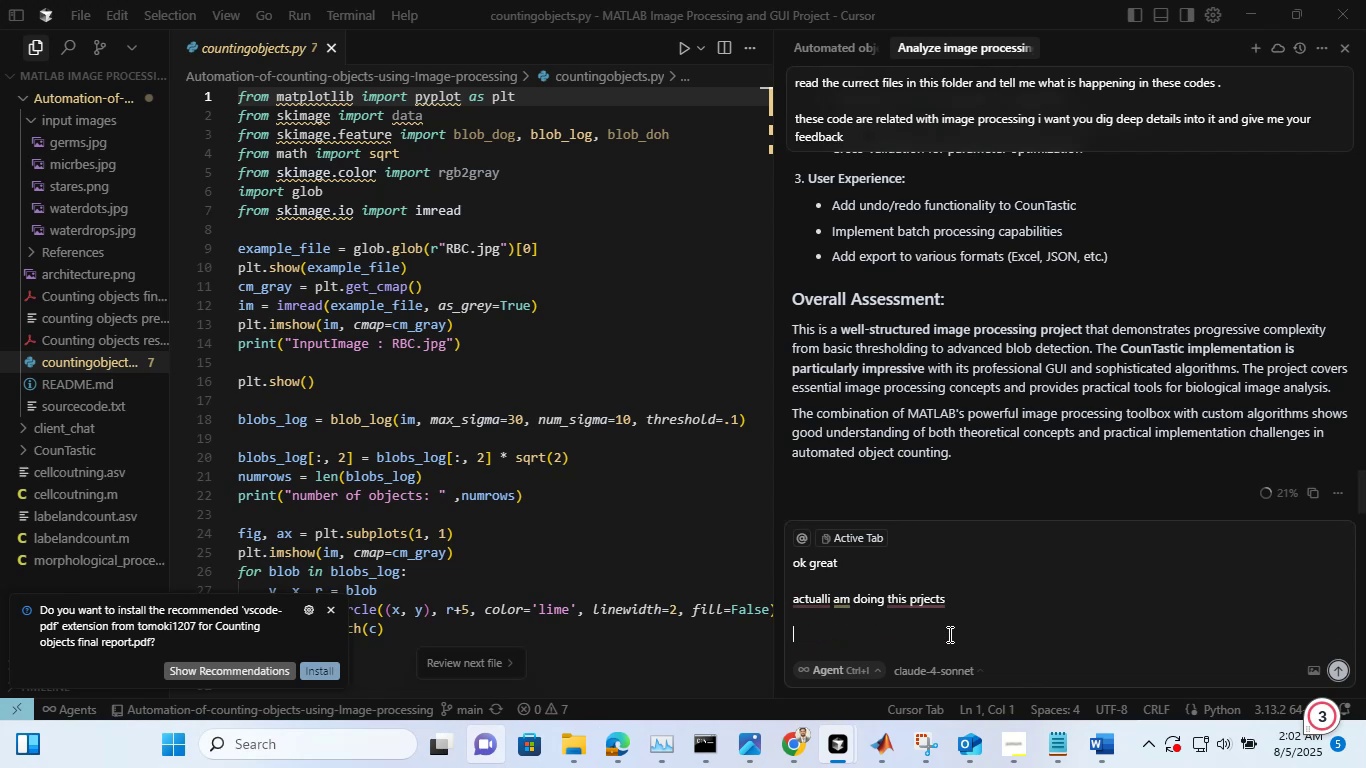 
hold_key(key=ControlLeft, duration=0.32)
 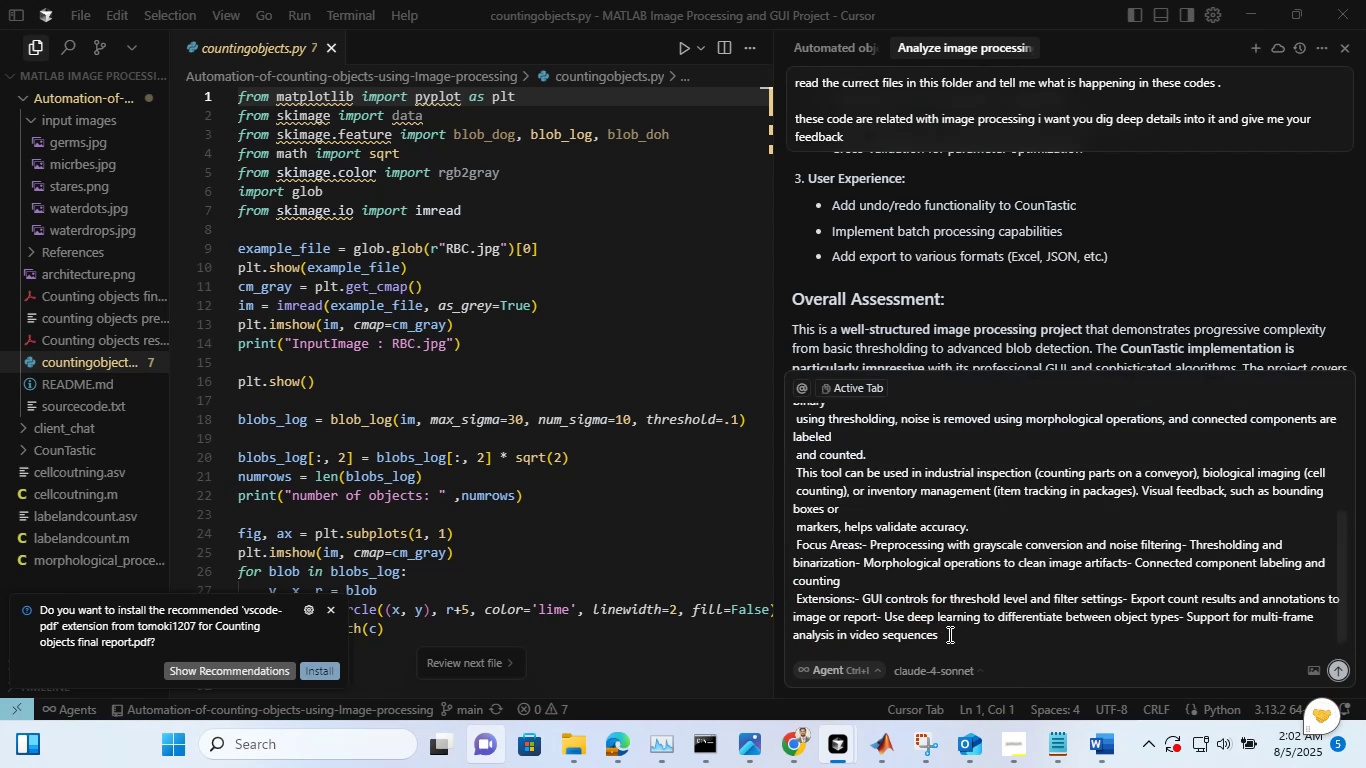 
key(V)
 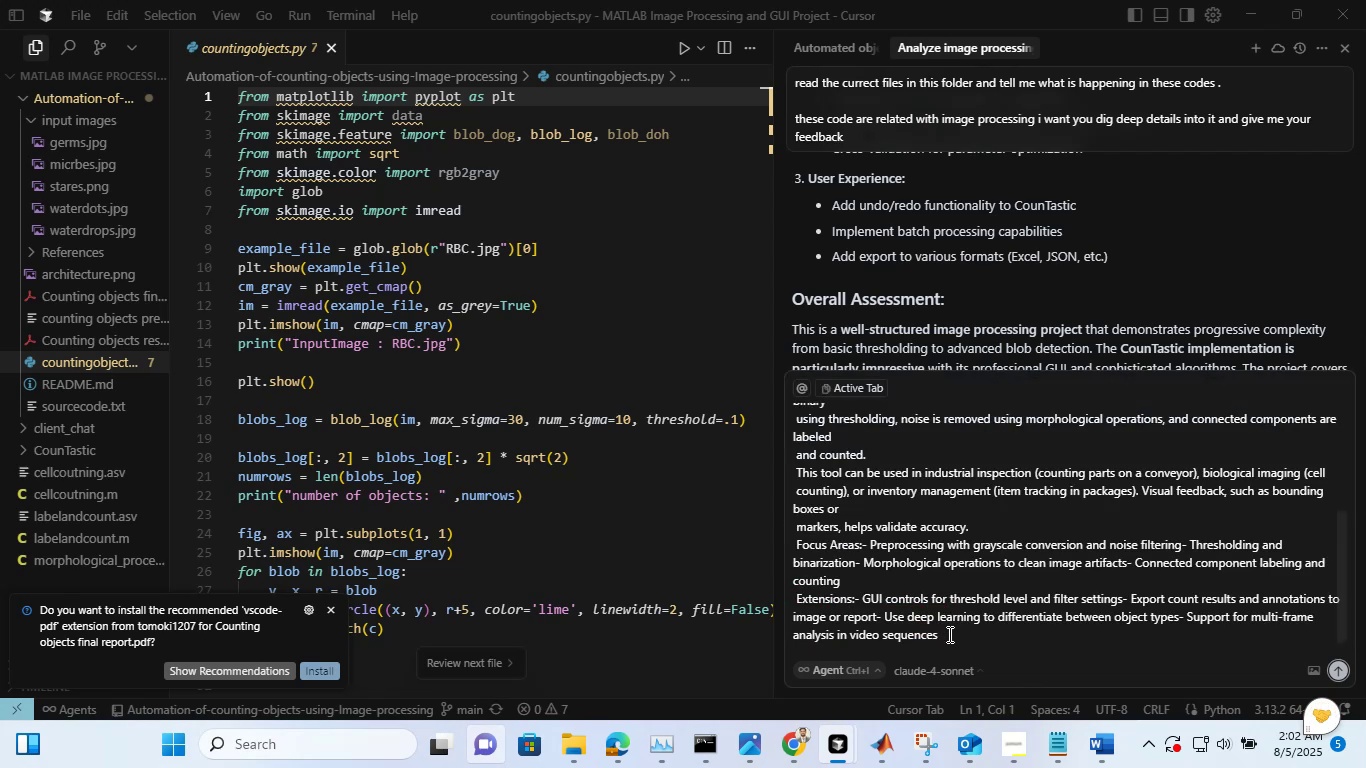 
key(Shift+Enter)
 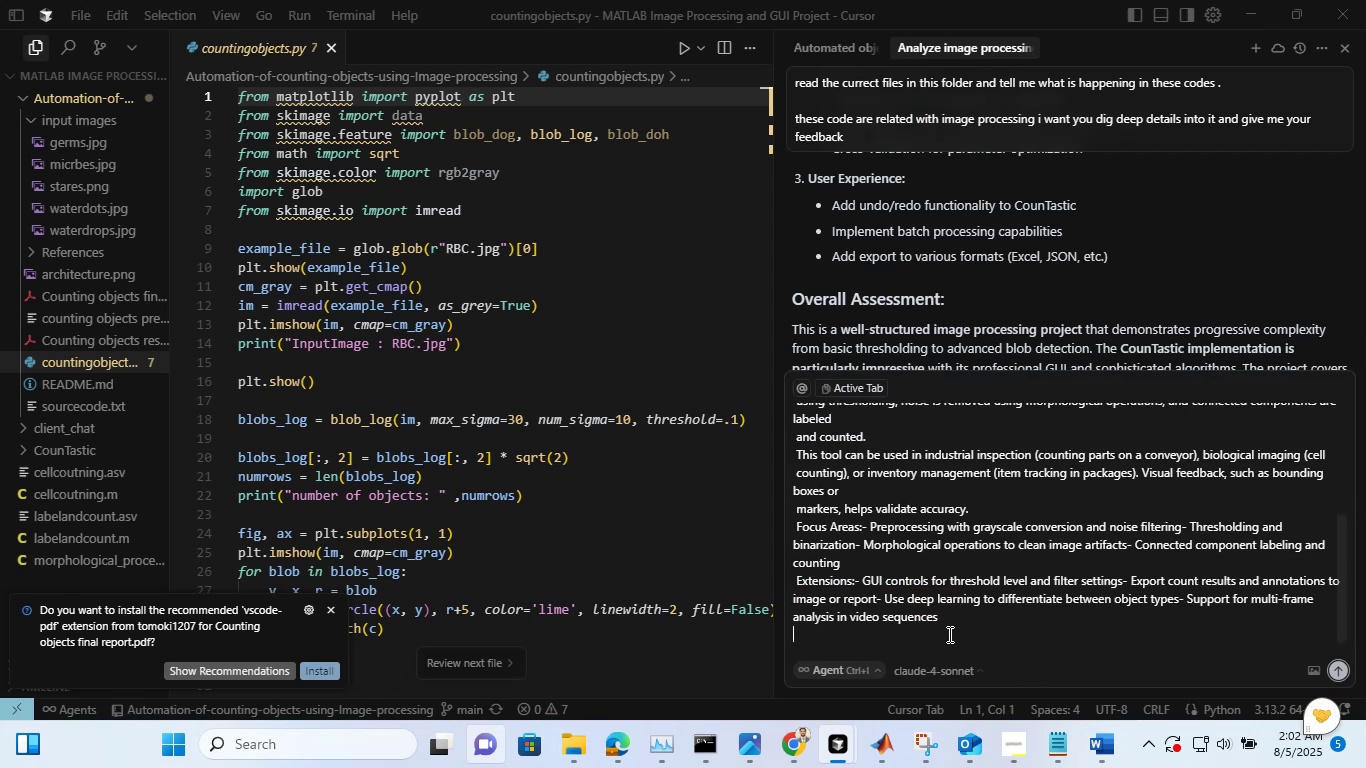 
key(Shift+Enter)
 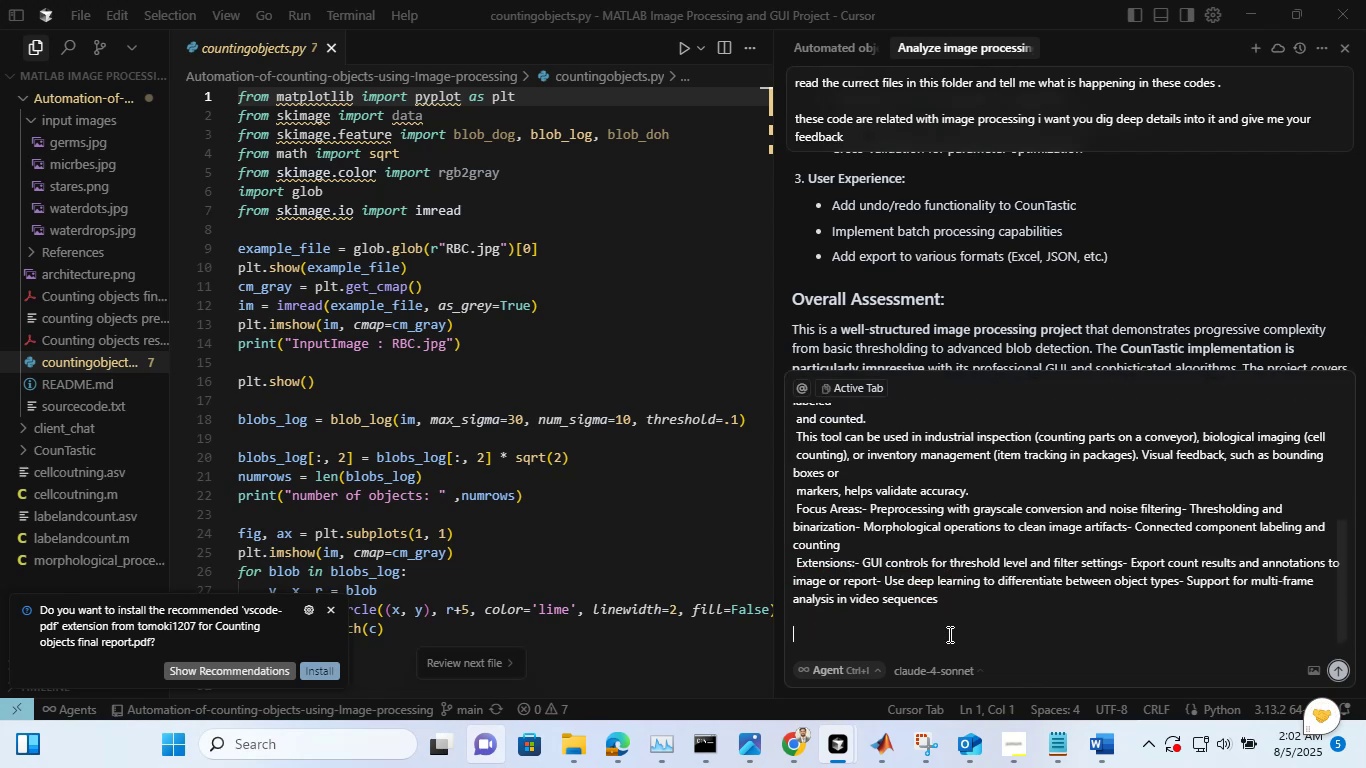 
key(Shift+Enter)
 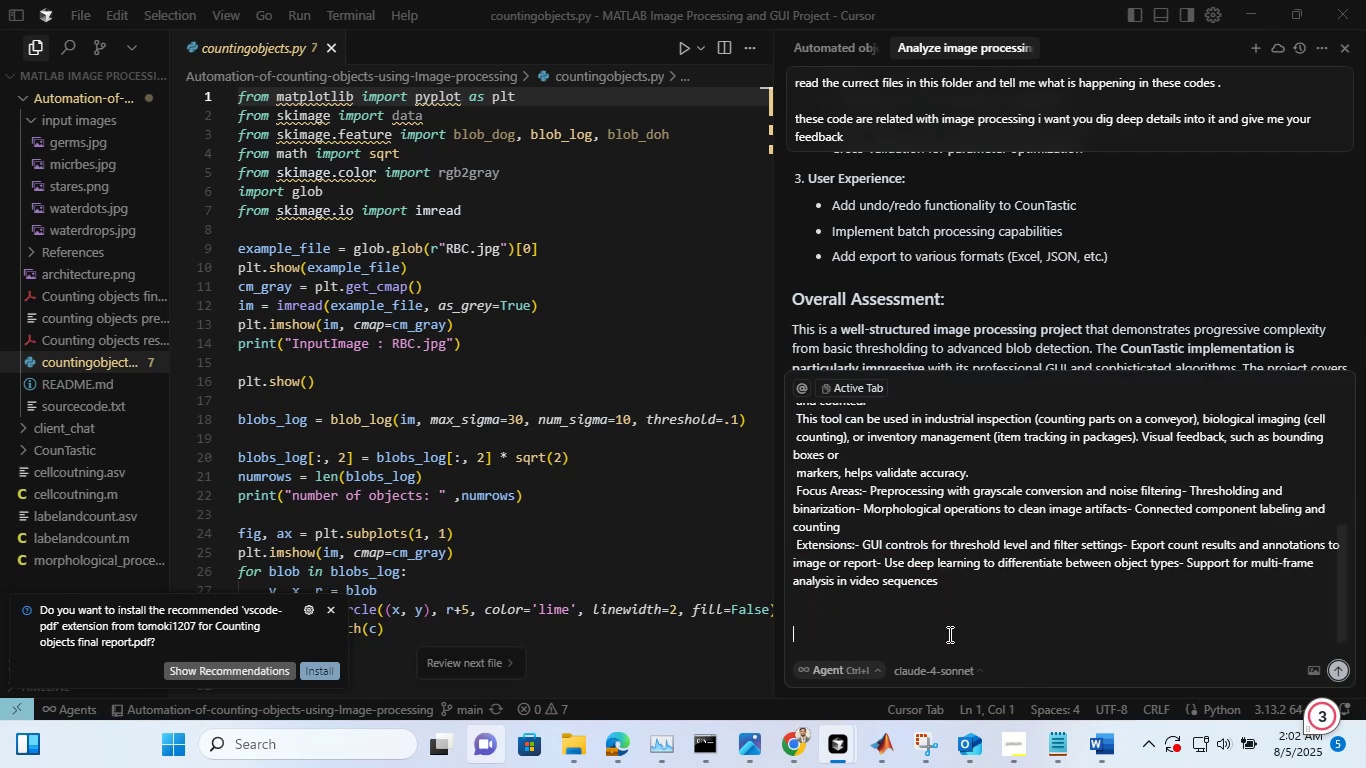 
type(note; O )
key(Backspace)
key(Backspace)
type(IO)
key(Backspace)
type( HAVE shared all important daat different folder s)
key(Backspace)
key(Backspace)
type(s basic to advance files and code )
 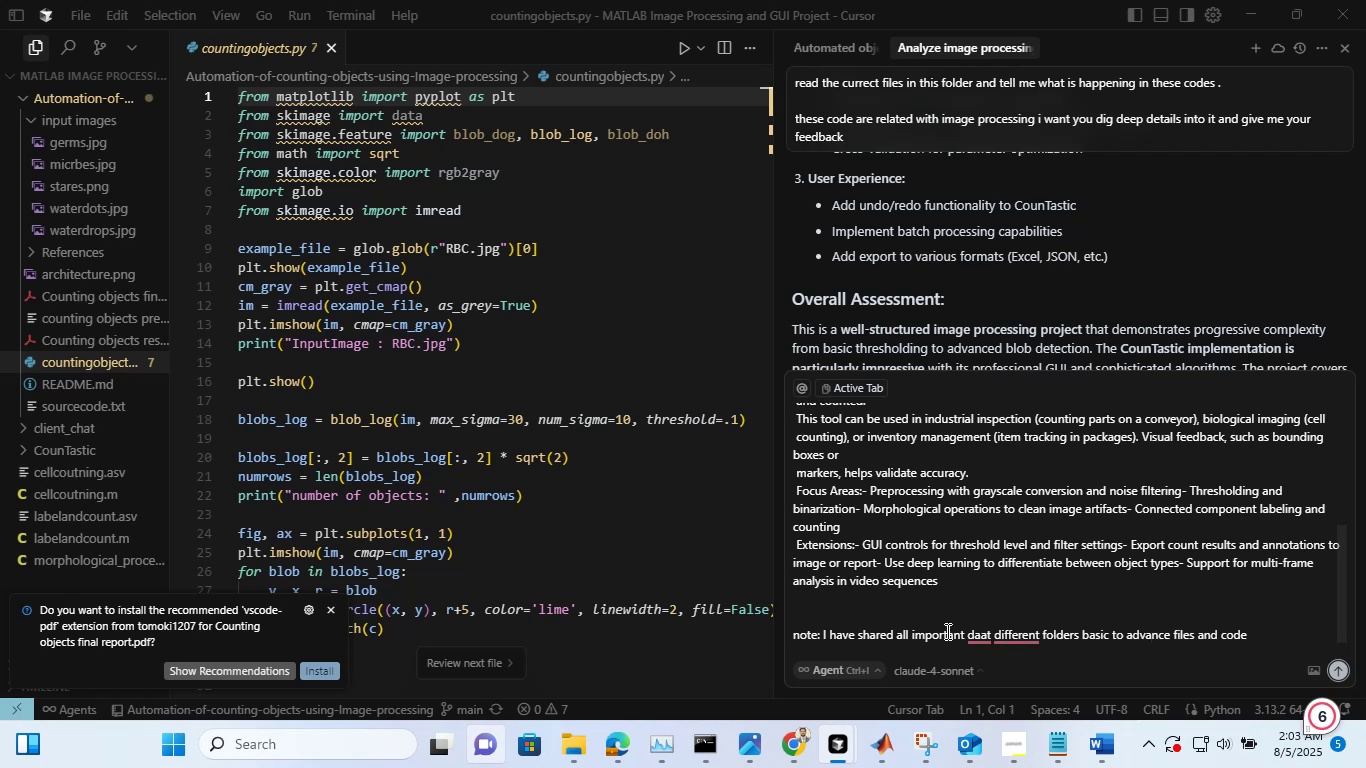 
key(Shift+Enter)
 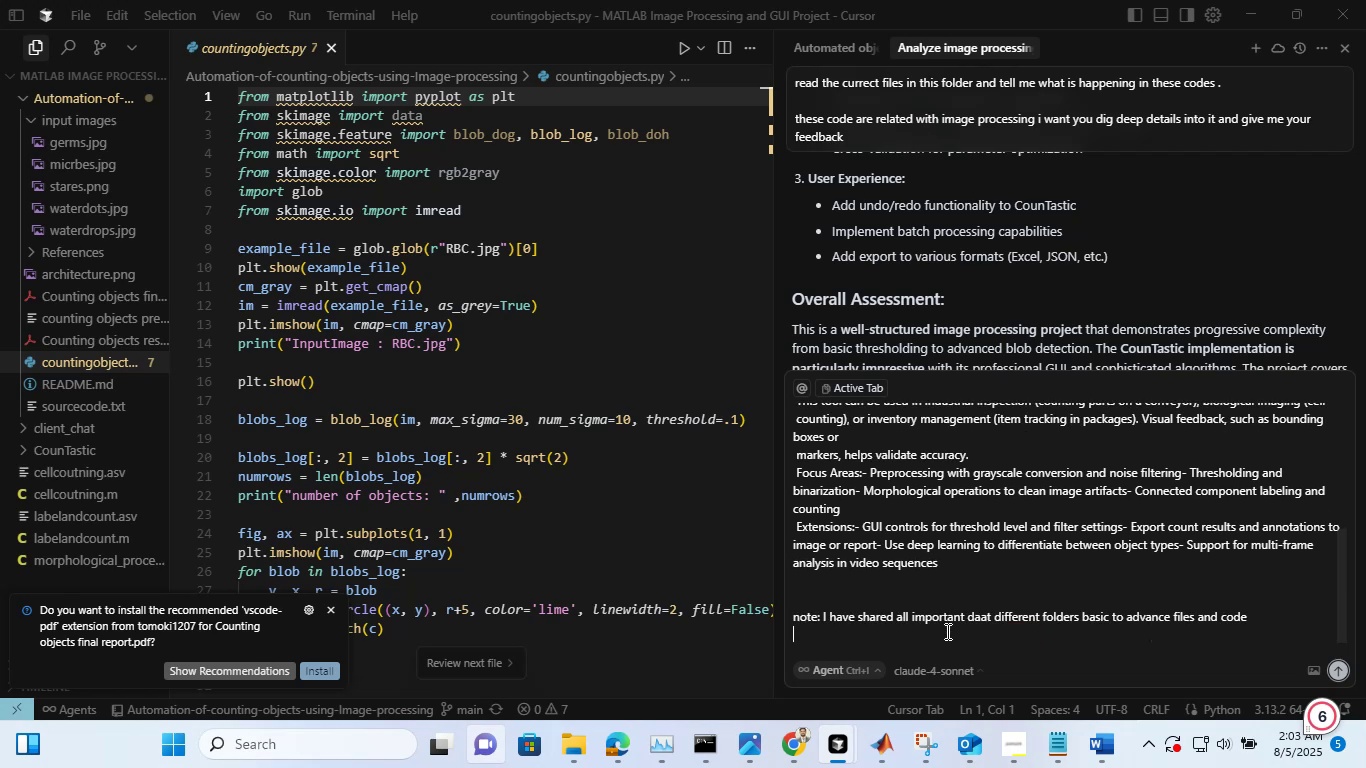 
key(Shift+Enter)
 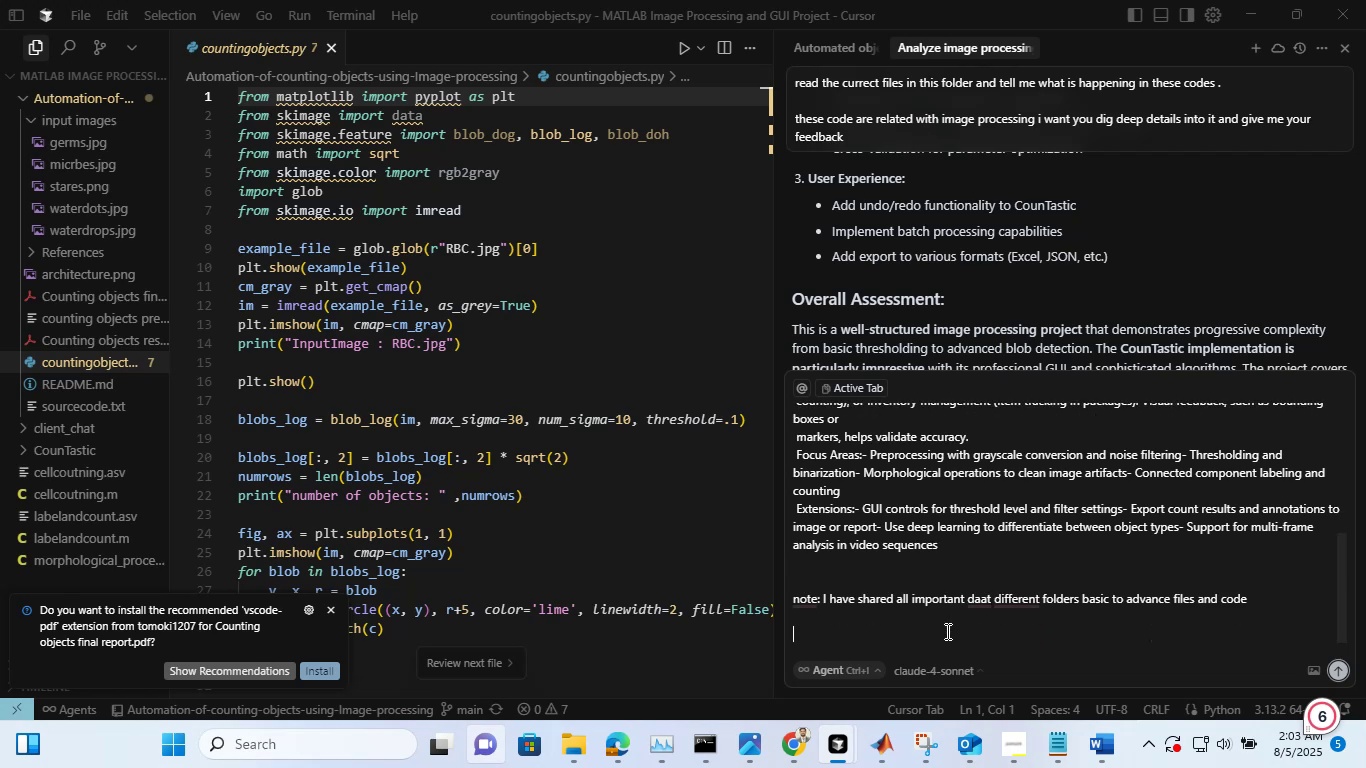 
type(i want you use them right now just do the code matlab code dont stary )
key(Backspace)
key(Backspace)
type(t working on the gui het)
key(Backspace)
key(Backspace)
key(Backspace)
type(yet)
 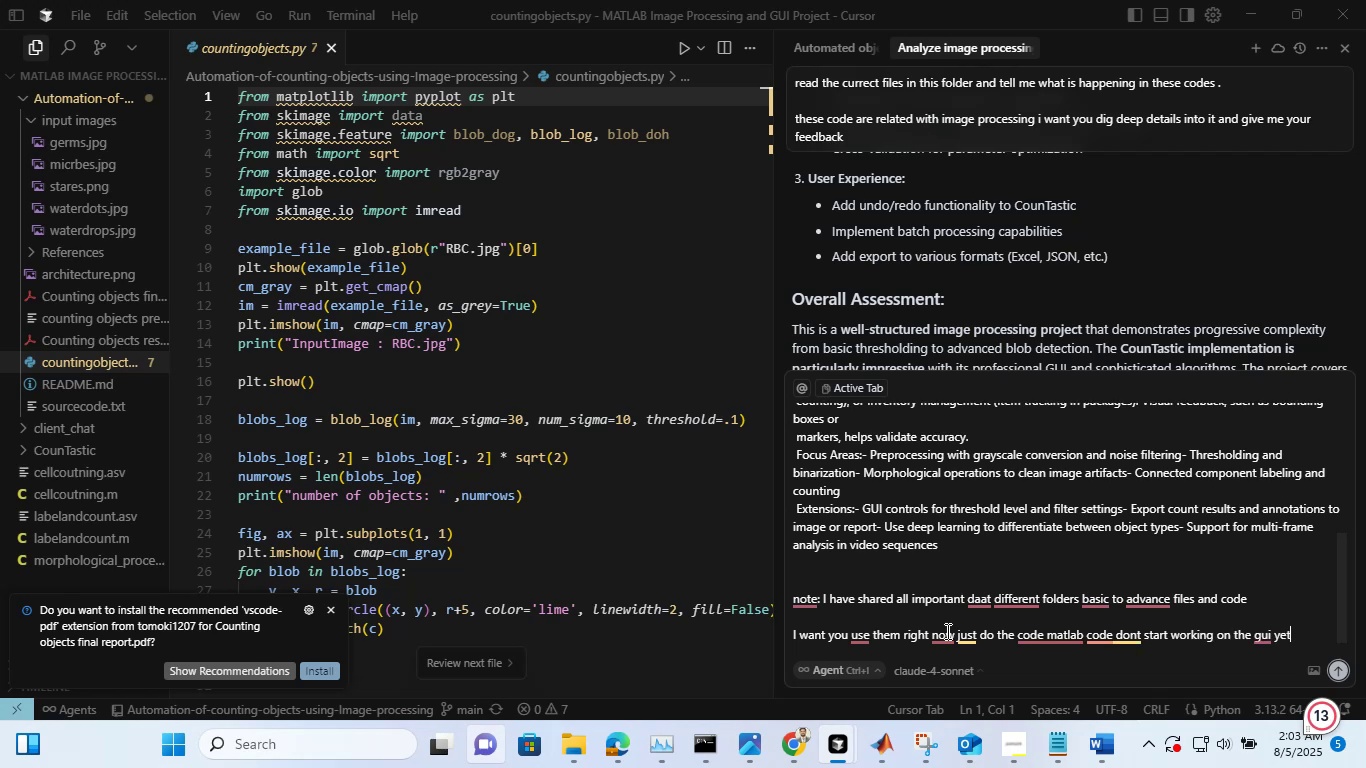 
key(Shift+Enter)
 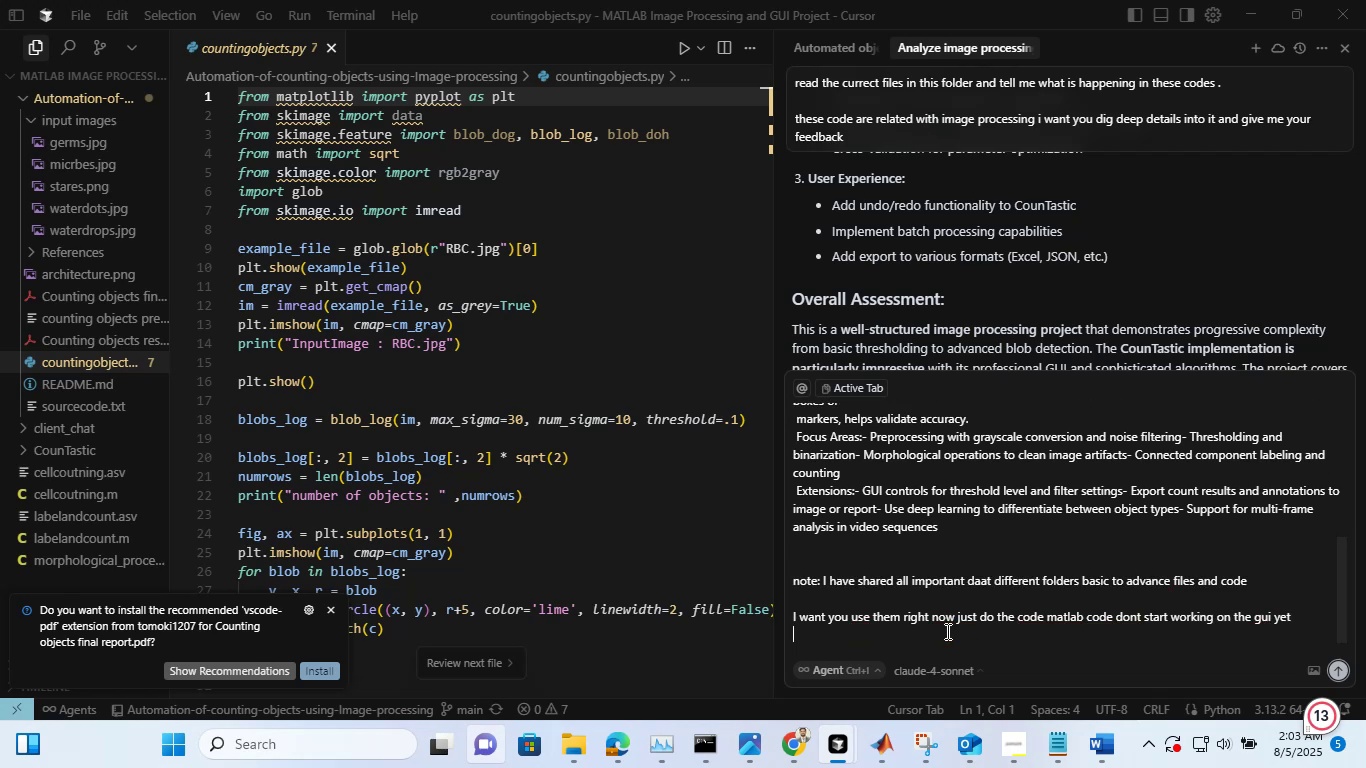 
key(Shift+Enter)
 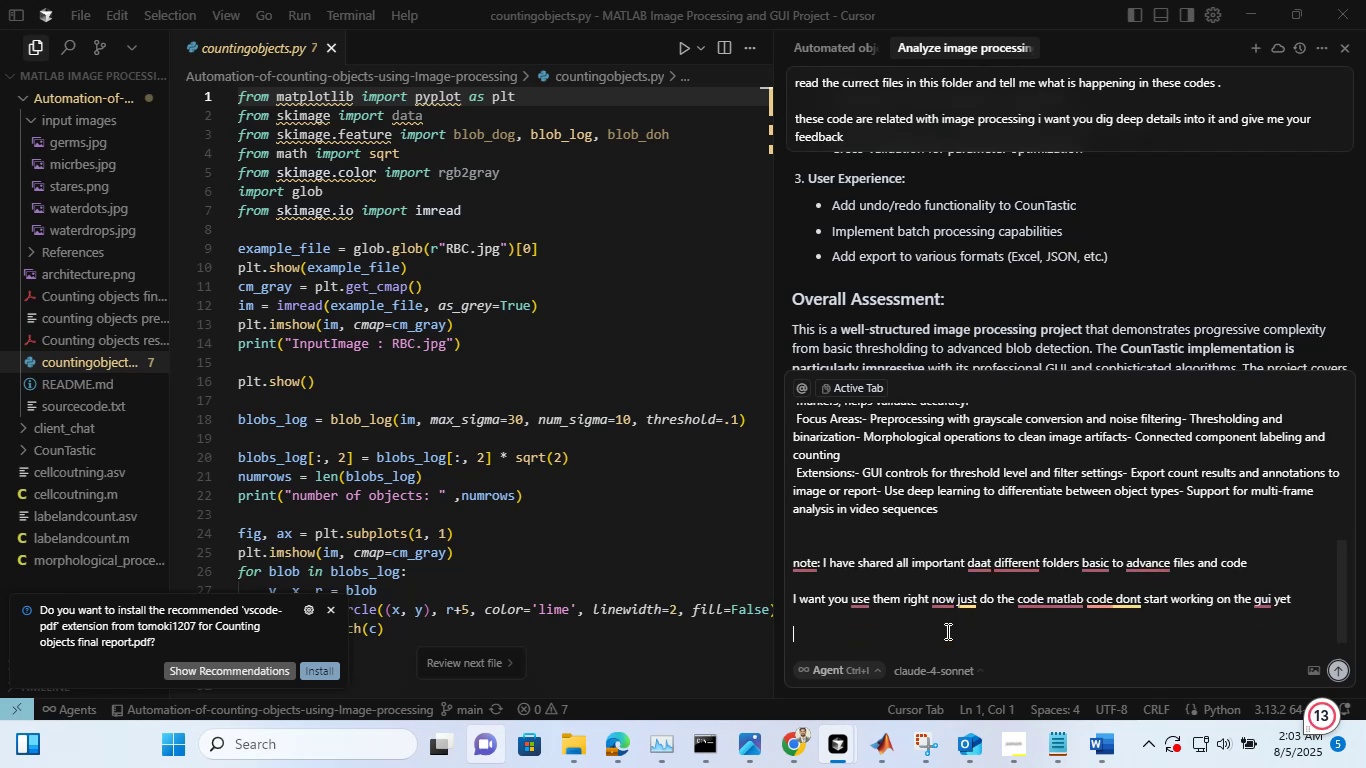 
type(first i want to cofrm)
key(Backspace)
key(Backspace)
type(irm all the results than we will make the thing)
 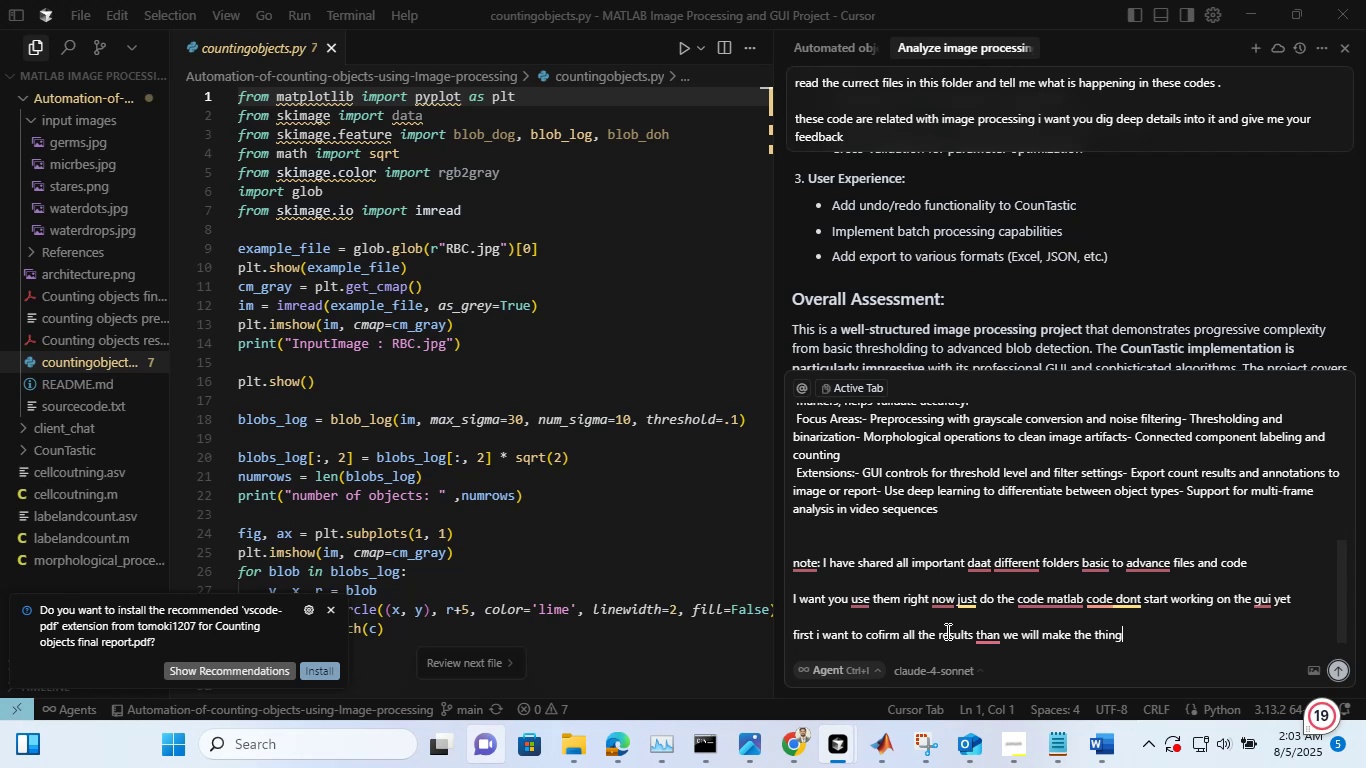 
key(Shift+Enter)
 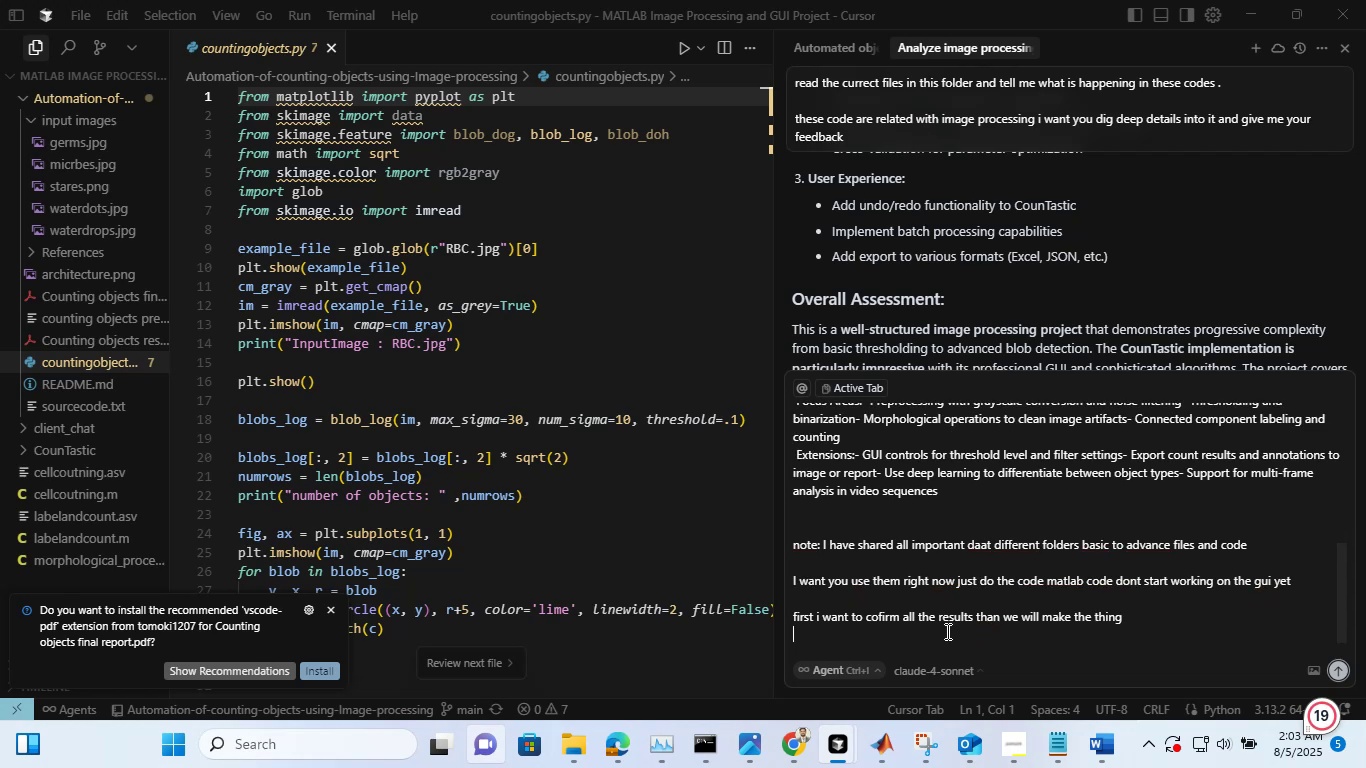 
key(Shift+Enter)
 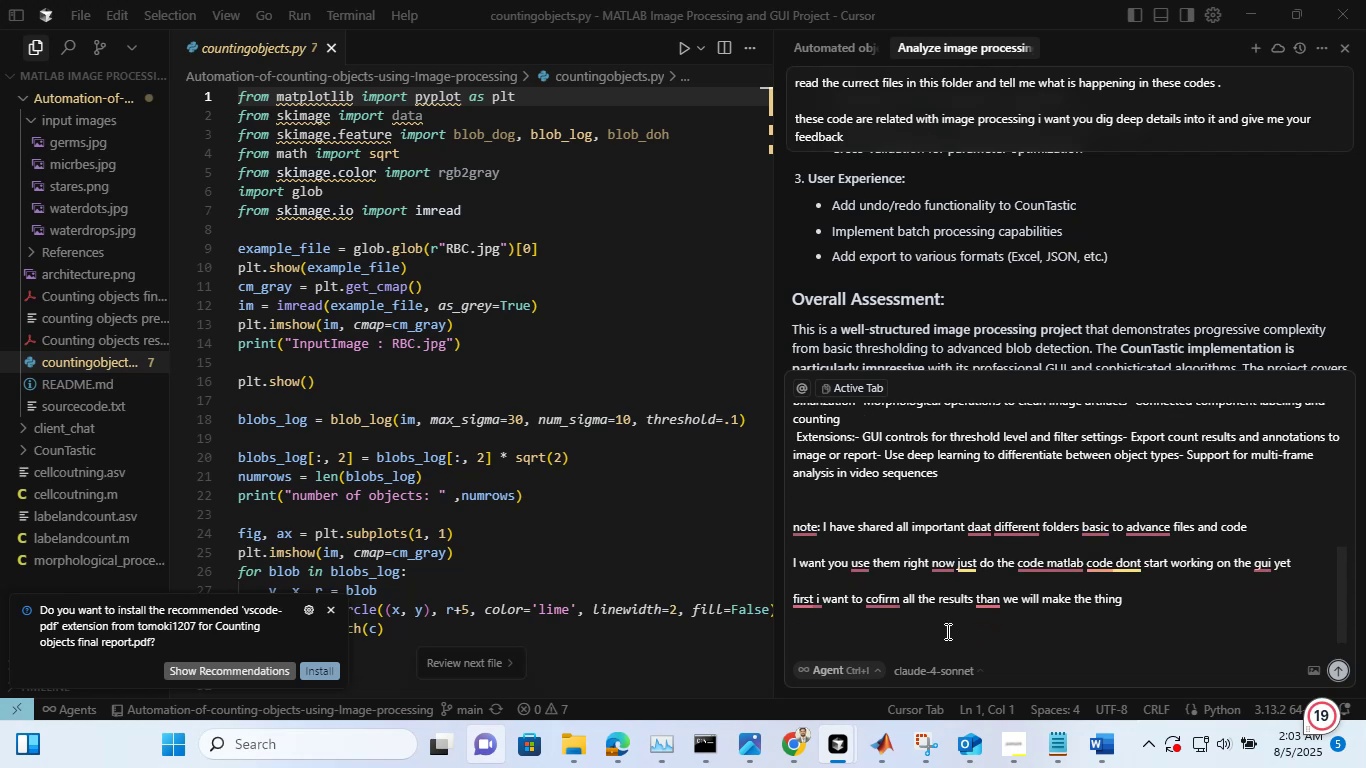 
type(in the gu)
key(Backspace)
key(Backspace)
type(code i have used the matlab buld in daatset which is very simple i want to use the)
key(Backspace)
key(Backspace)
key(Backspace)
key(Backspace)
key(Backspace)
key(Backspace)
key(Backspace)
type(design this prject)
key(Backspace)
key(Backspace)
key(Backspace)
key(Backspace)
type(oject in a exo)
key(Backspace)
key(Backspace)
key(Backspace)
type(complex way that could be sue in the industral )
key(Backspace)
key(Backspace)
key(Backspace)
type(ial lebvel)
key(Backspace)
key(Backspace)
key(Backspace)
type(ve)
key(Backspace)
key(Backspace)
key(Backspace)
type(vel may be orhjects should be instermedtae )
 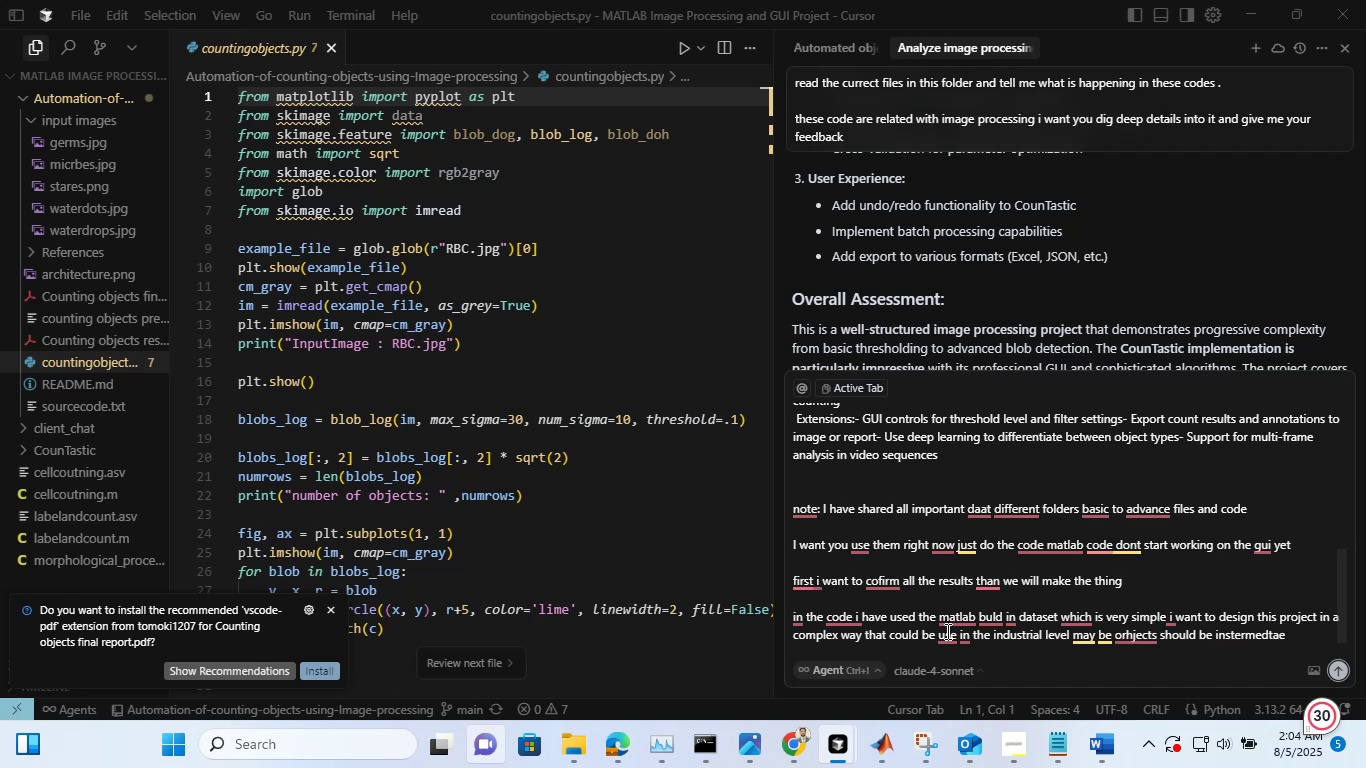 
key(Shift+Enter)
 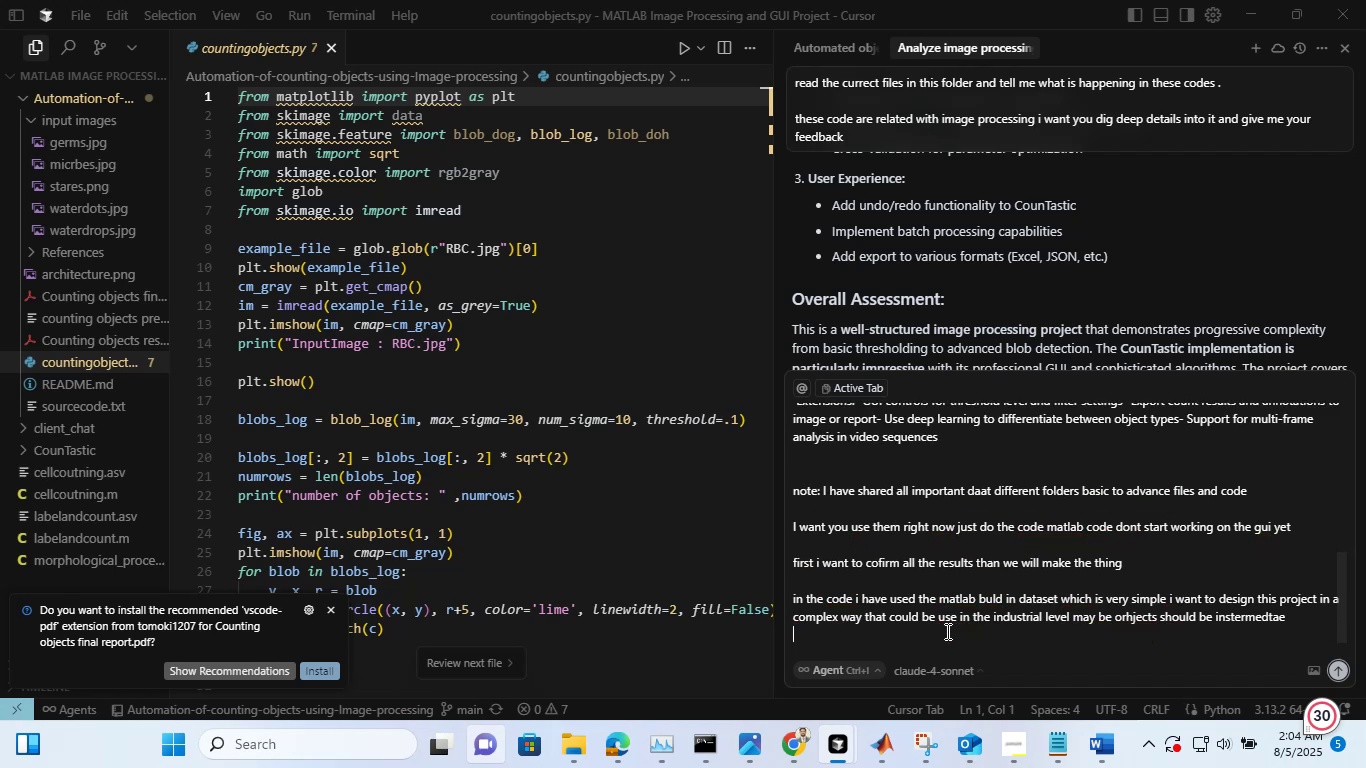 
key(Shift+Enter)
 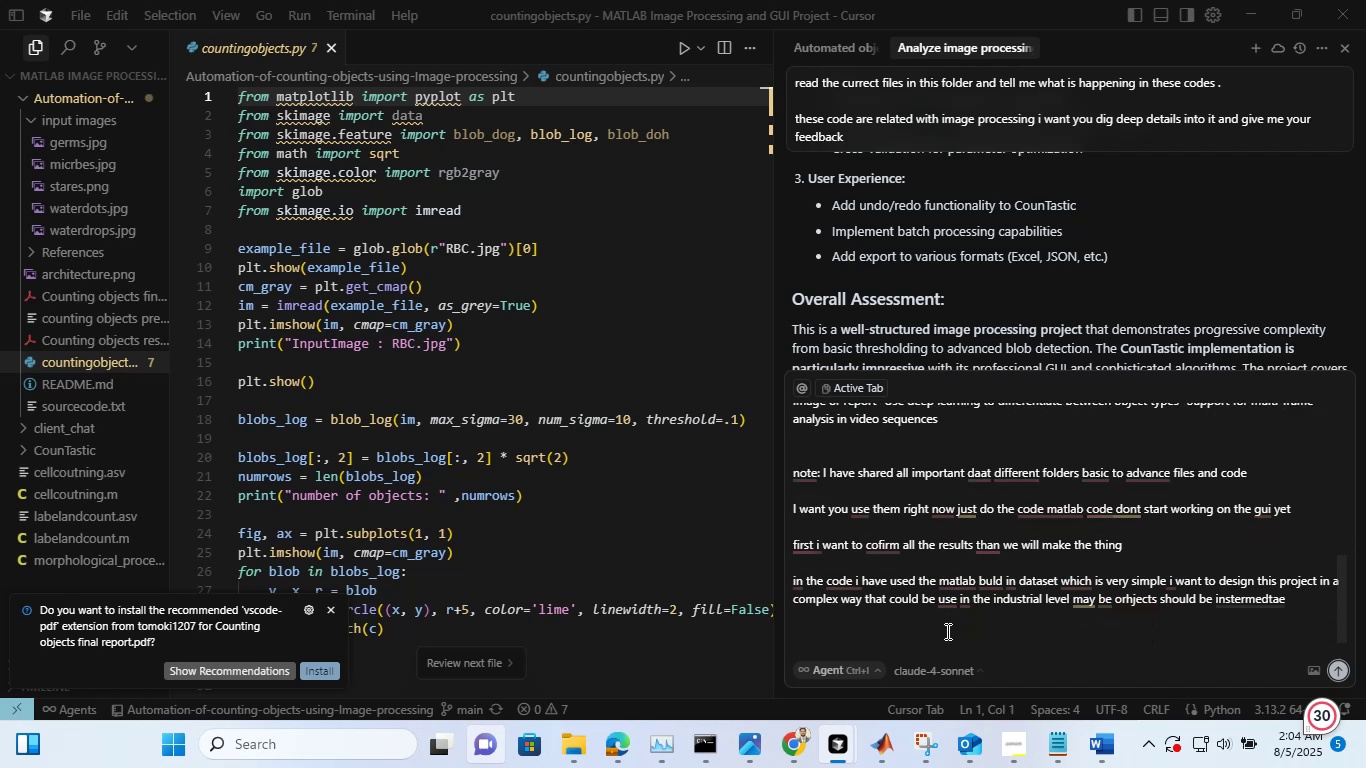 
type(but all epxeifctation should be impleted there make a new folder and write the all matlan code for that)
 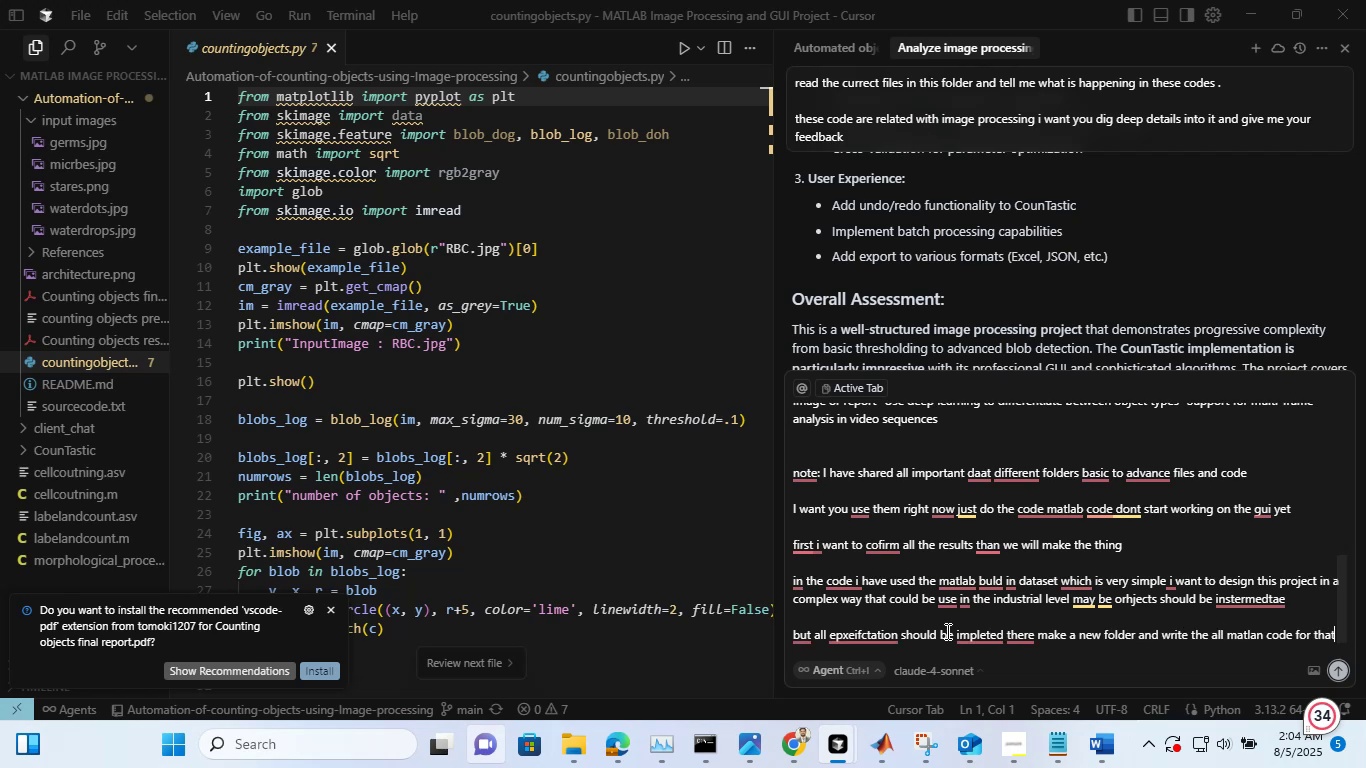 
hold_key(key=ShiftRight, duration=0.62)
 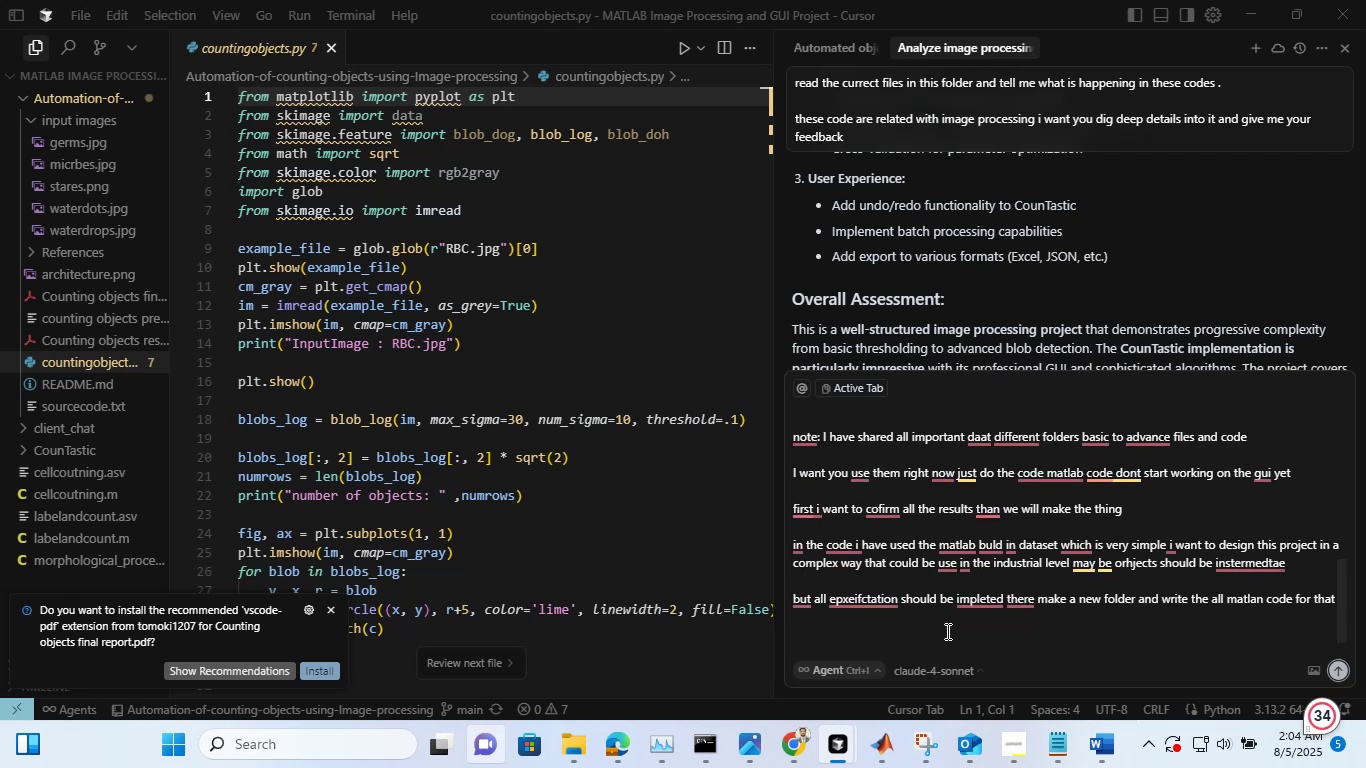 
key(Enter)
 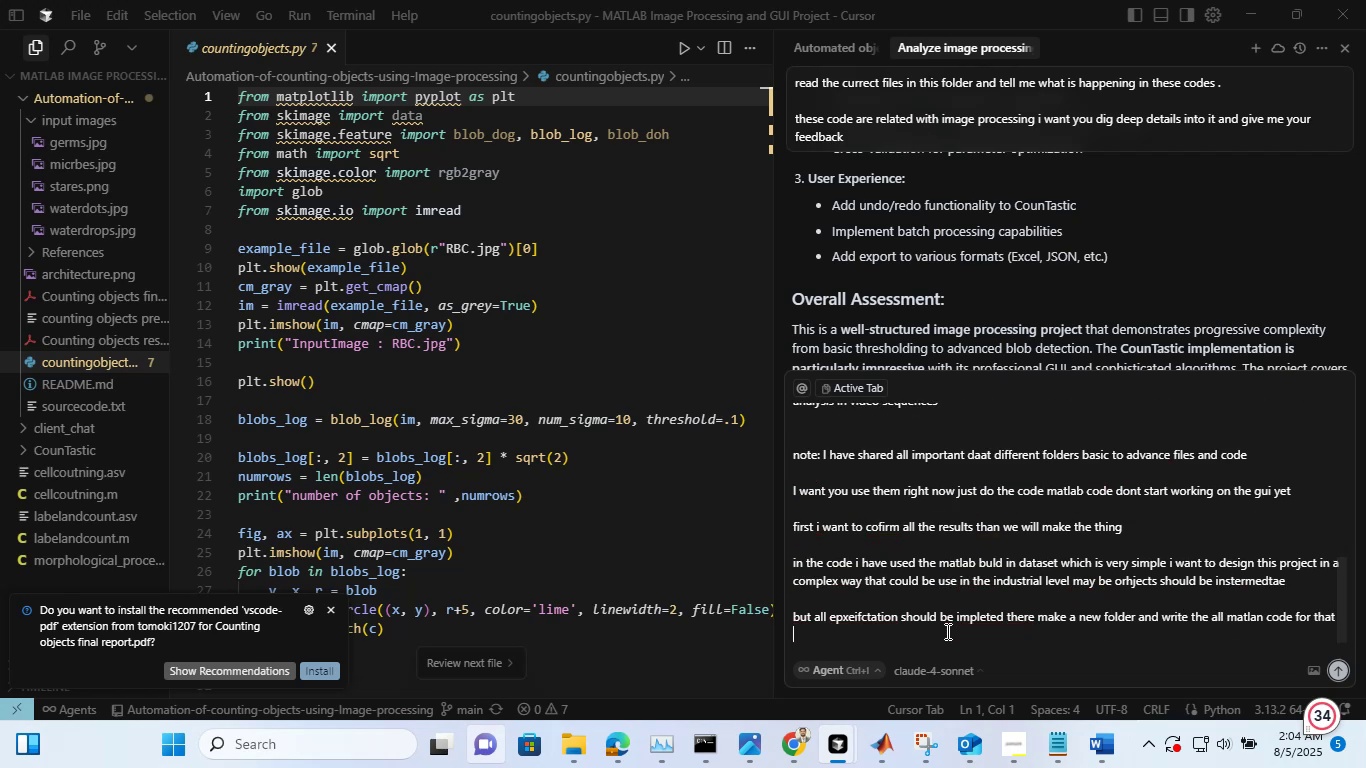 
key(Enter)
 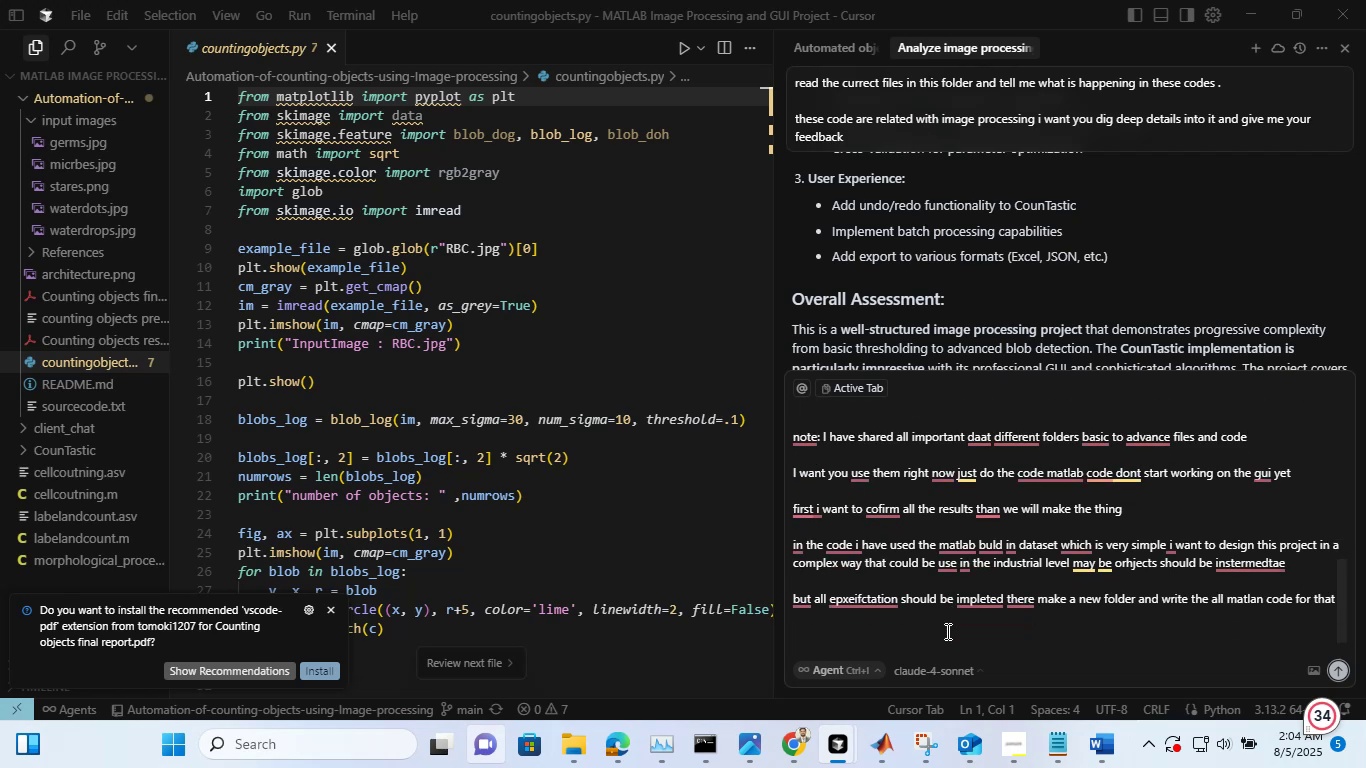 
type(DONT implement all the code in the one file)
 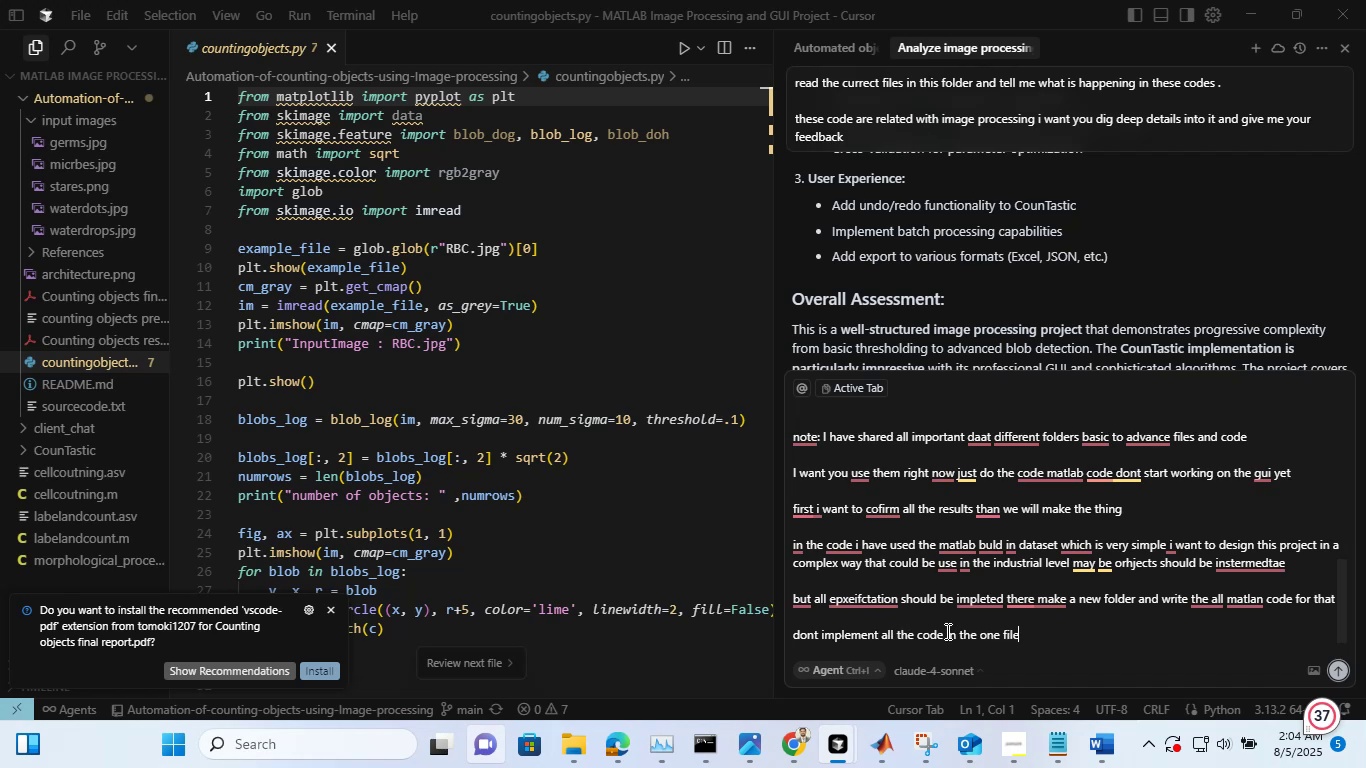 
key(Shift+Enter)
 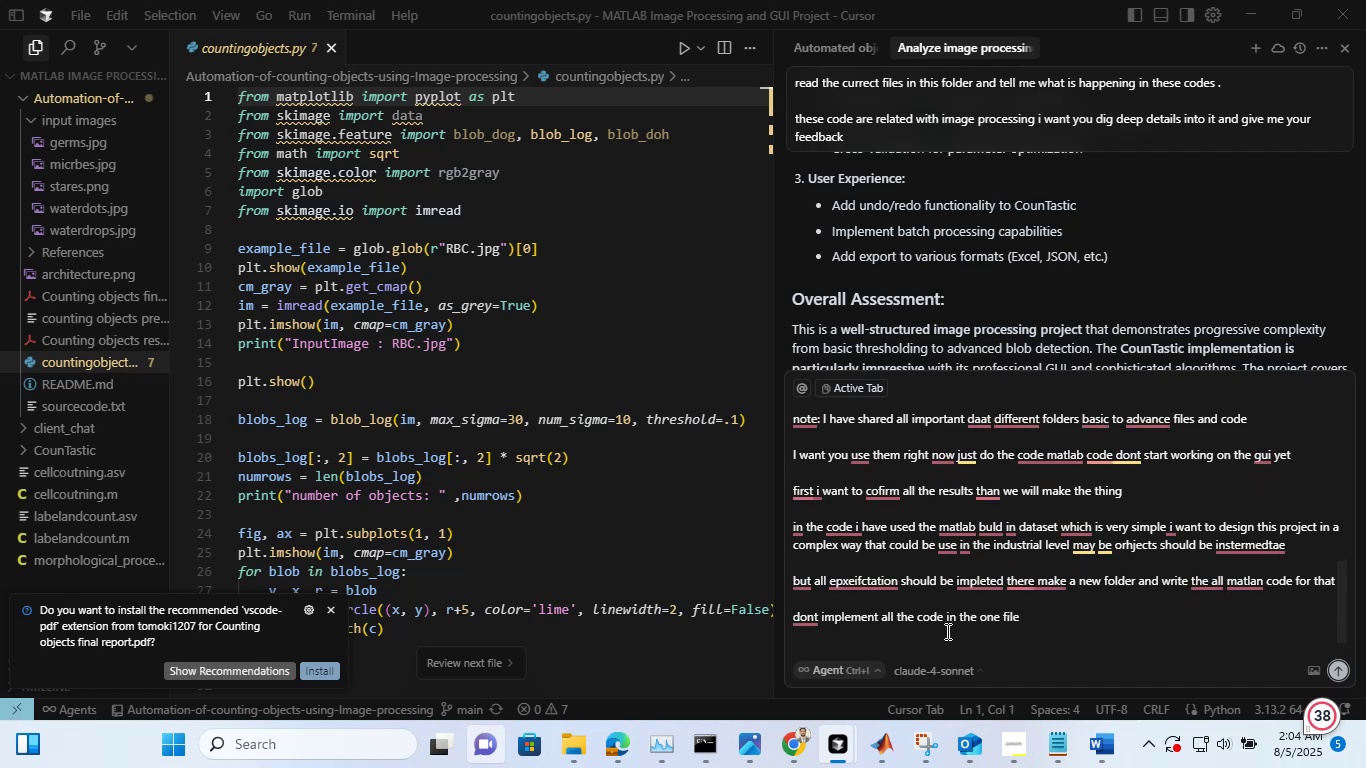 
type(dont make the code lenght)
key(Backspace)
key(Backspace)
type(thjy)
key(Backspace)
key(Backspace)
type(y)
 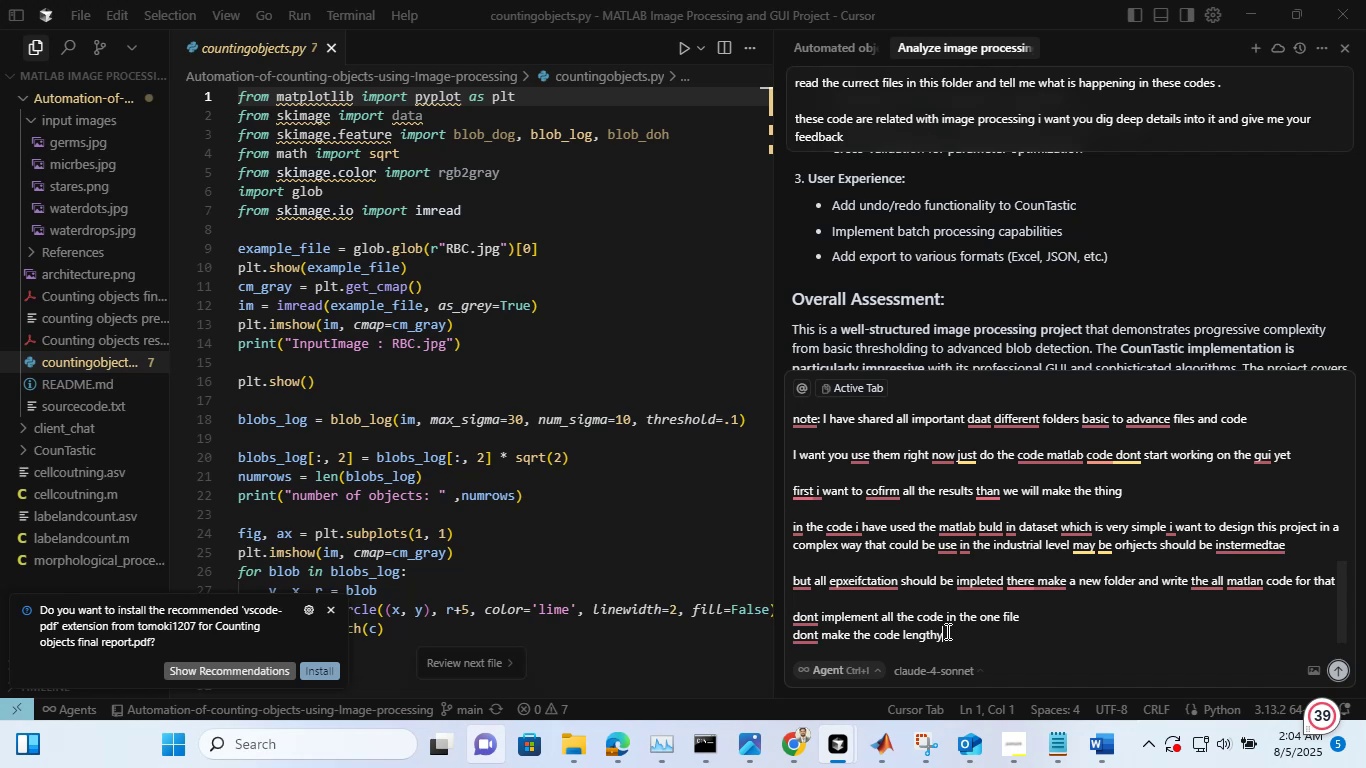 
key(Shift+Enter)
 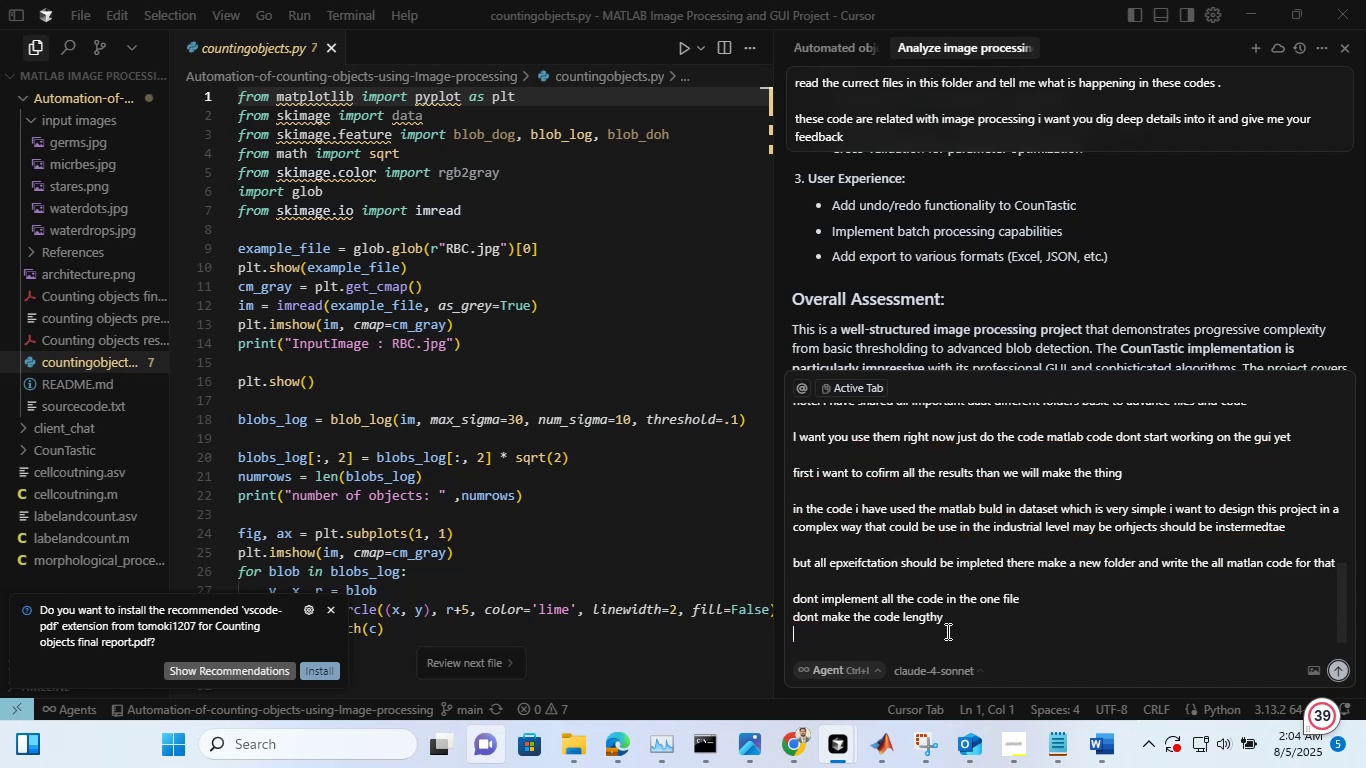 
type(code should be to the t)
key(Backspace)
type(point and module )
key(Backspace)
key(Backspace)
type(r in the ka)
key(Backspace)
key(Backspace)
type(u)
key(Backspace)
type(matlab)
 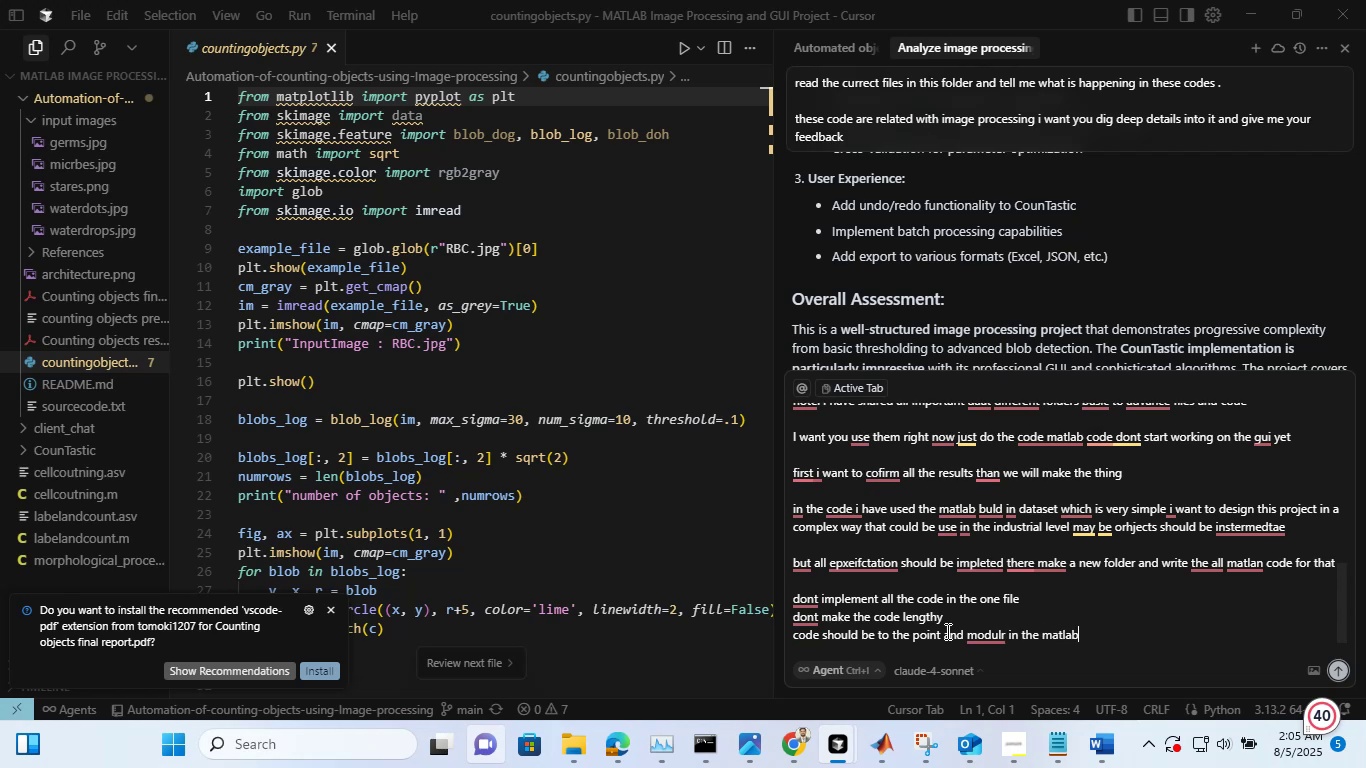 
key(Shift+Enter)
 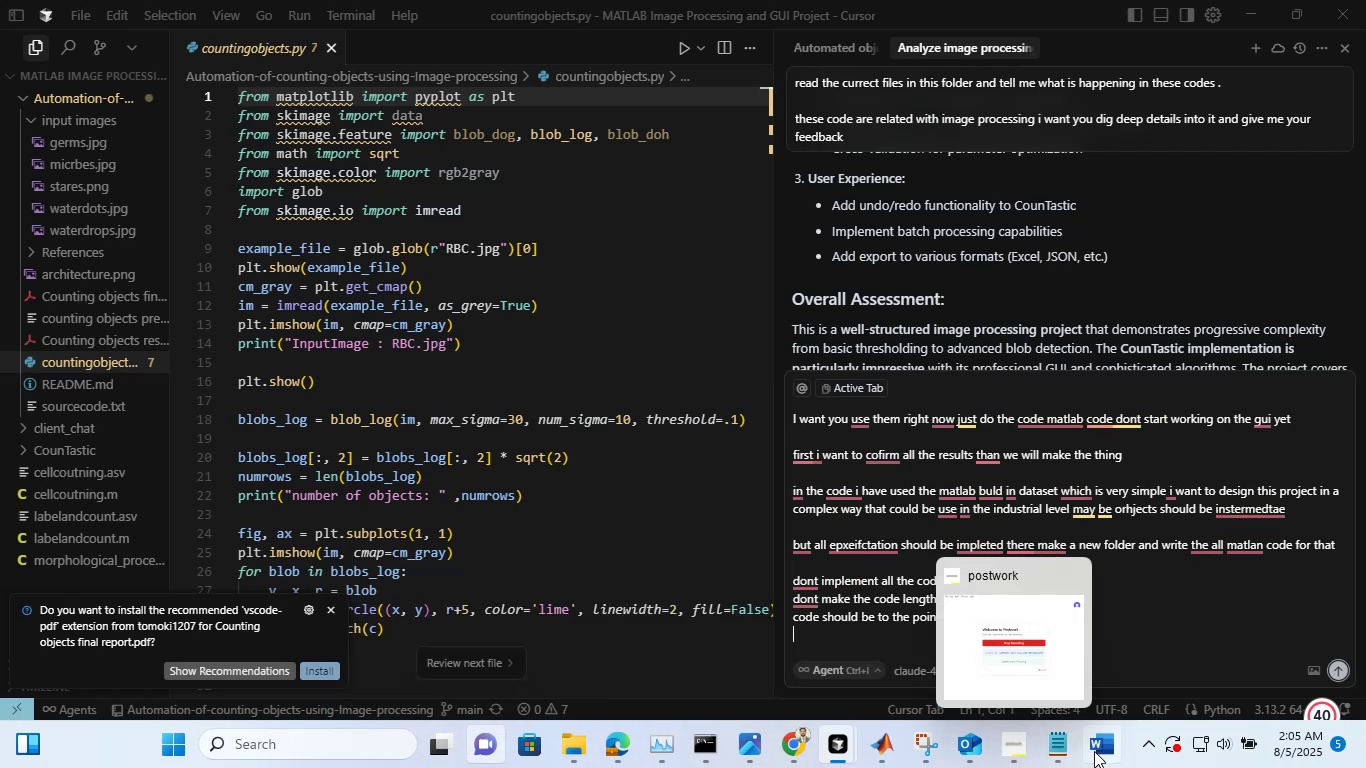 
left_click([1062, 616])
 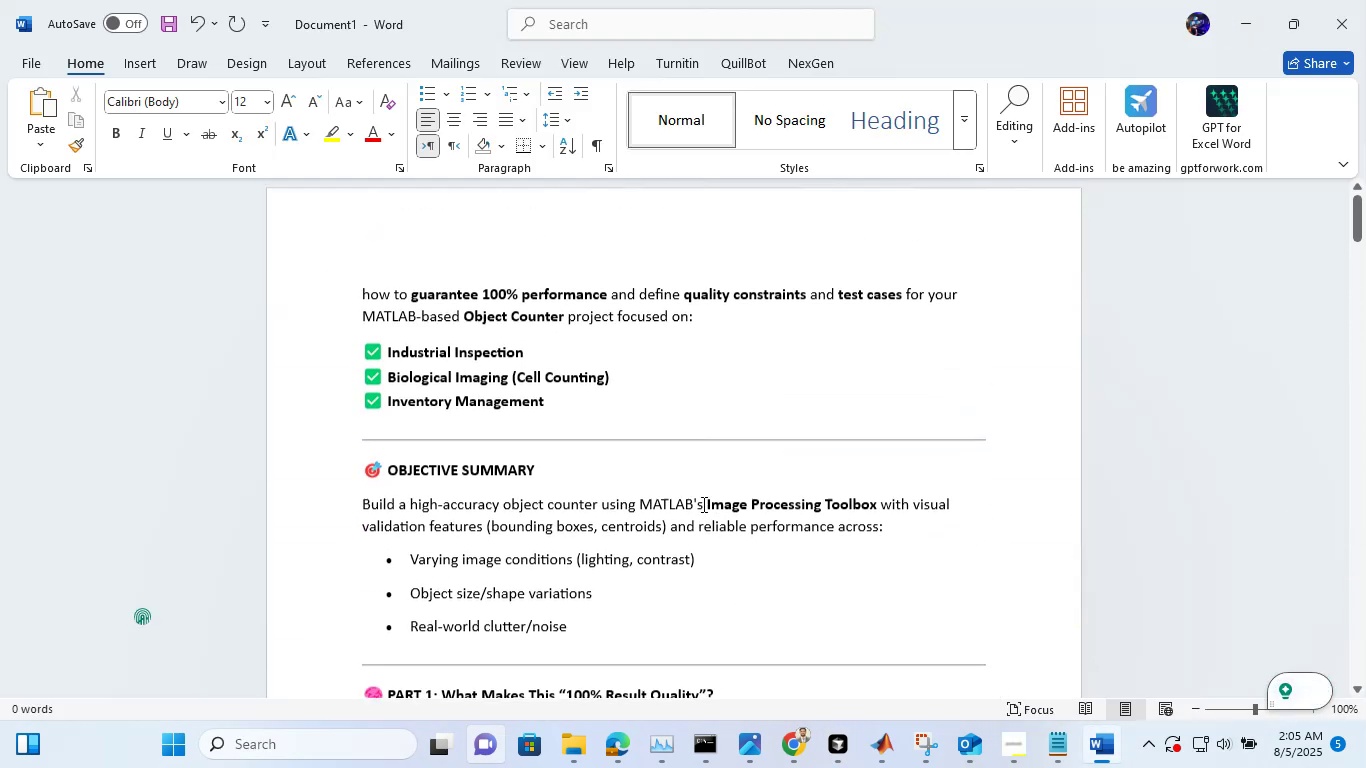 
wait(5.46)
 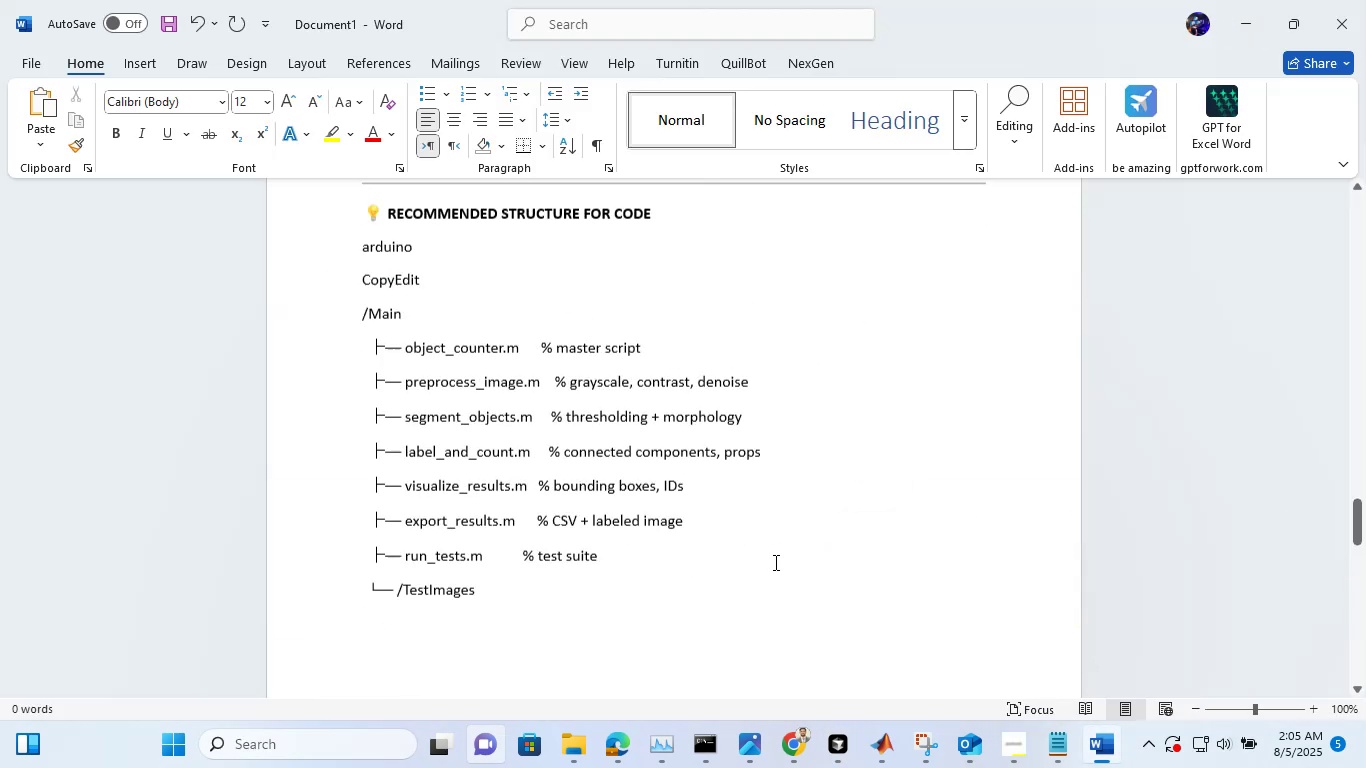 
left_click([587, 526])
 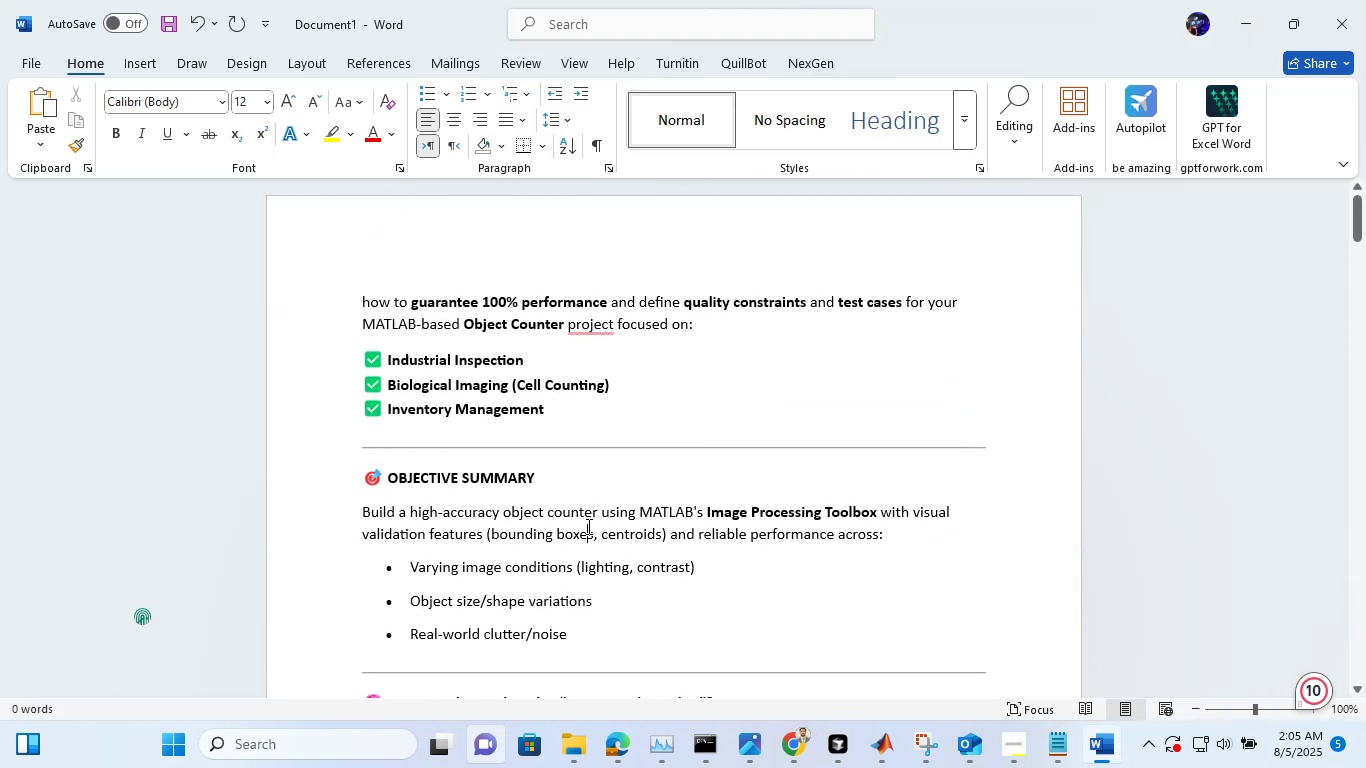 
key(Control+A)
 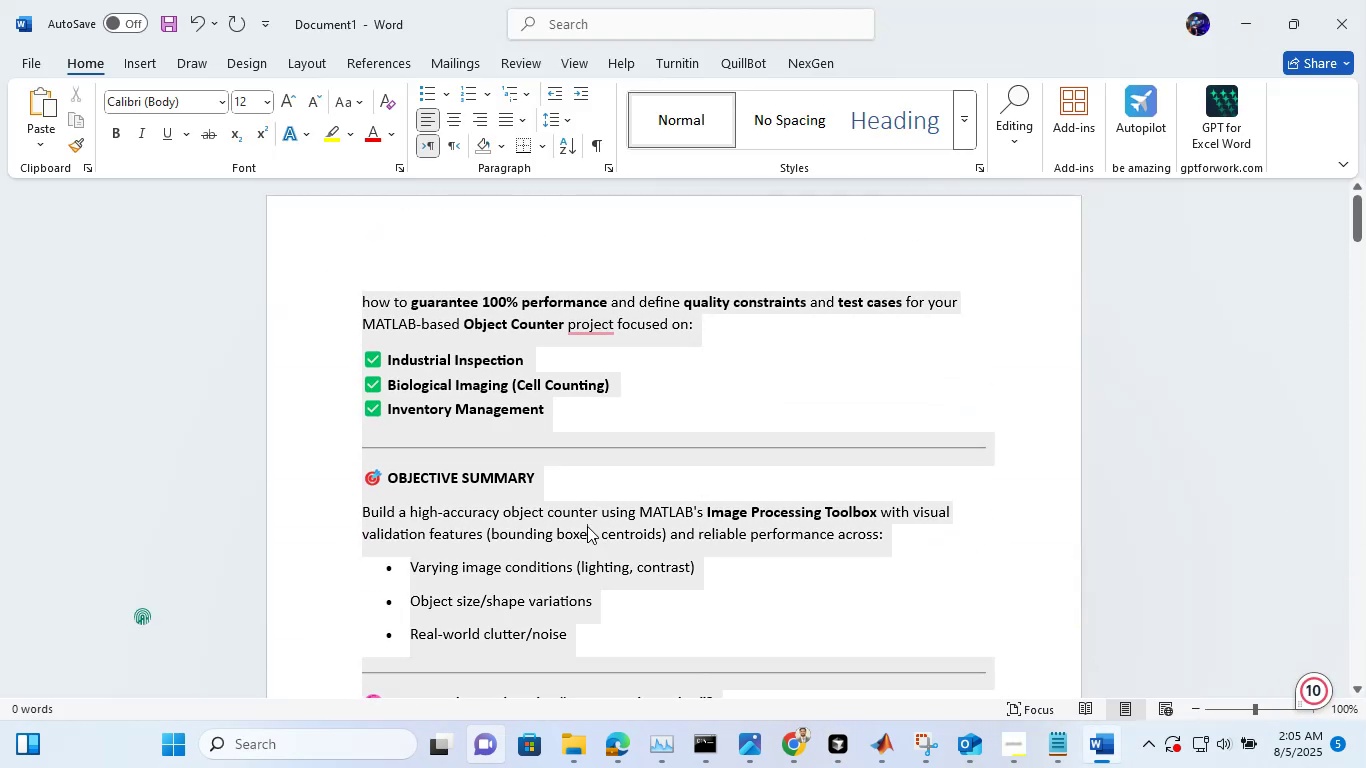 
key(Control+C)
 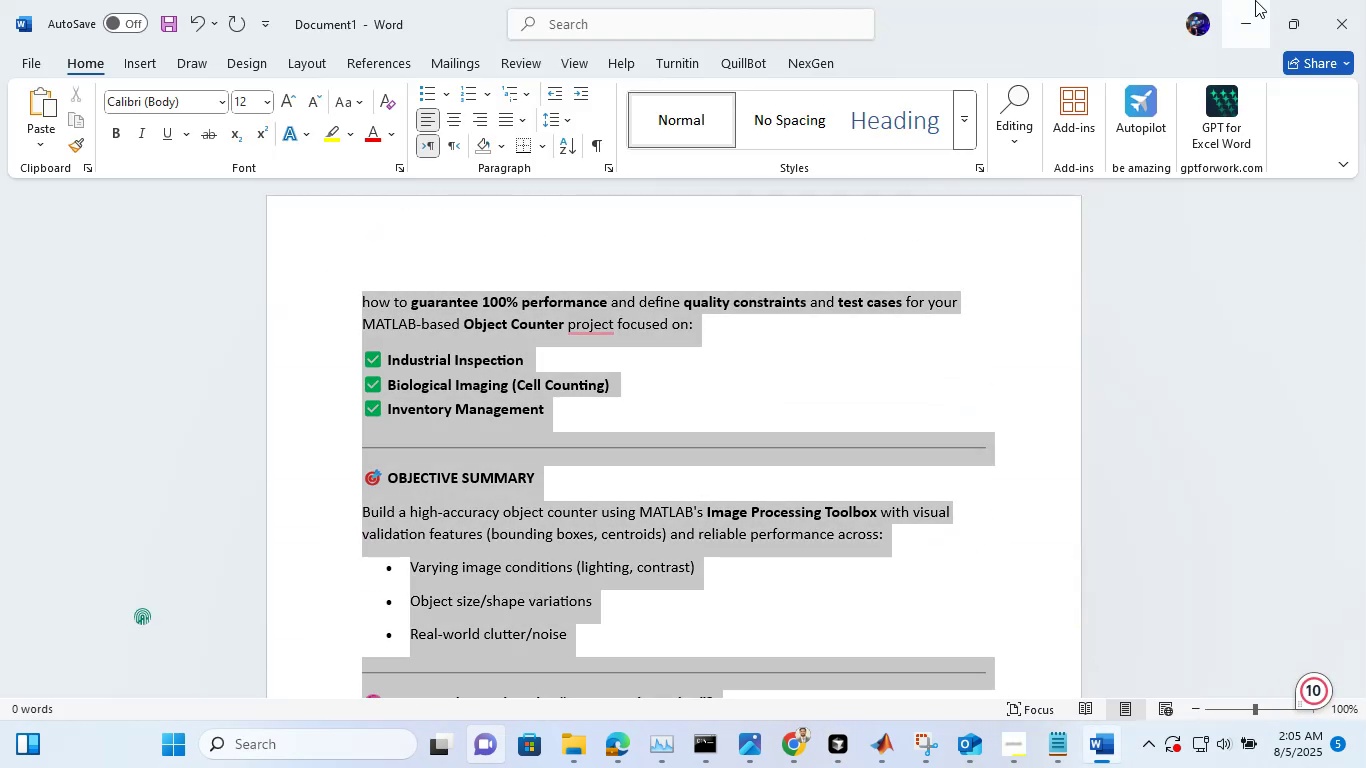 
left_click([1255, 0])
 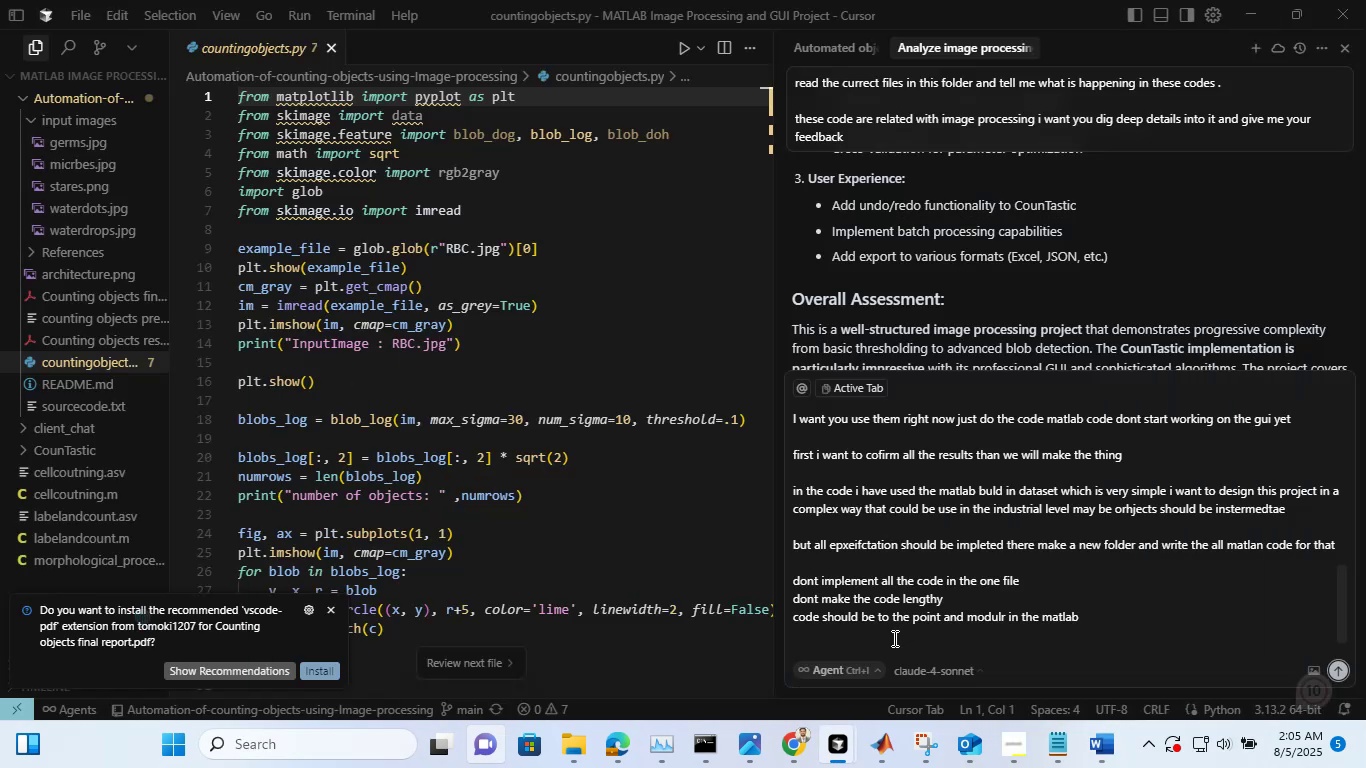 
type(thrse)
key(Backspace)
key(Backspace)
key(Backspace)
type(ese are test functions a)
key(Backspace)
key(Backspace)
type( to get the 100 percent corect results here)
 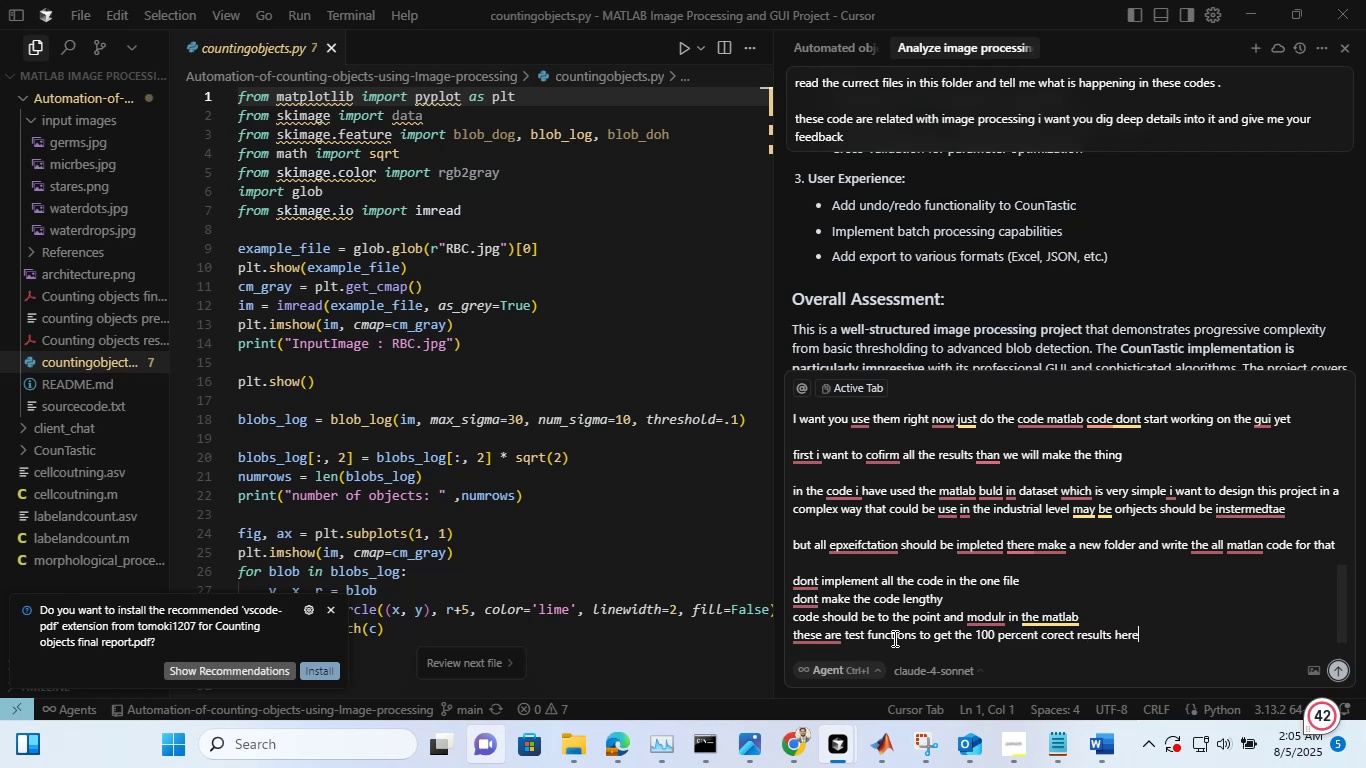 
hold_key(key=ShiftRight, duration=0.64)
 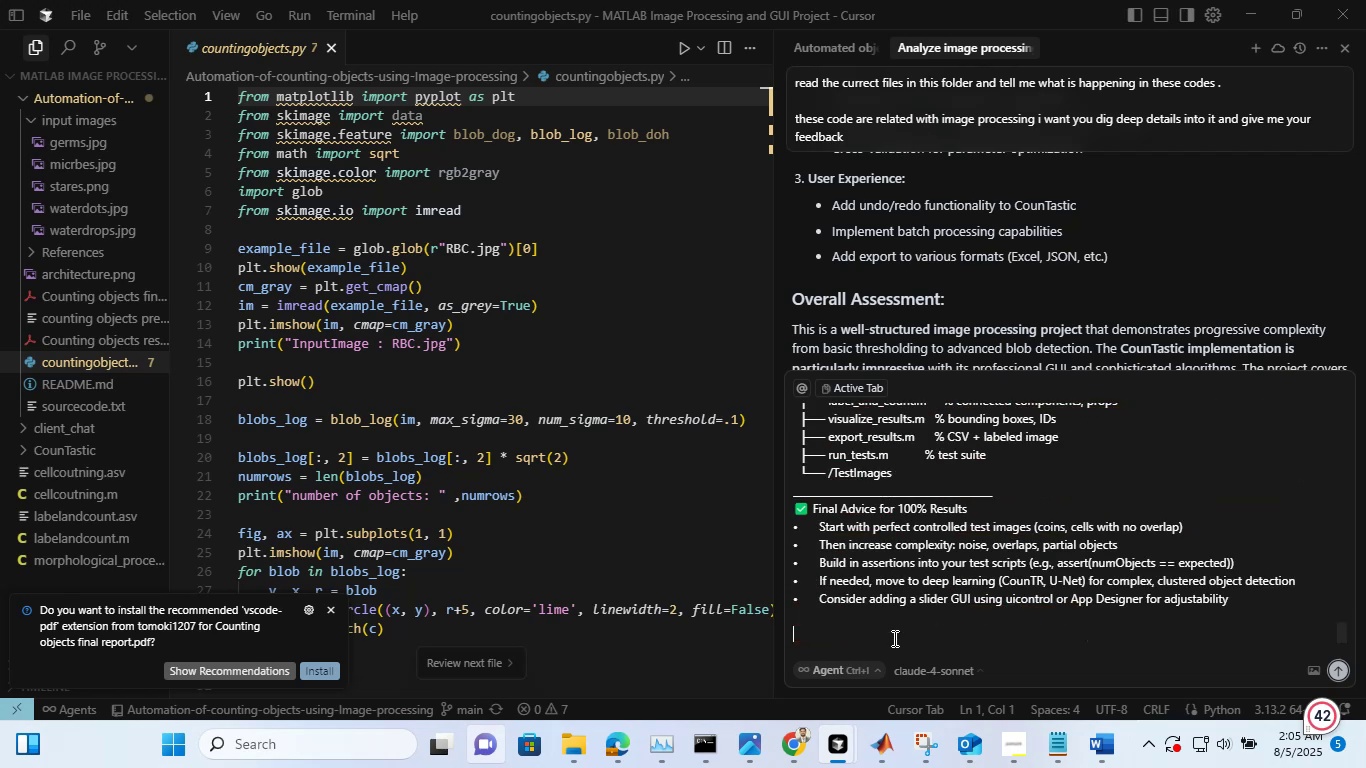 
key(Enter)
 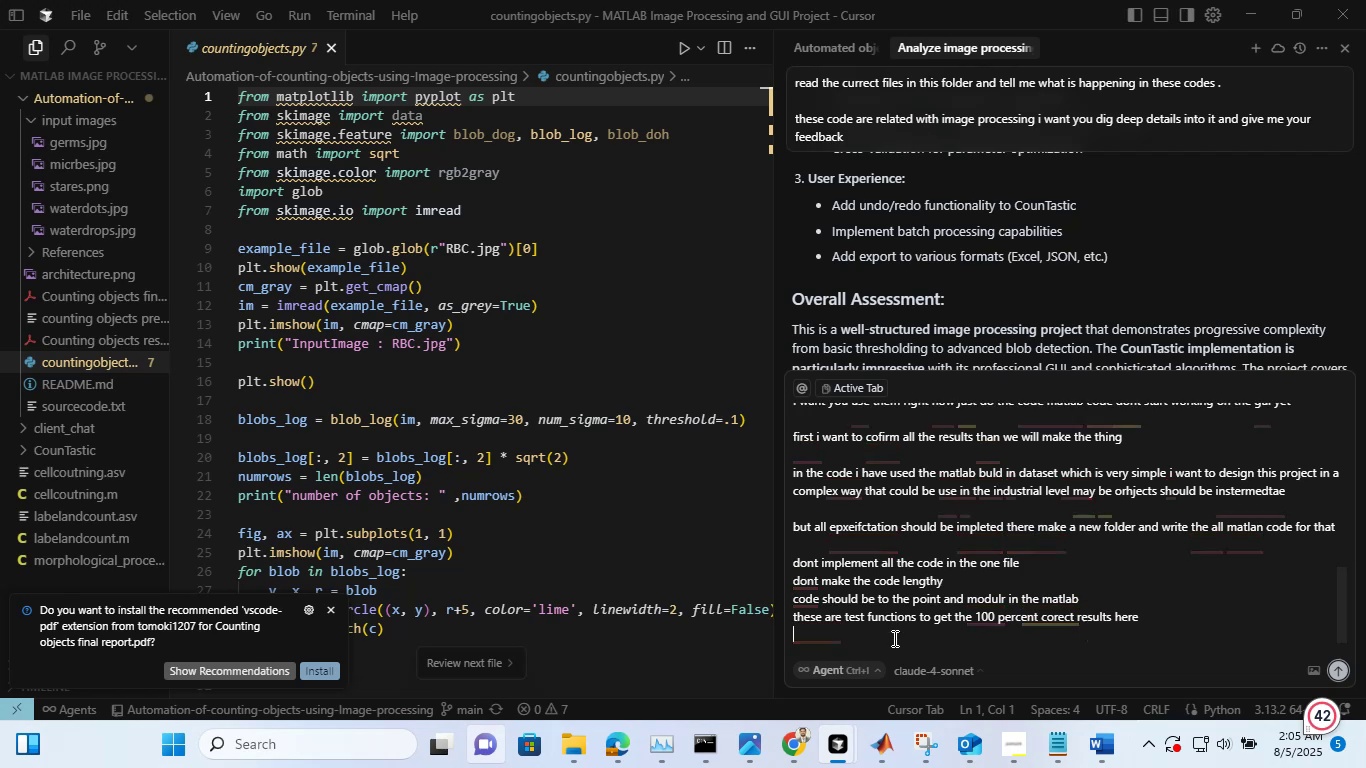 
key(Control+V)
 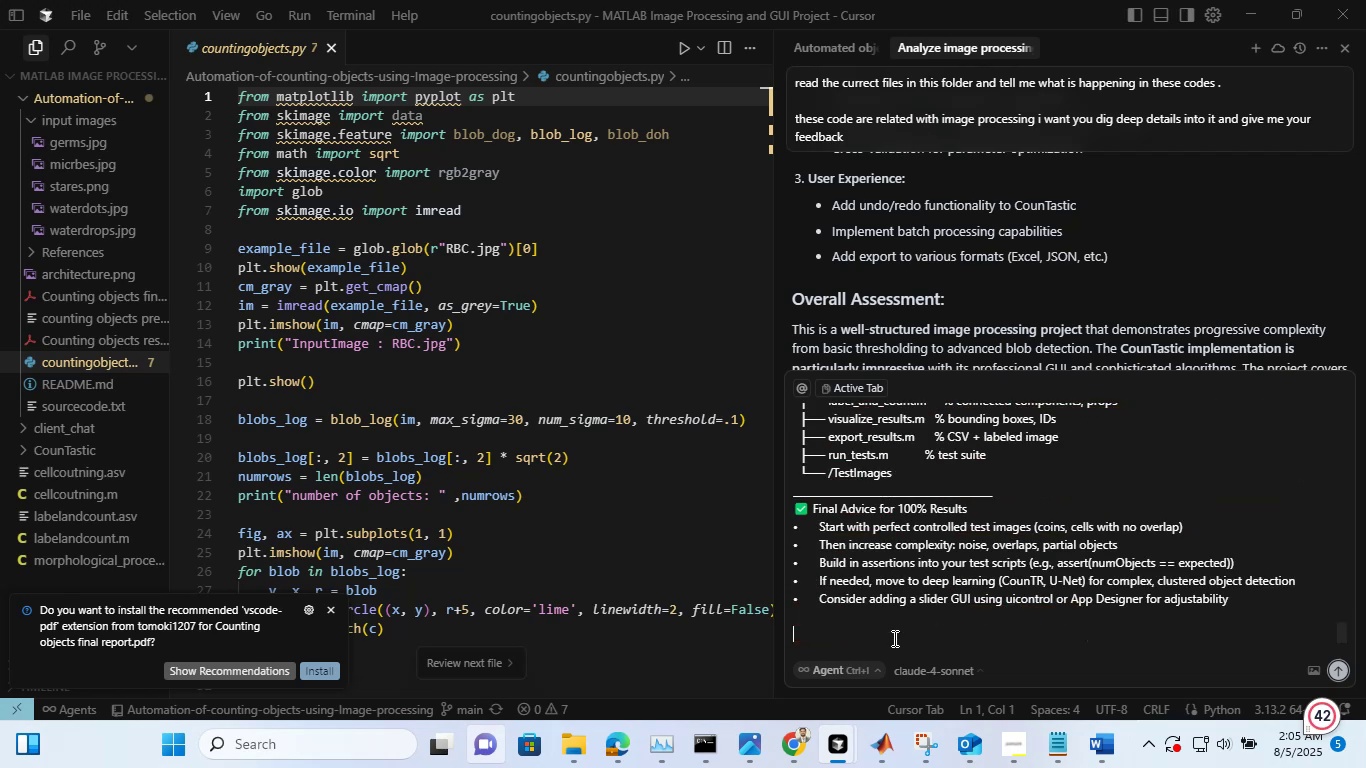 
key(Control+Enter)
 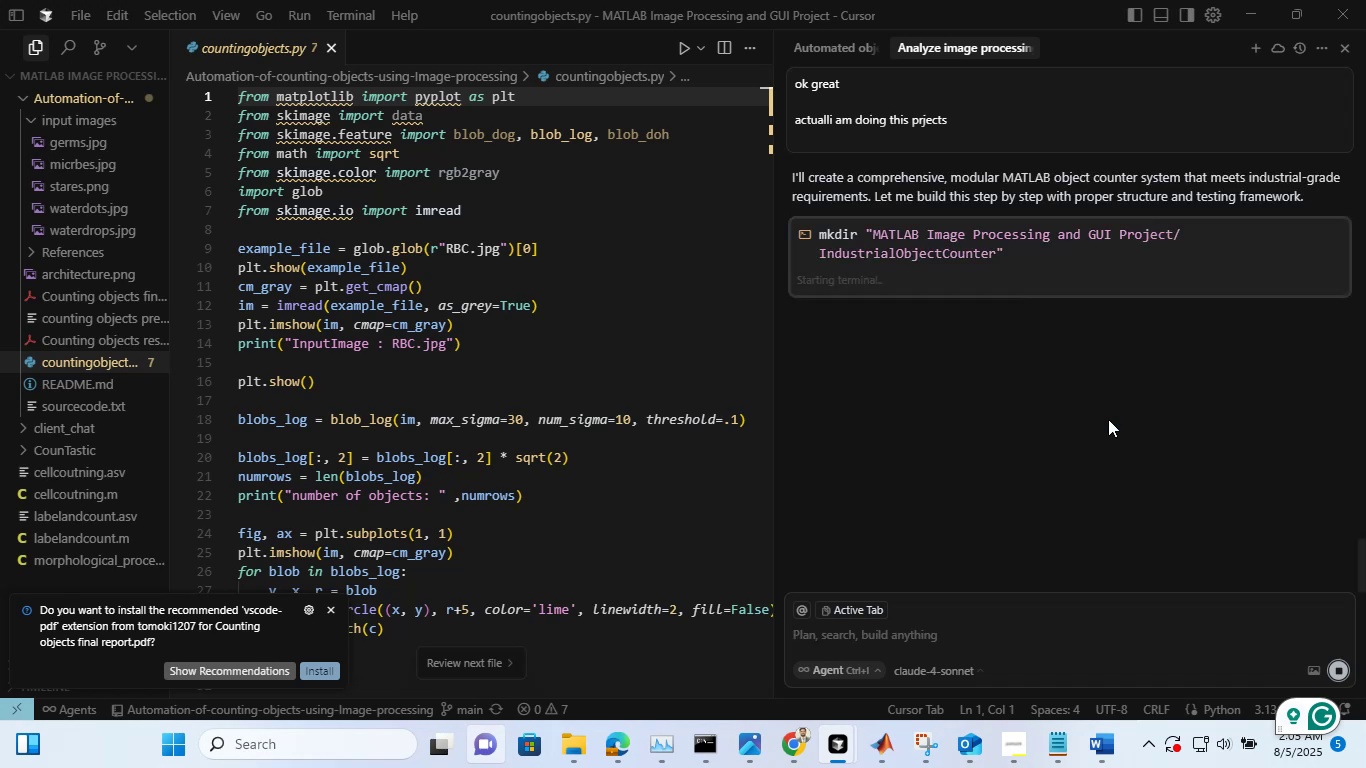 
wait(17.49)
 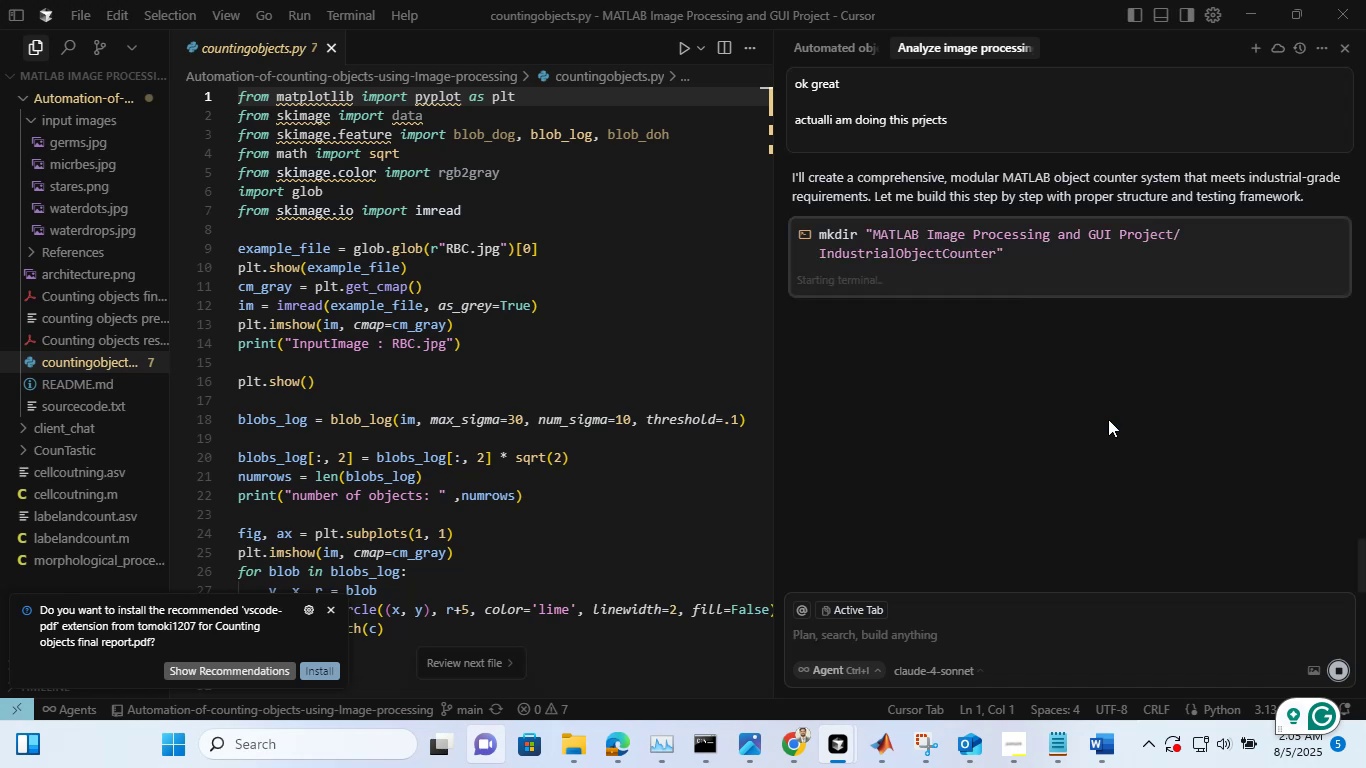 
mouse_move([305, 657])
 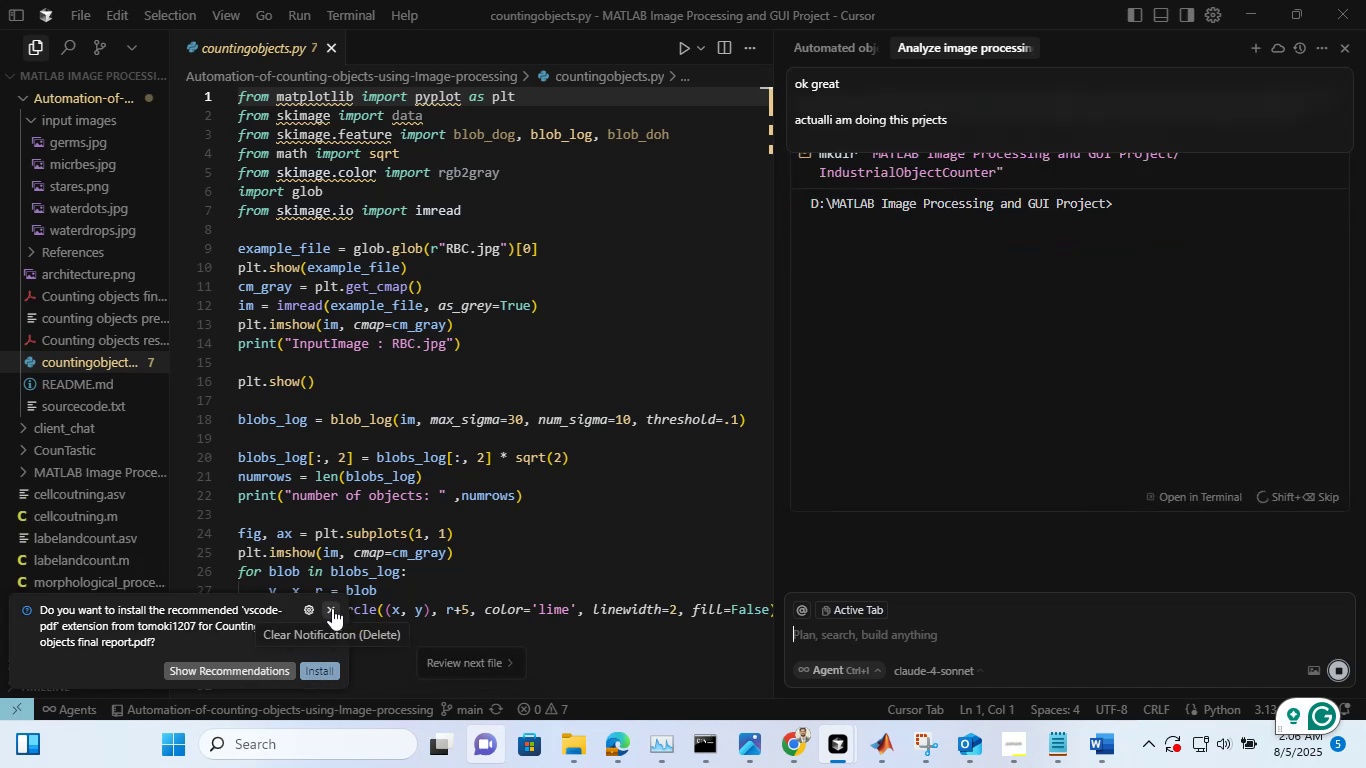 
left_click([332, 608])
 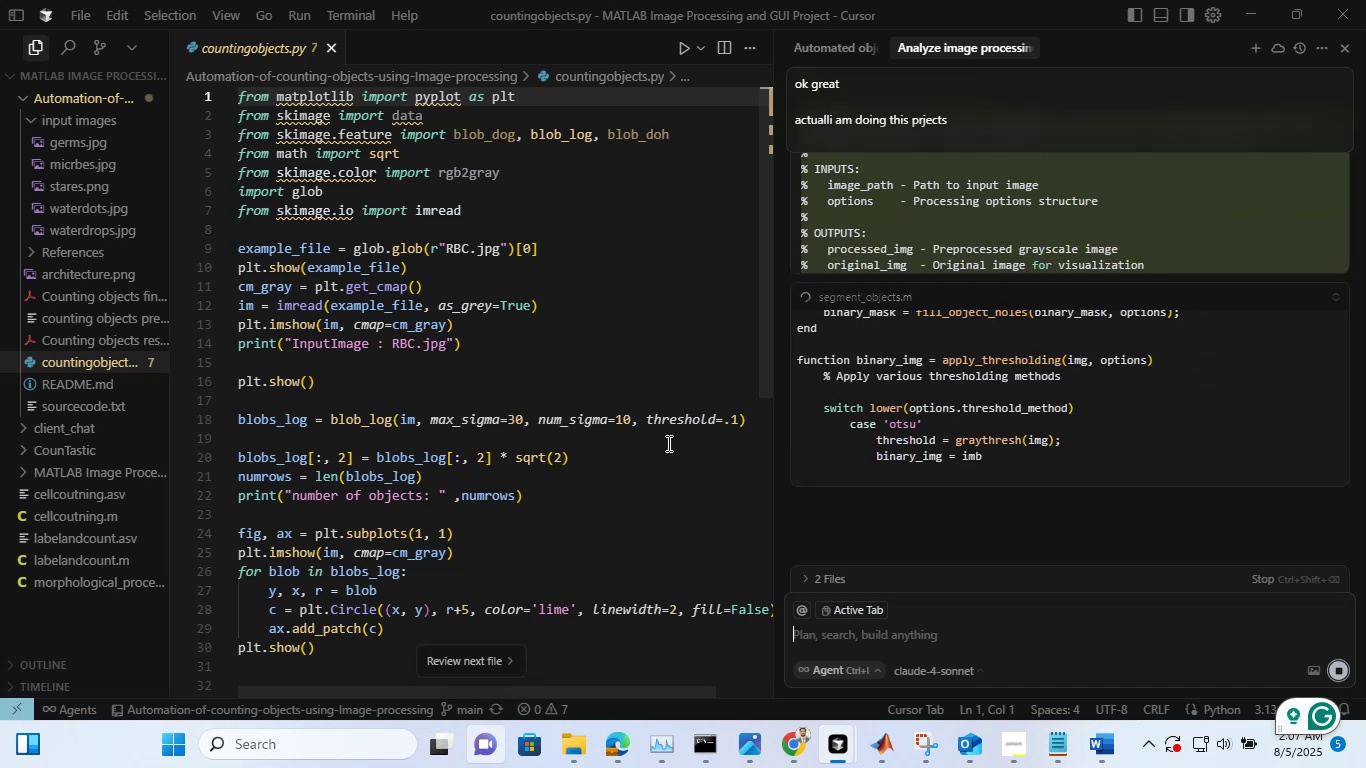 
wait(71.88)
 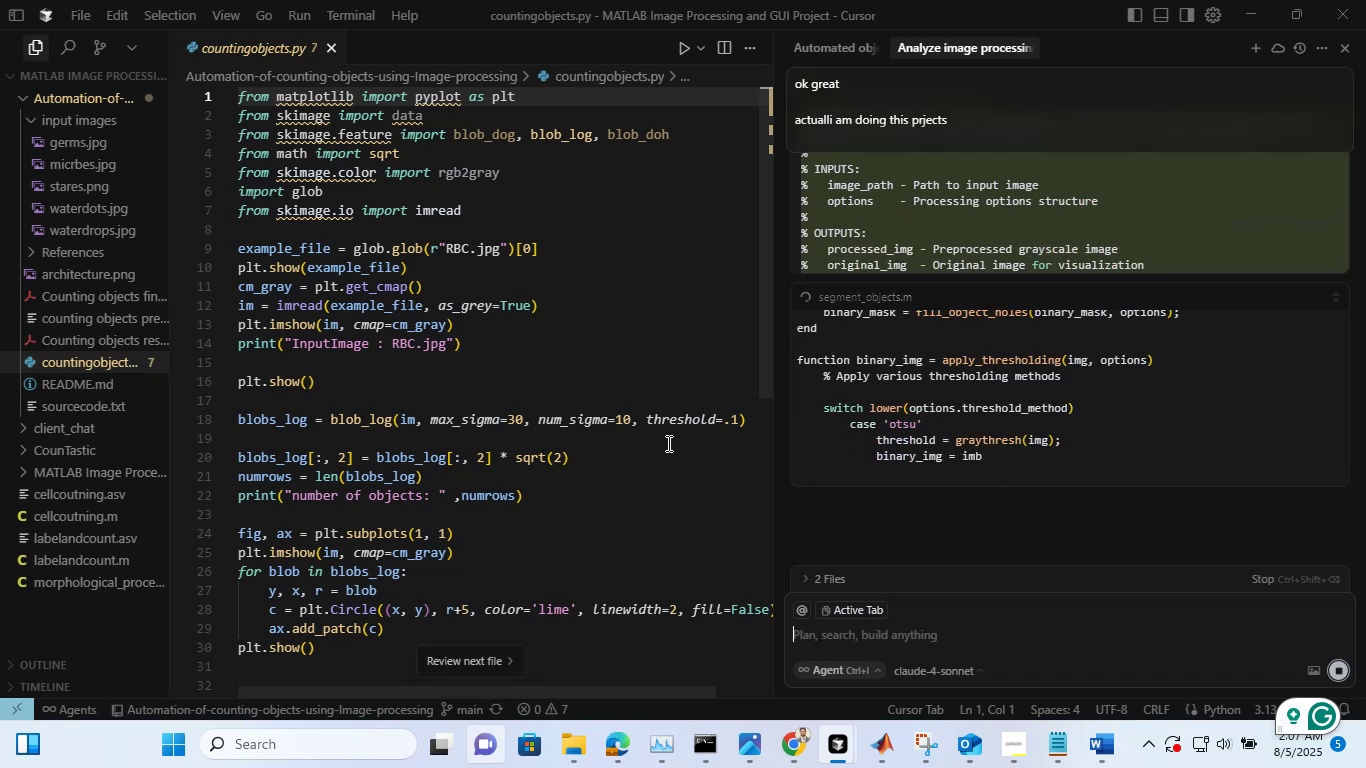 
left_click([524, 648])
 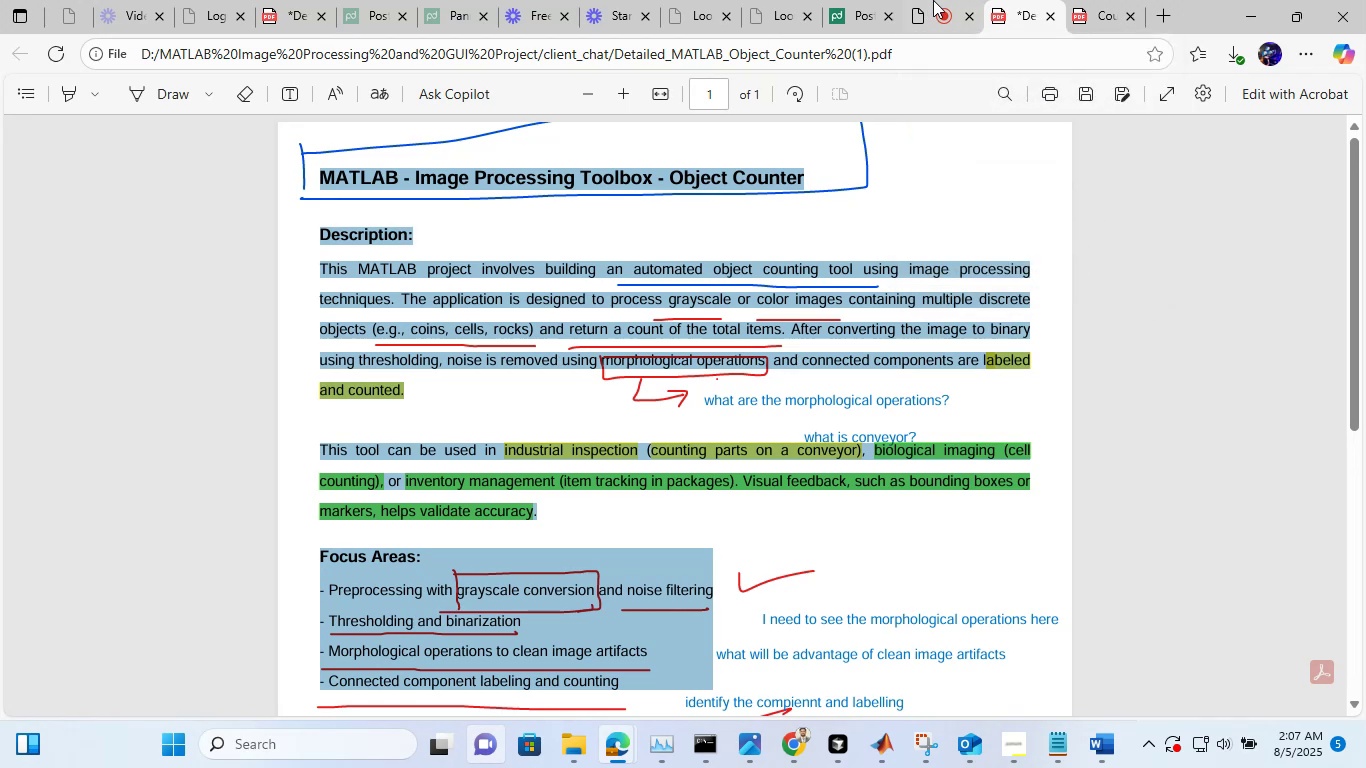 
left_click([934, 0])
 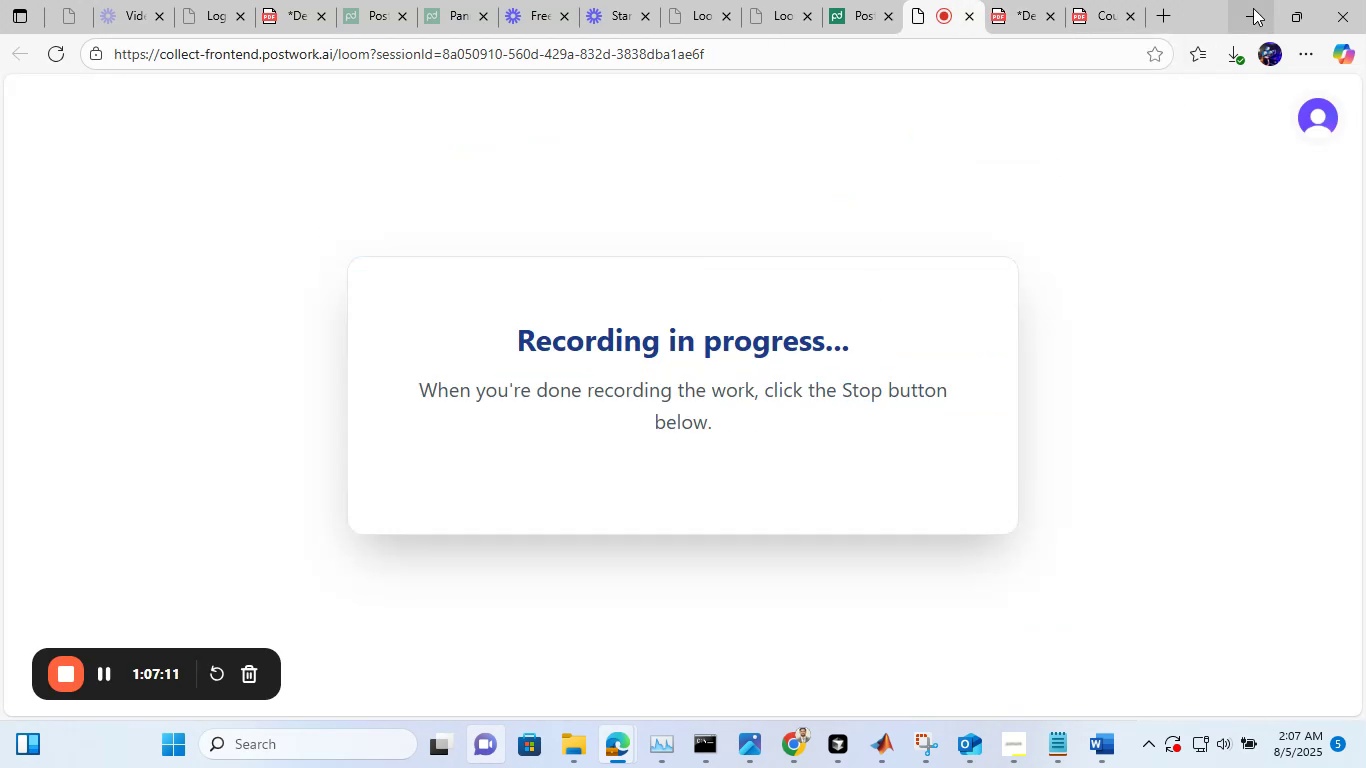 
left_click([1253, 8])
 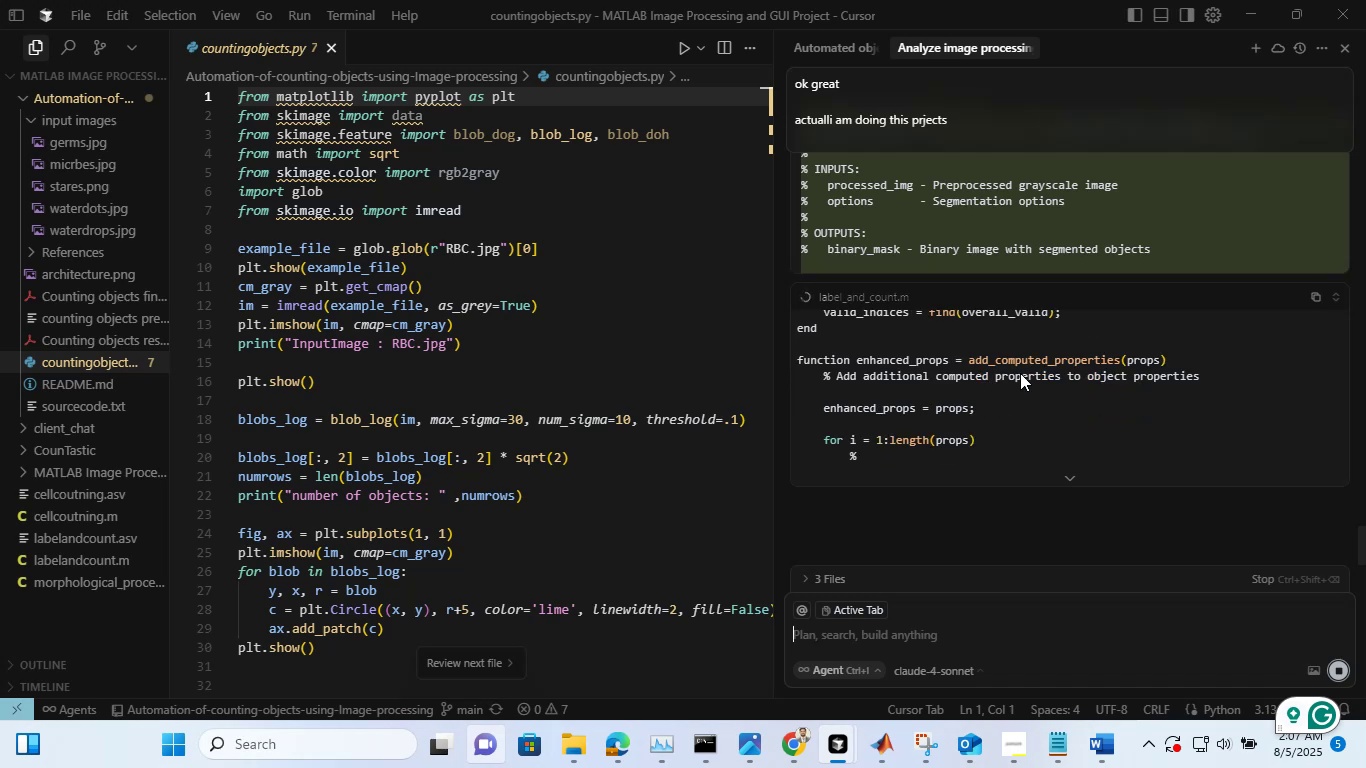 
wait(32.11)
 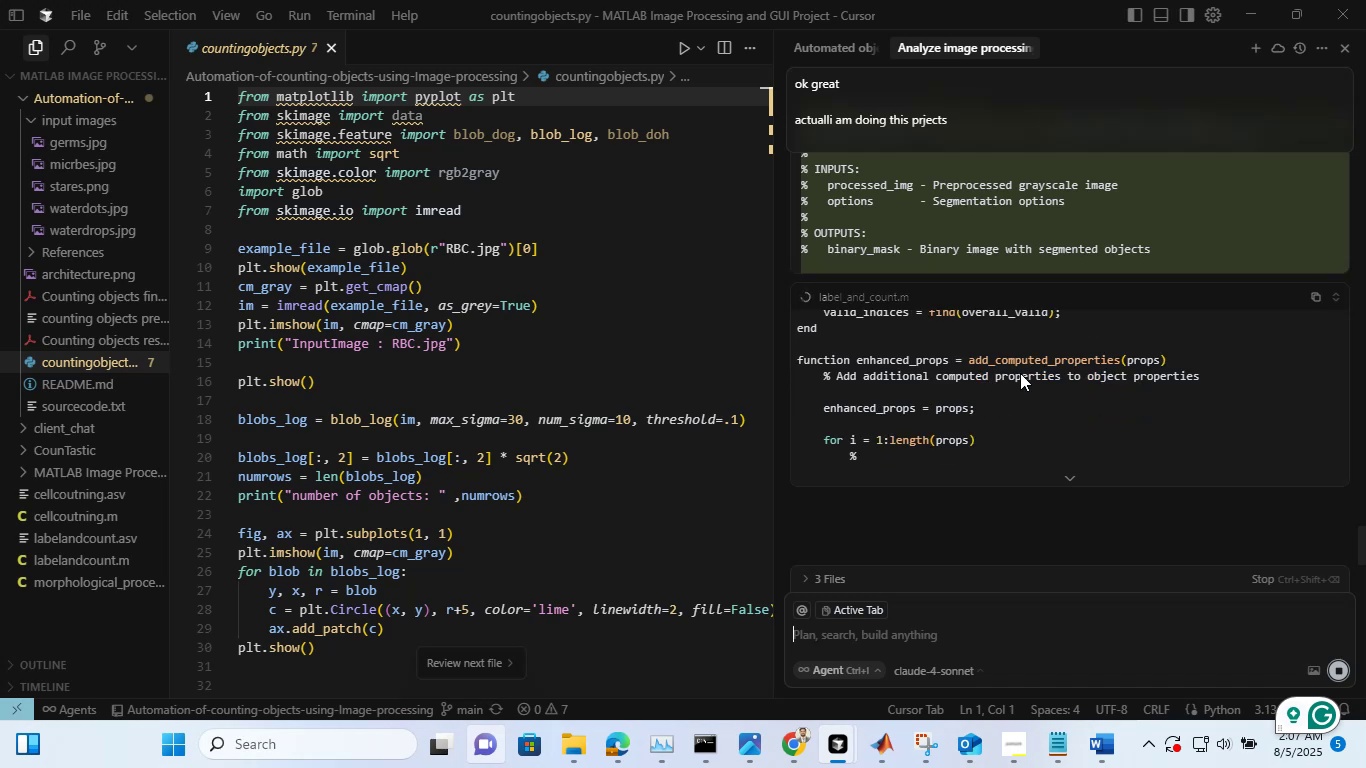 
left_click([892, 740])
 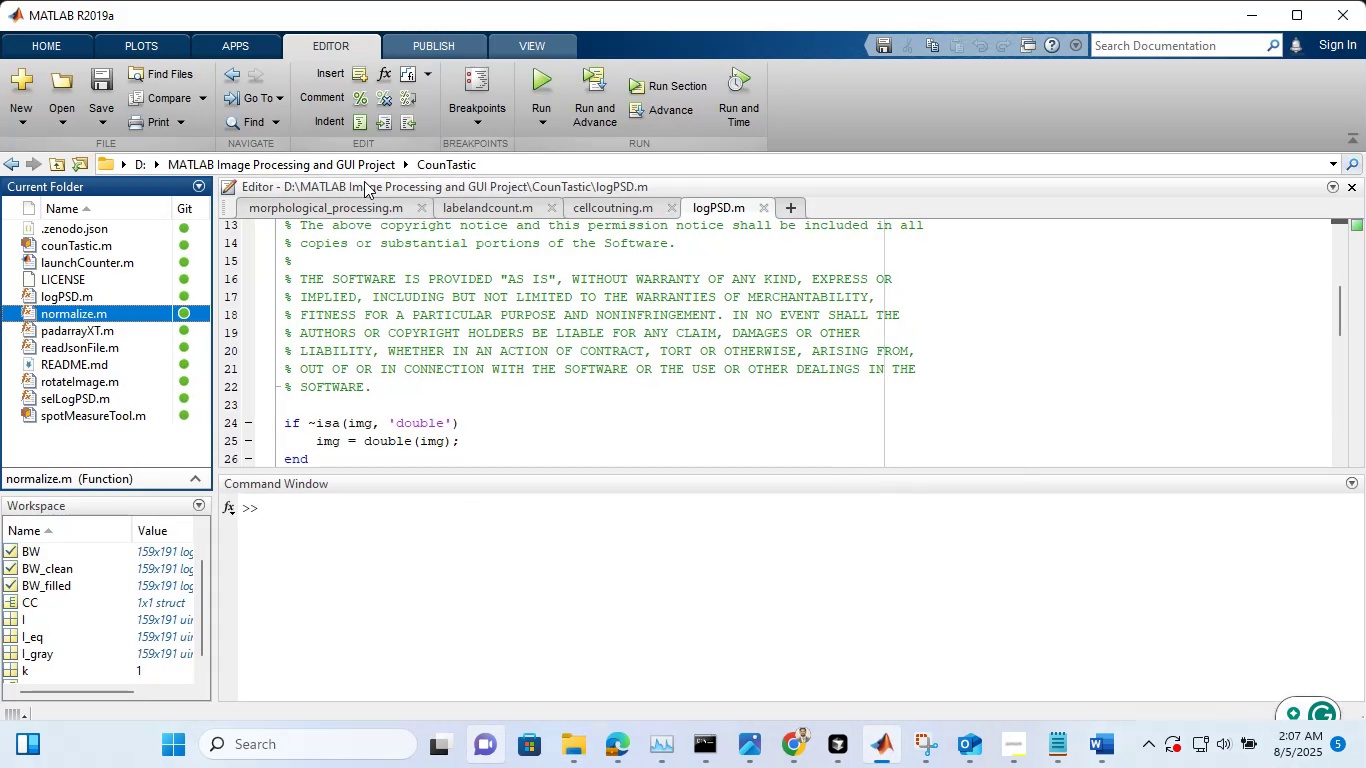 
left_click([353, 162])
 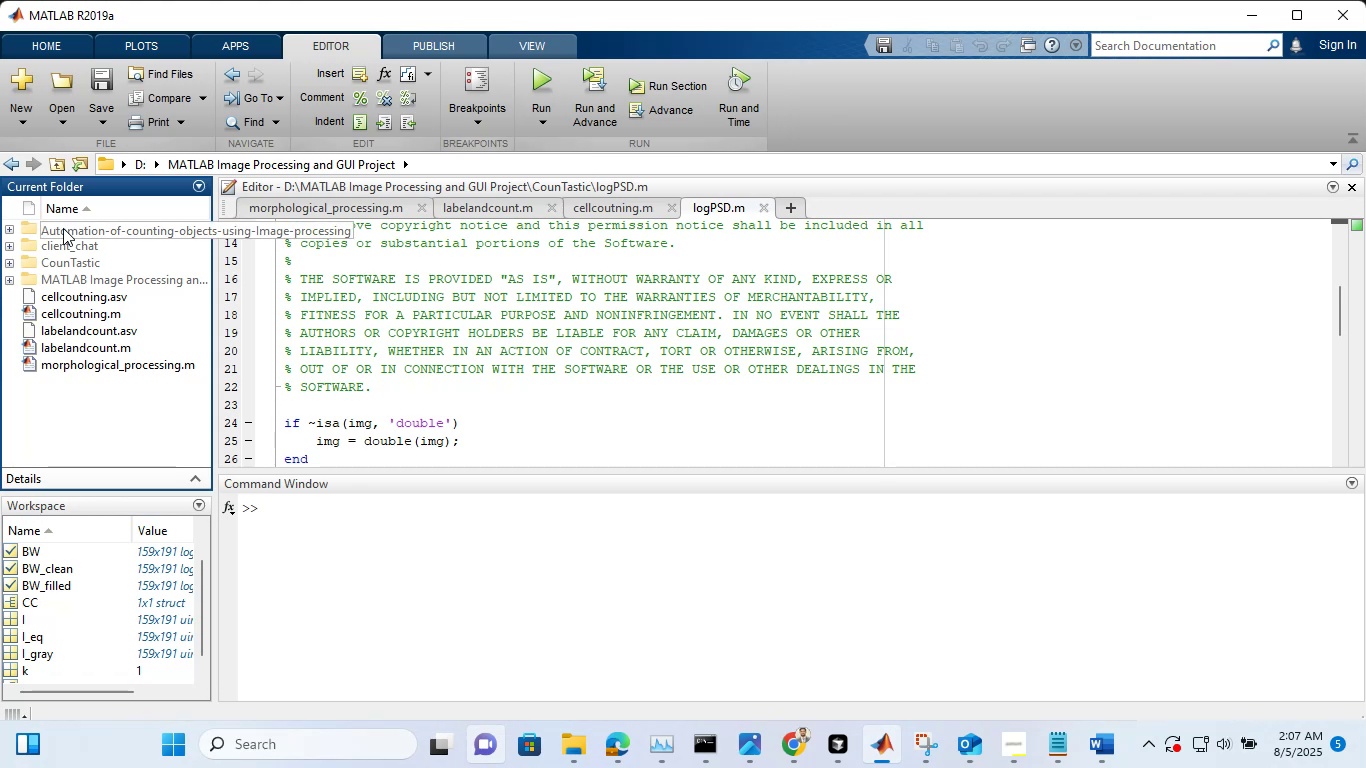 
left_click([60, 279])
 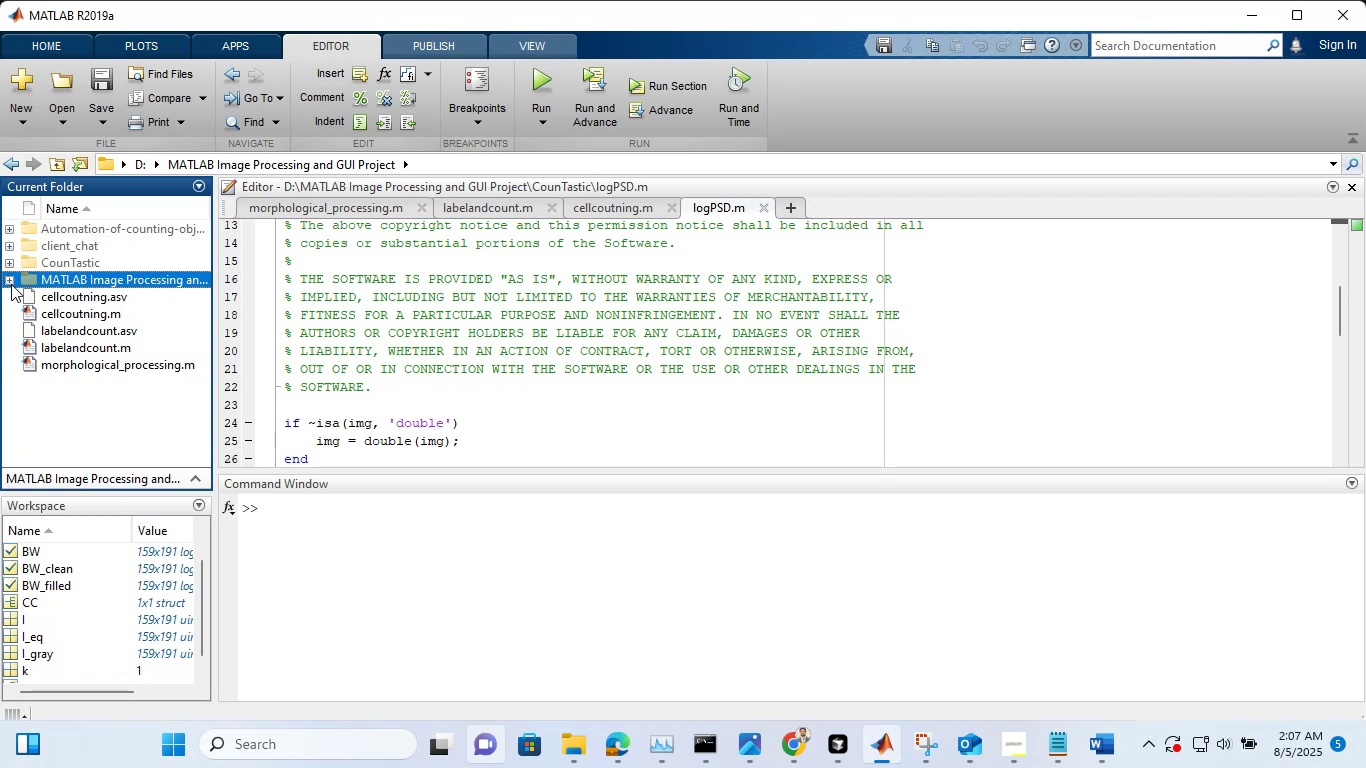 
left_click([10, 279])
 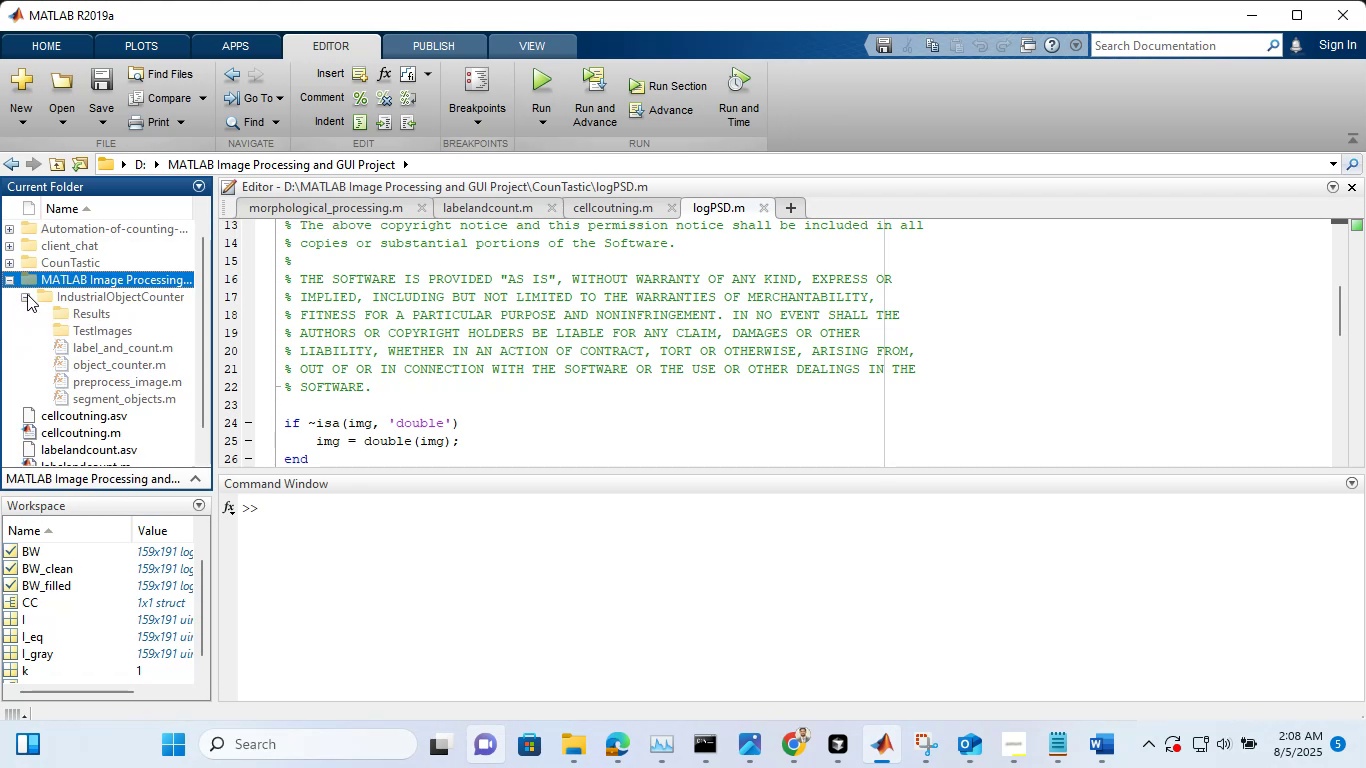 
left_click([27, 294])
 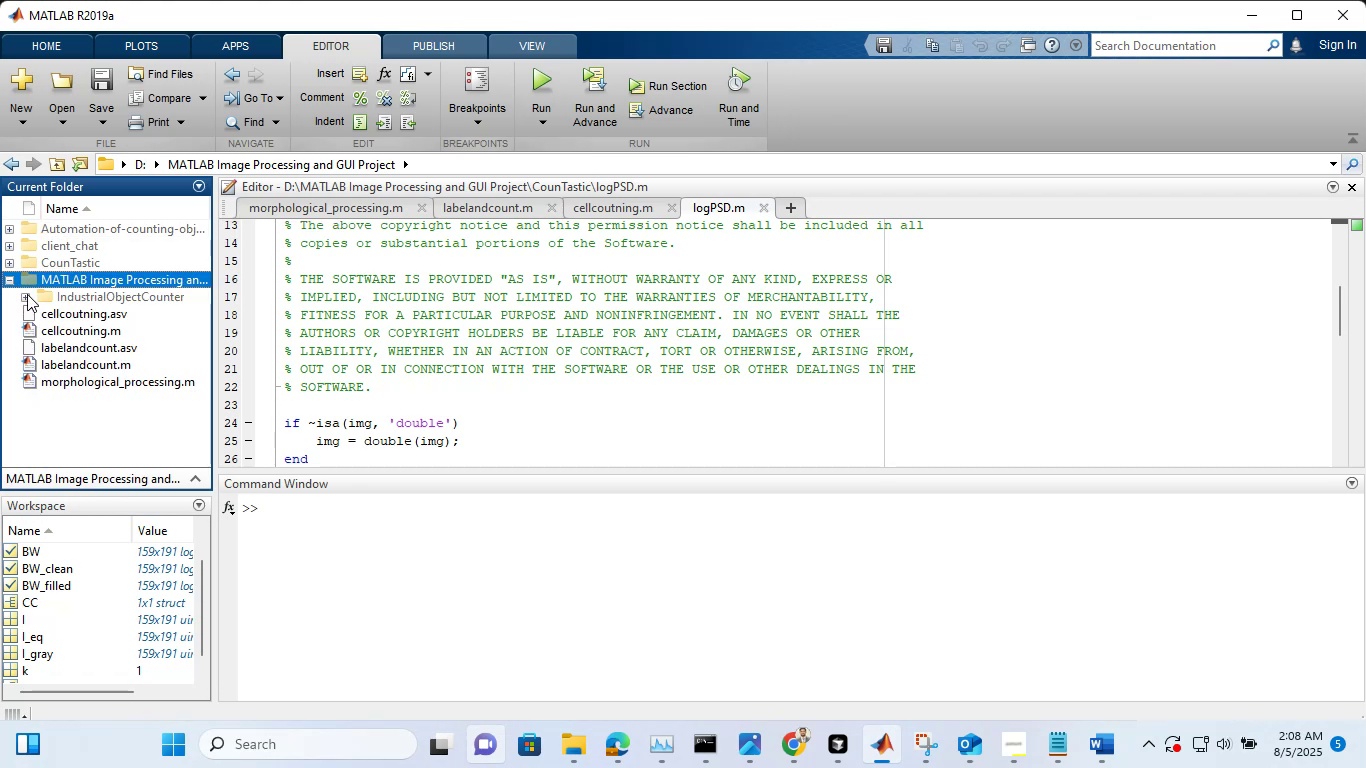 
left_click([27, 294])
 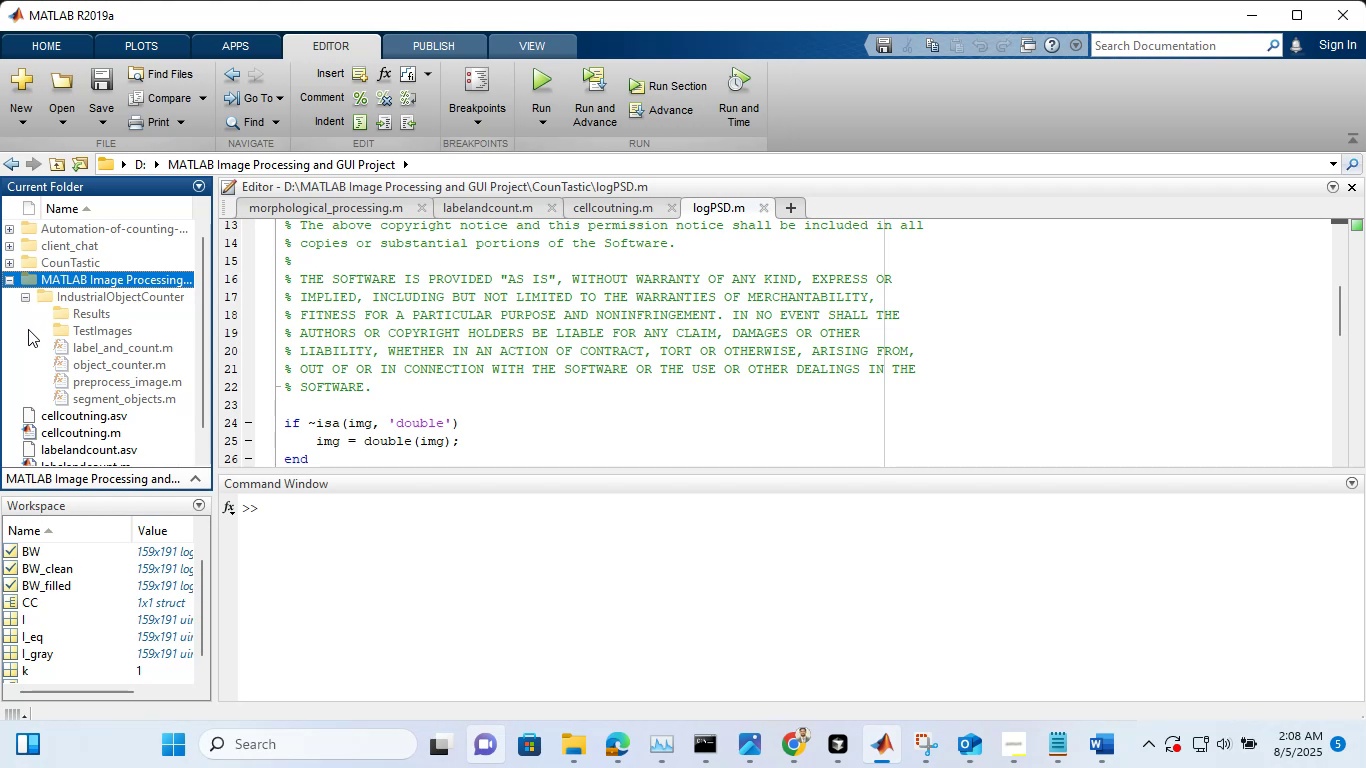 
wait(6.22)
 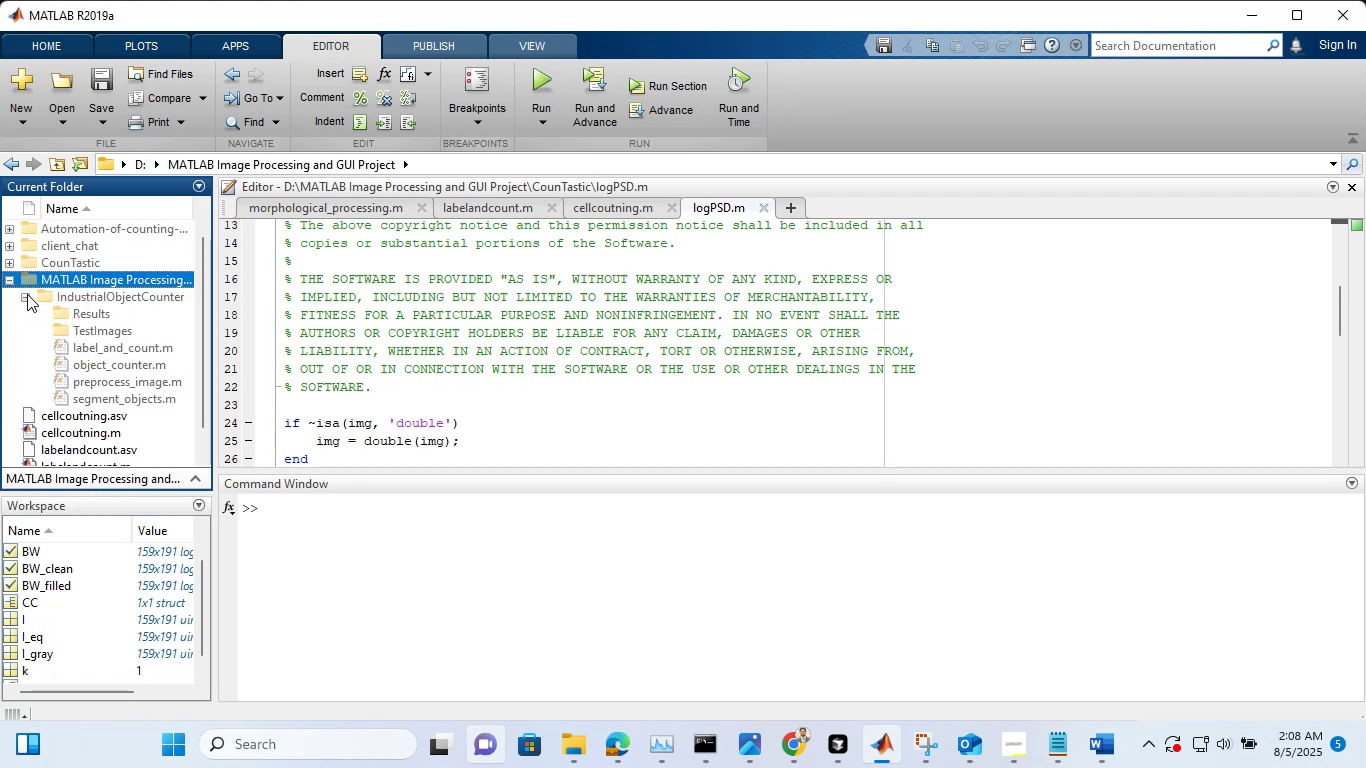 
left_click([93, 316])
 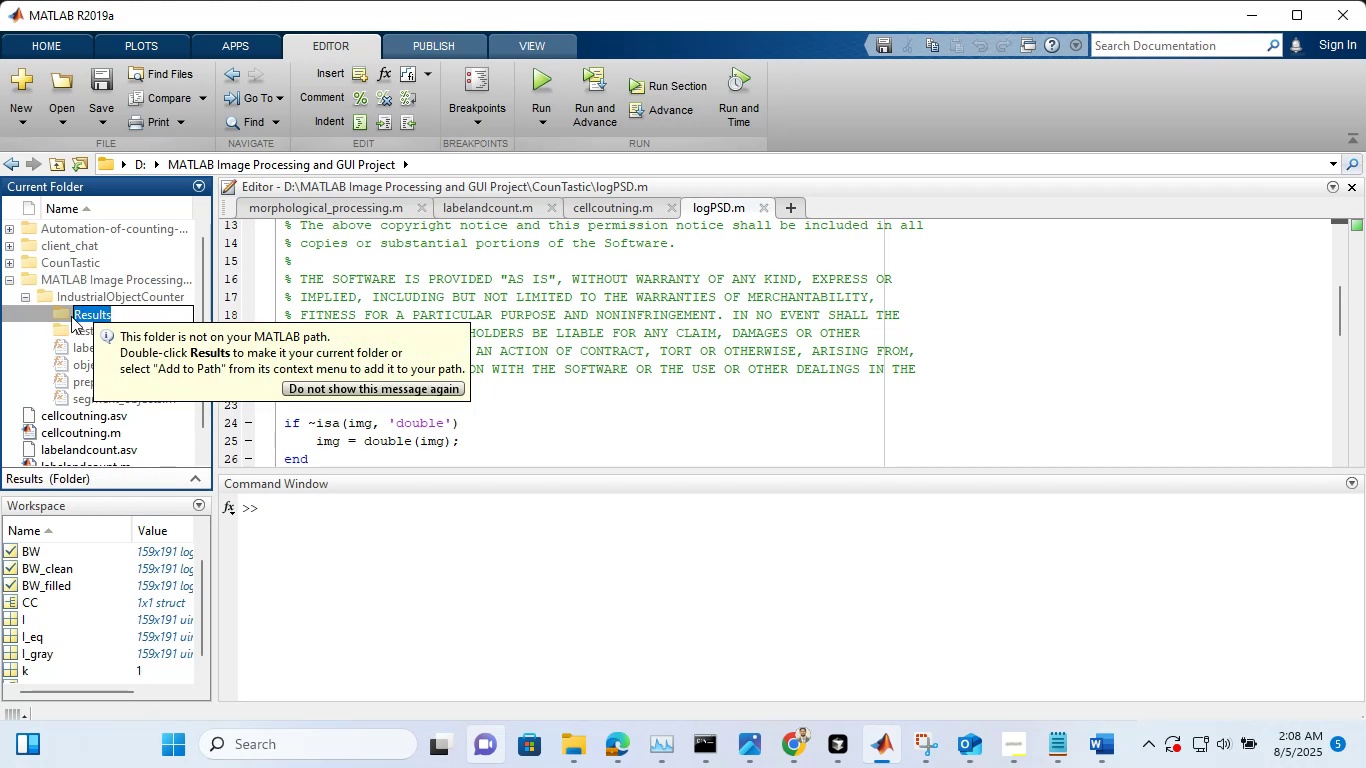 
left_click([25, 324])
 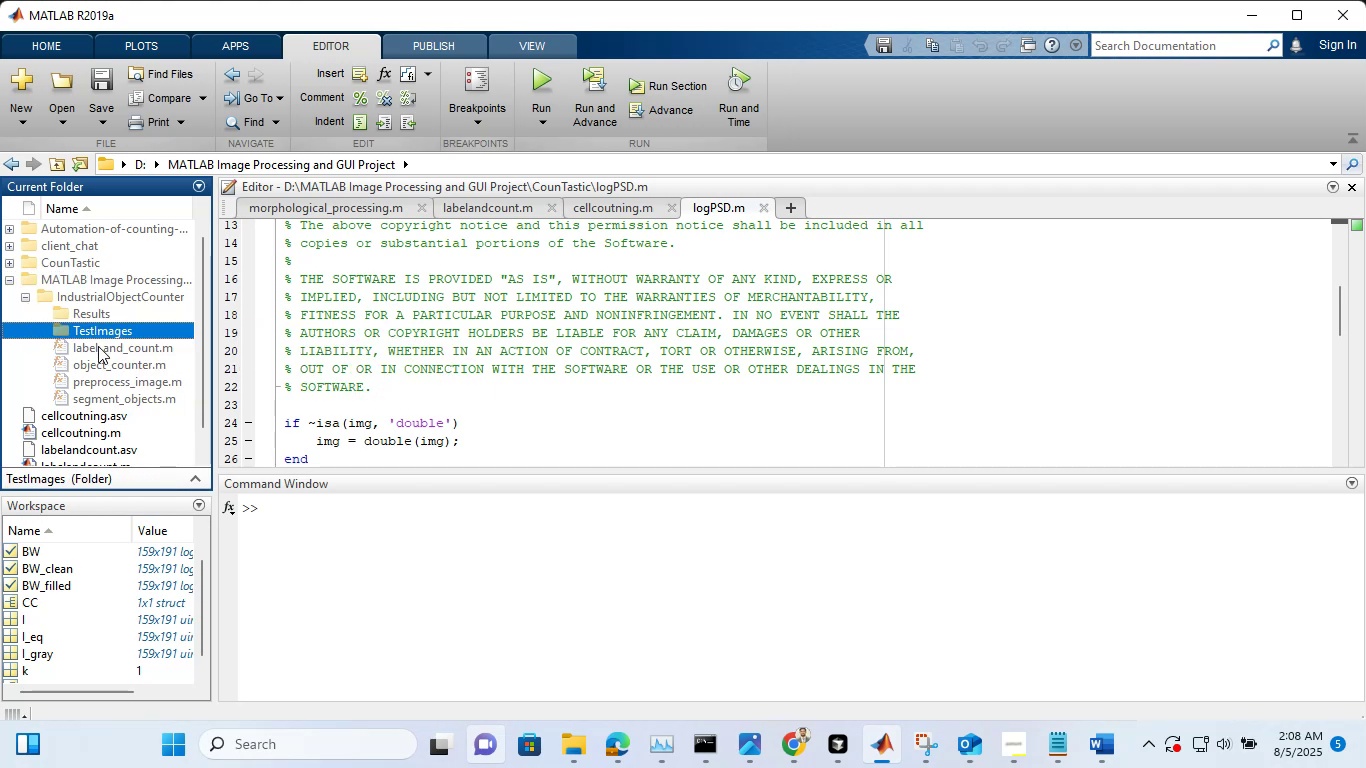 
double_click([98, 346])
 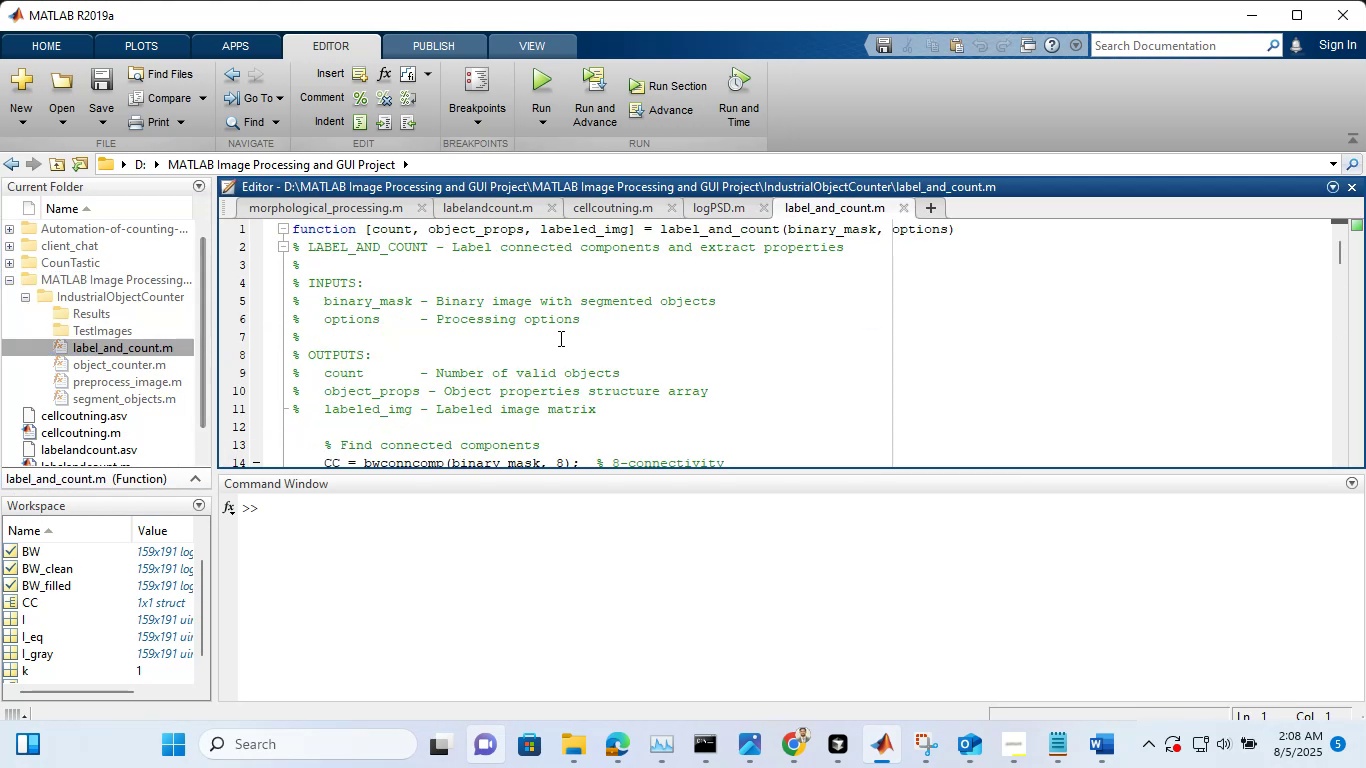 
scroll: coordinate [560, 337], scroll_direction: down, amount: 43.0
 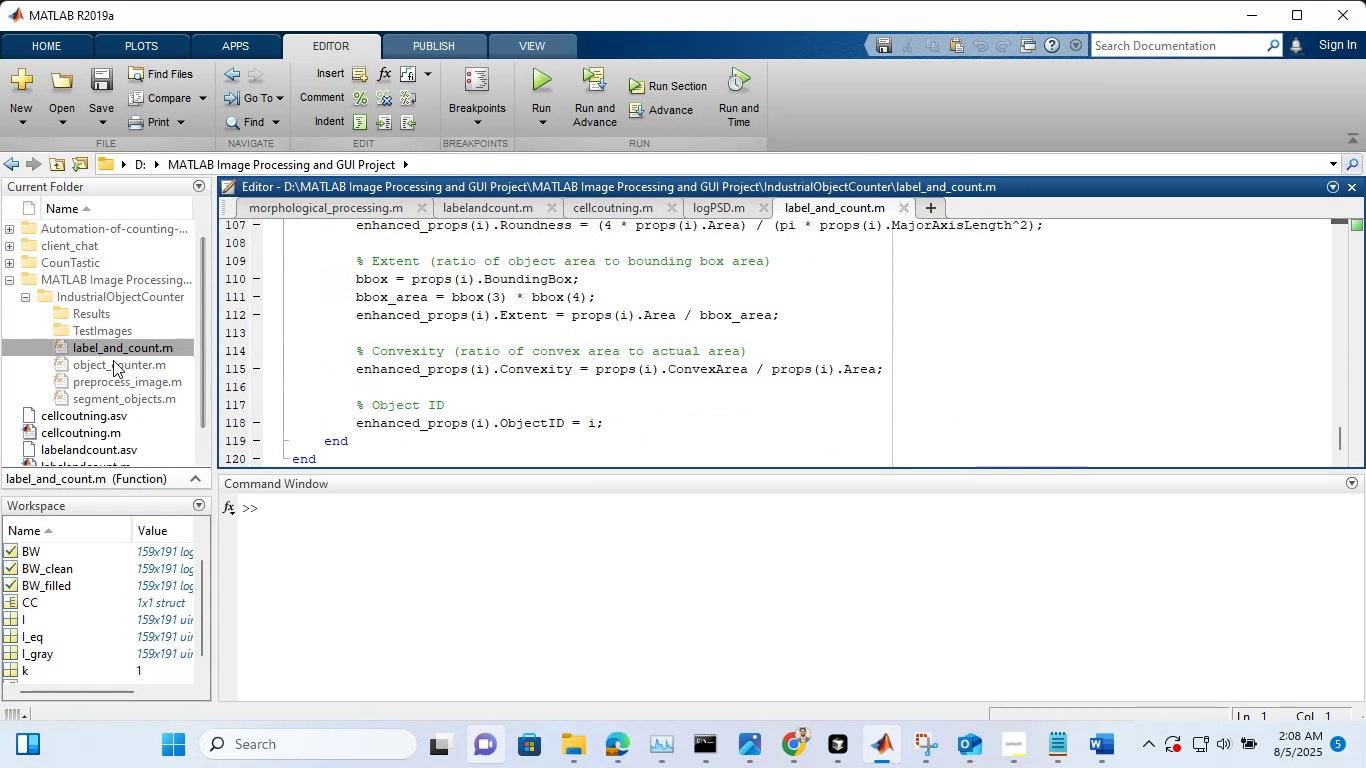 
double_click([113, 360])
 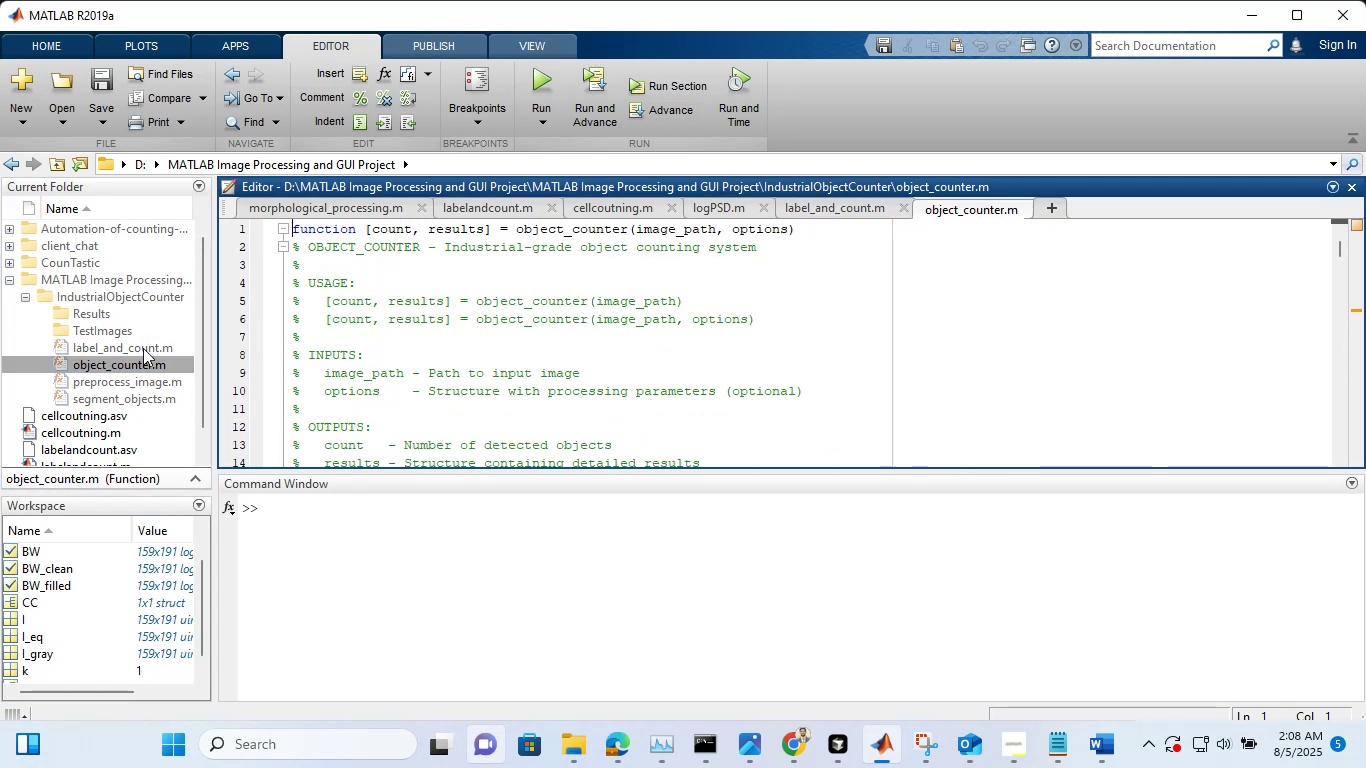 
scroll: coordinate [415, 348], scroll_direction: down, amount: 66.0
 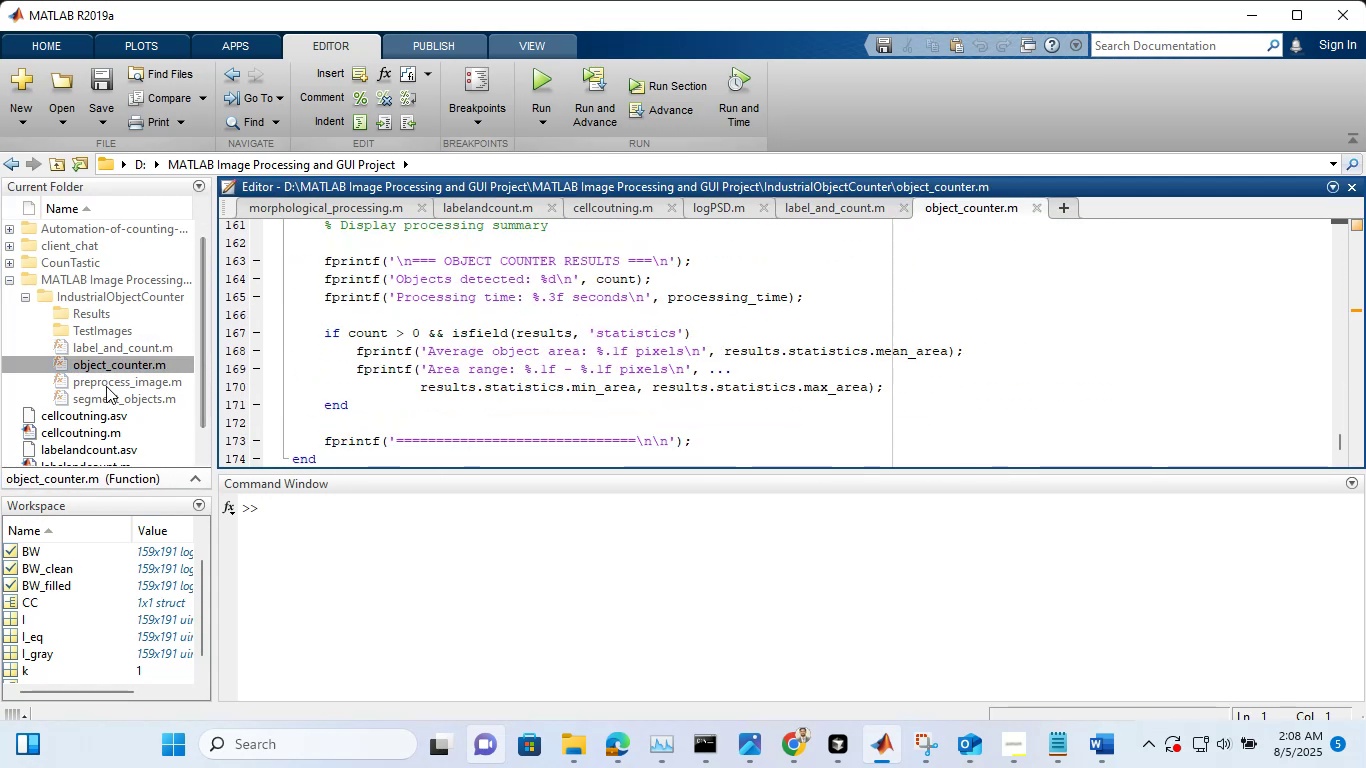 
double_click([106, 386])
 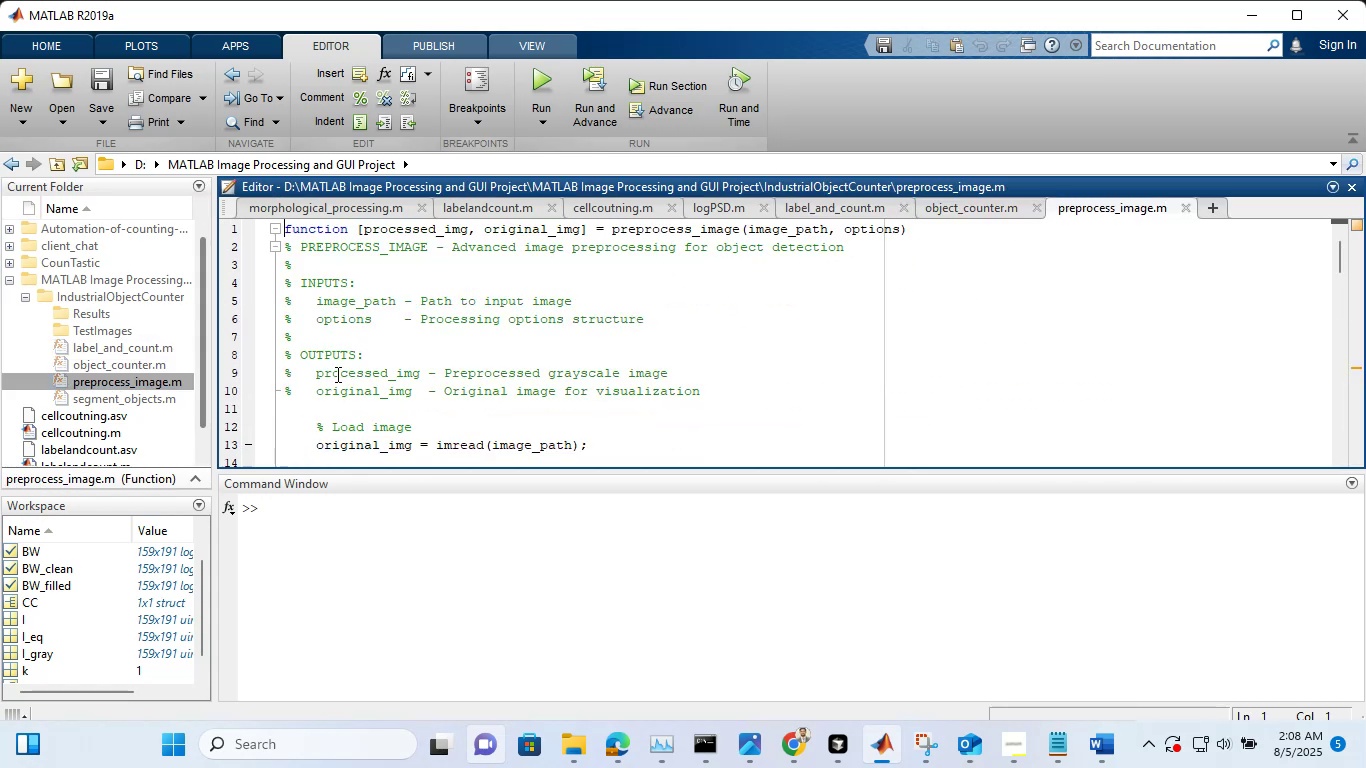 
scroll: coordinate [488, 372], scroll_direction: none, amount: 0.0
 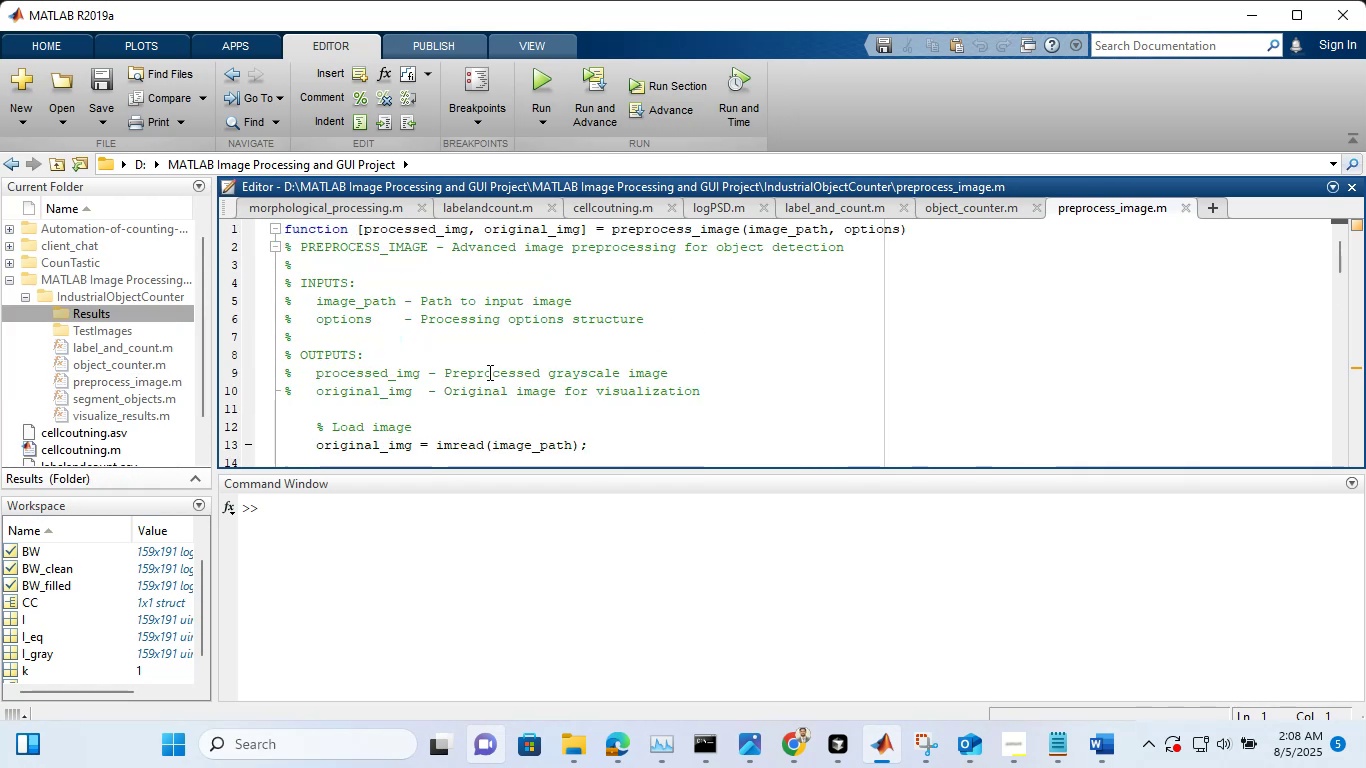 
scroll: coordinate [488, 372], scroll_direction: down, amount: 3.0
 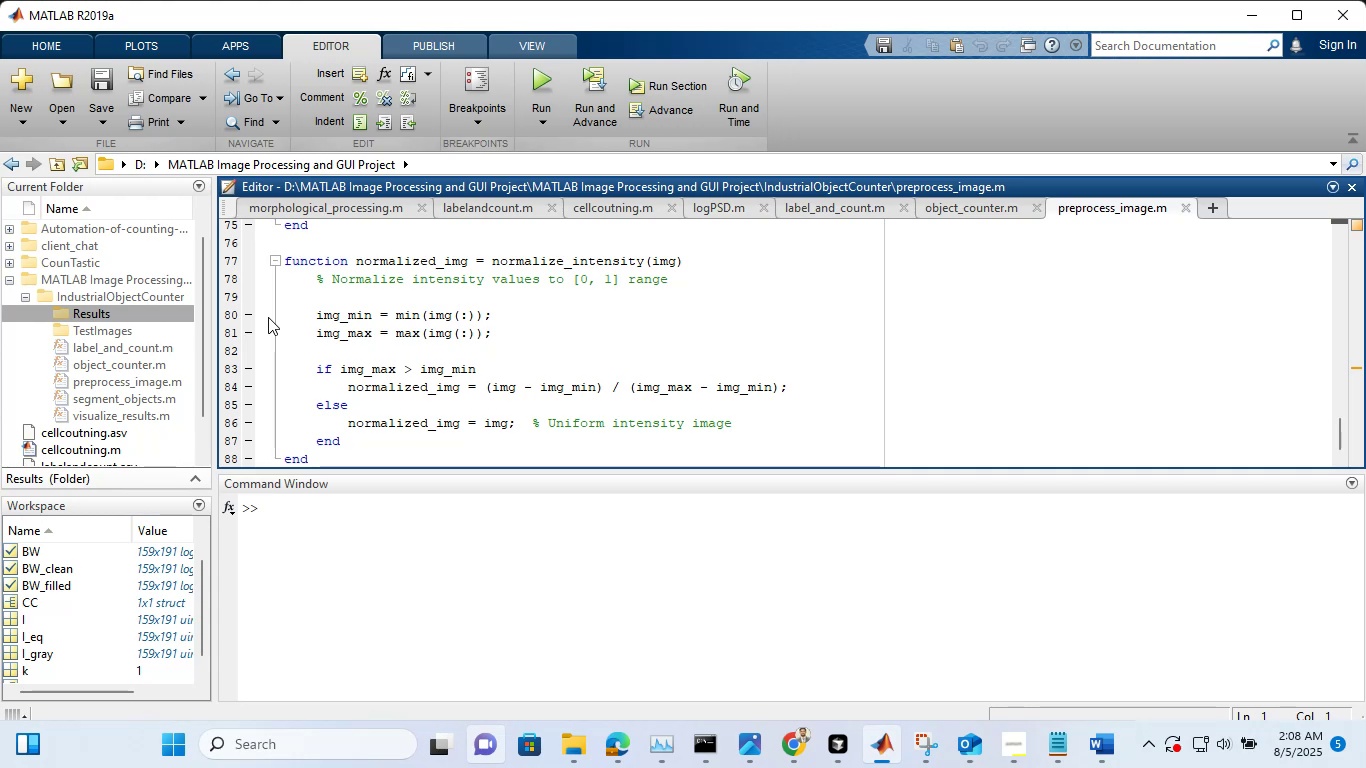 
wait(12.36)
 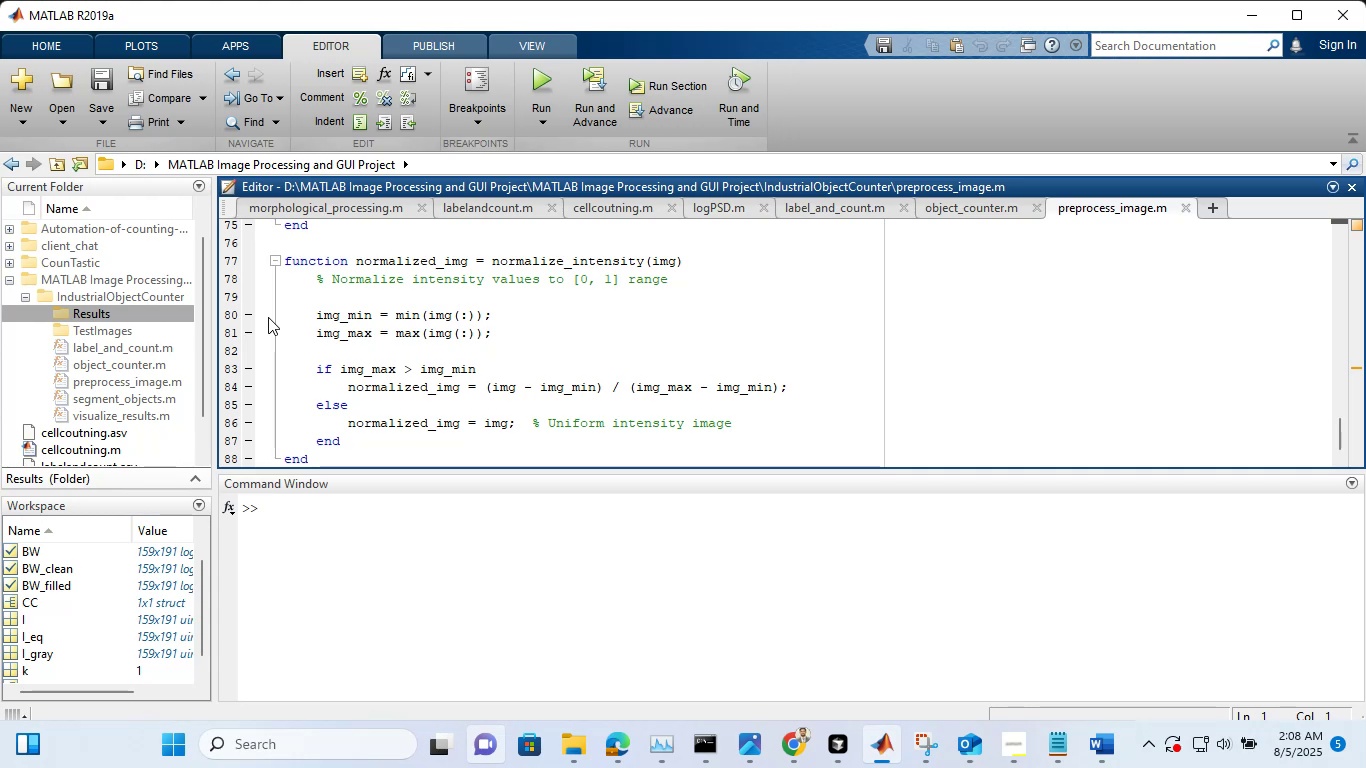 
left_click([466, 684])
 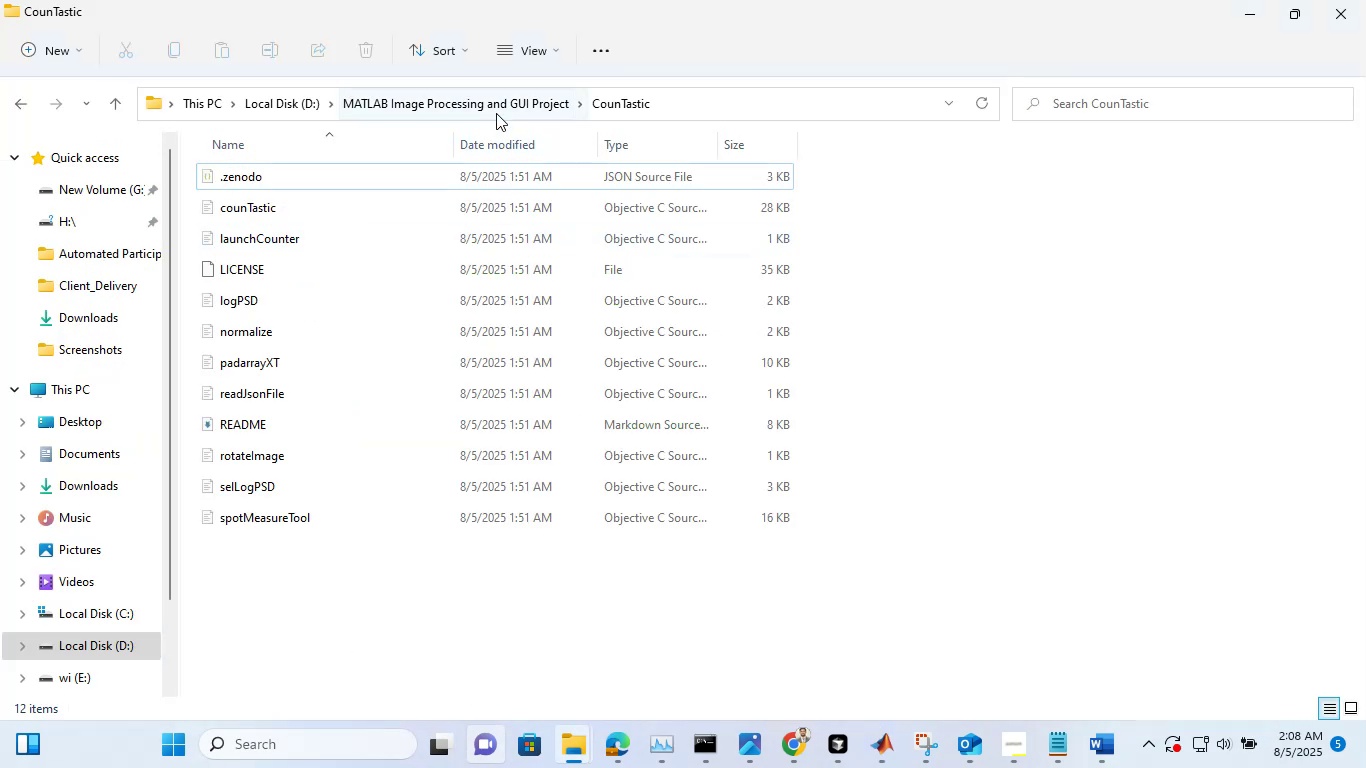 
left_click([495, 102])
 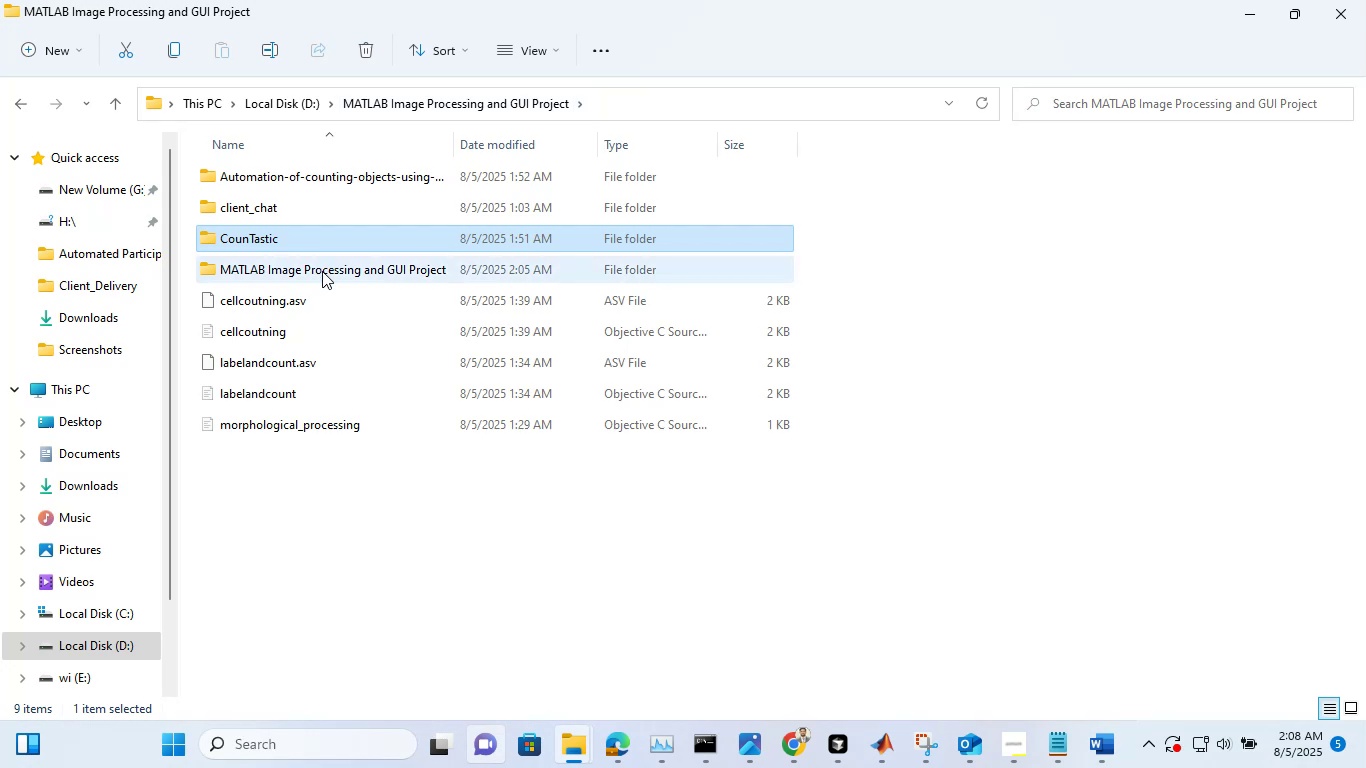 
left_click([323, 265])
 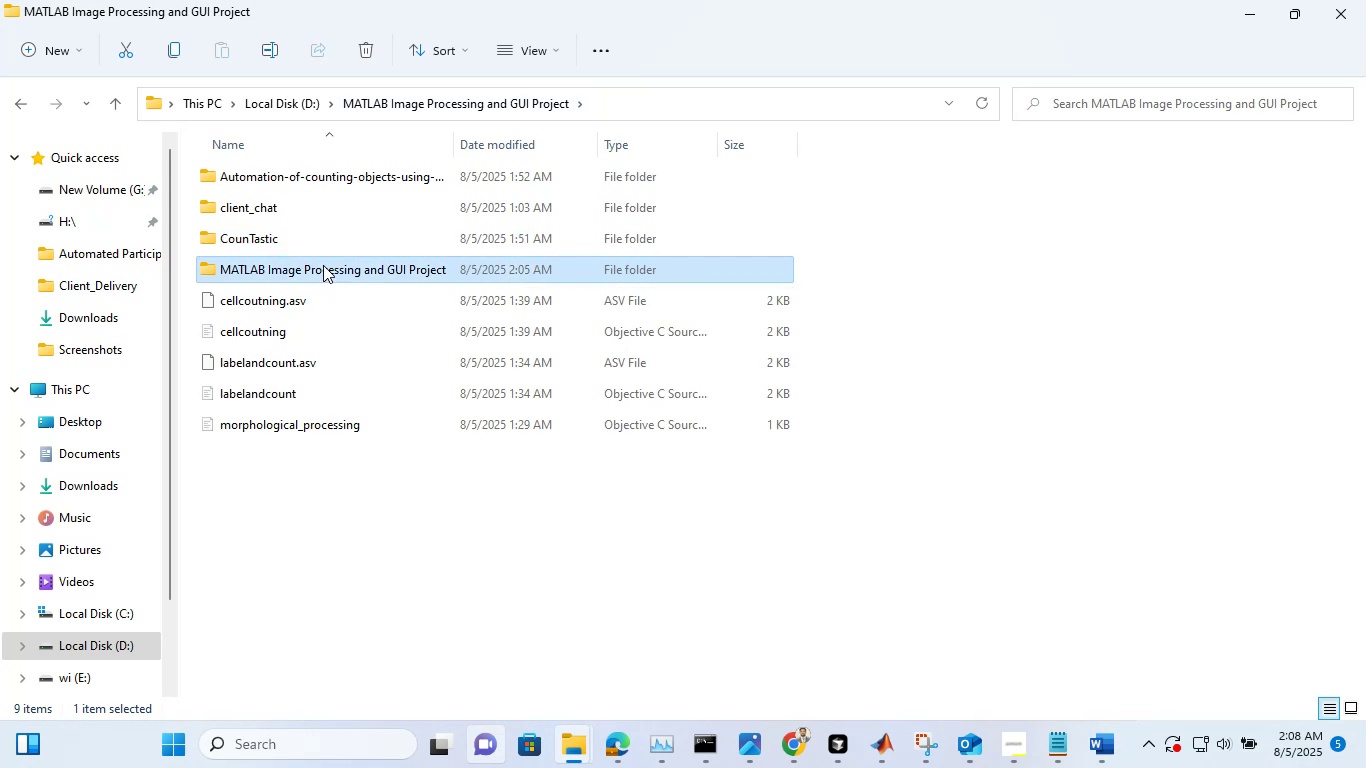 
double_click([323, 265])
 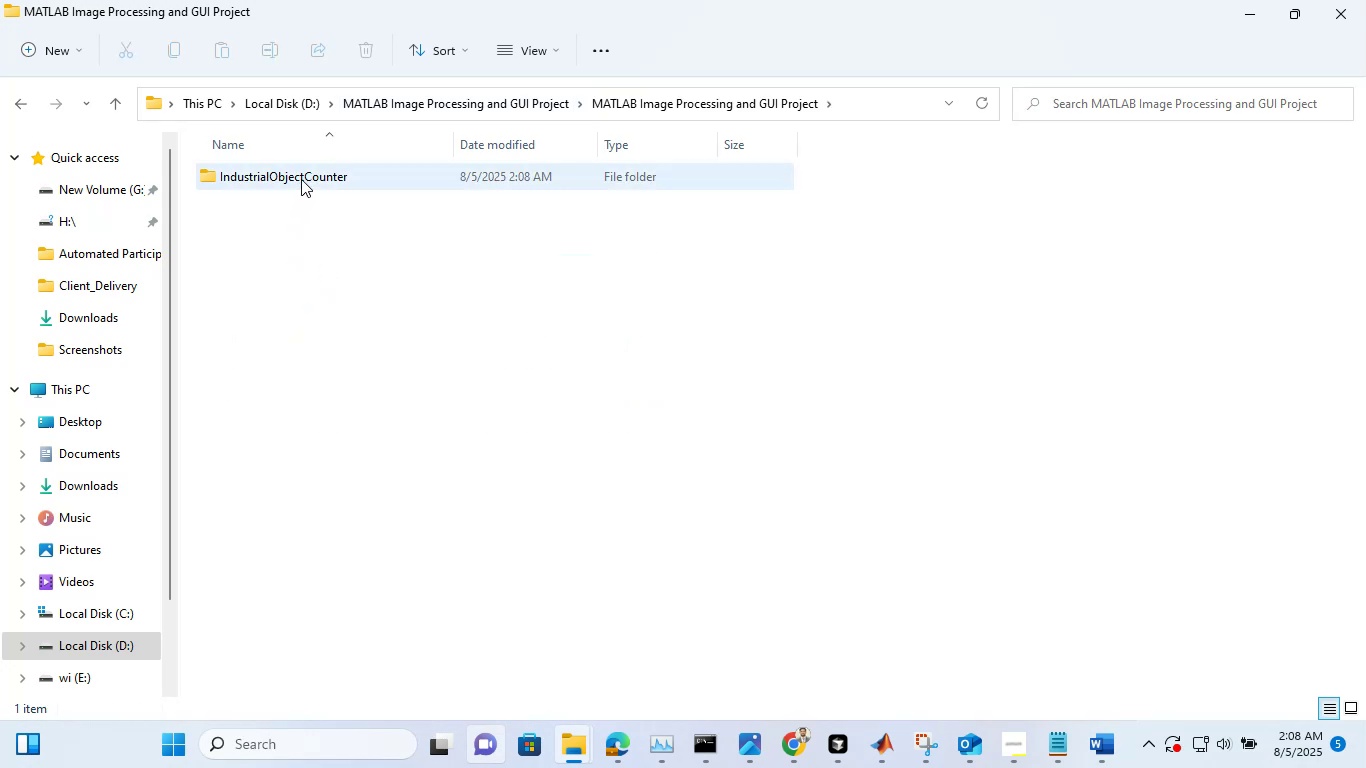 
double_click([301, 179])
 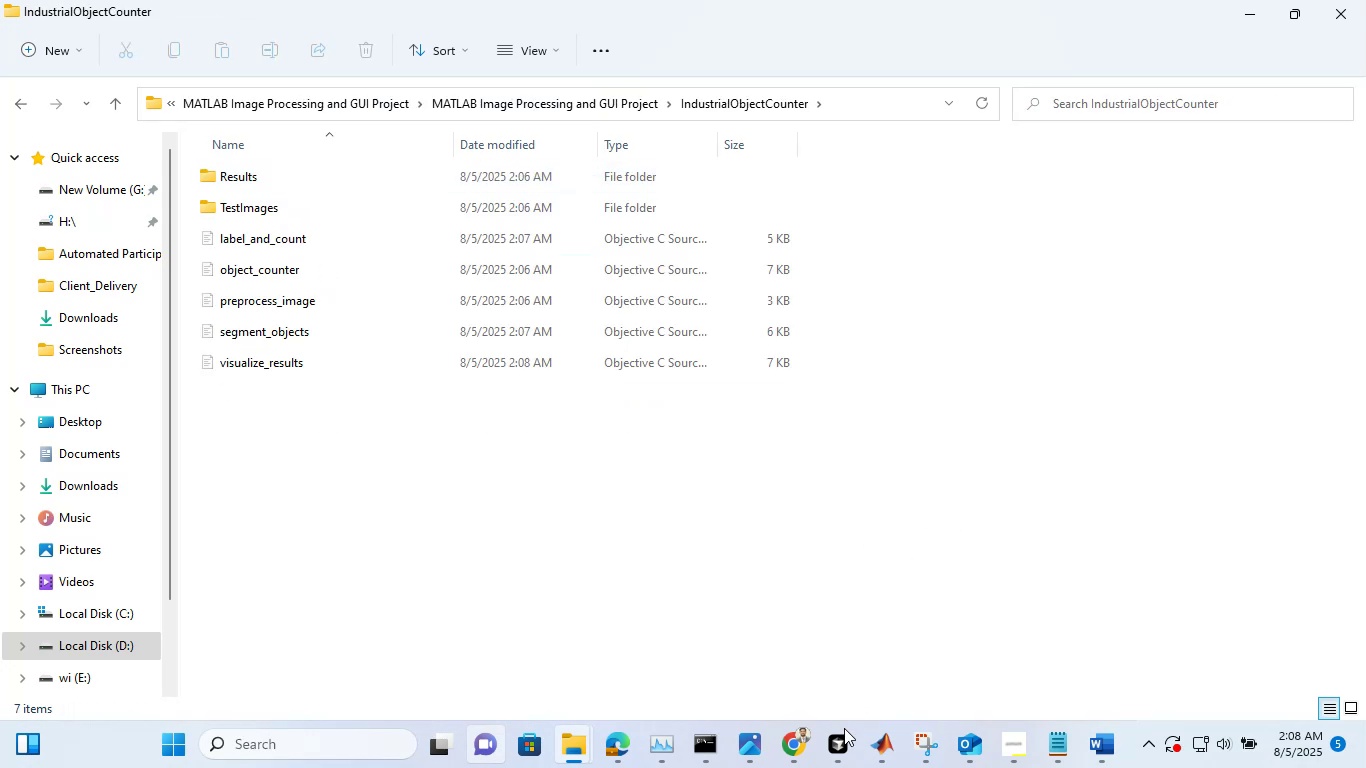 
left_click([771, 678])
 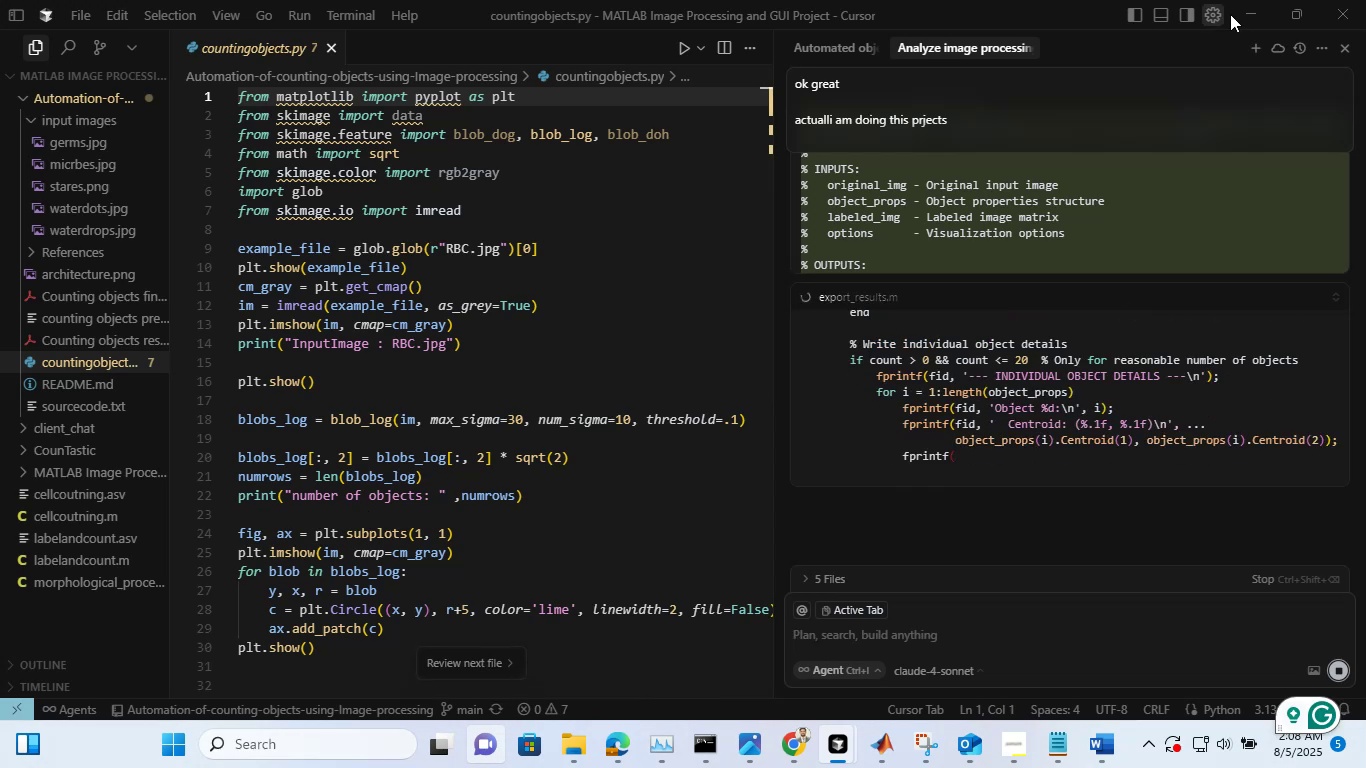 
left_click([1239, 12])
 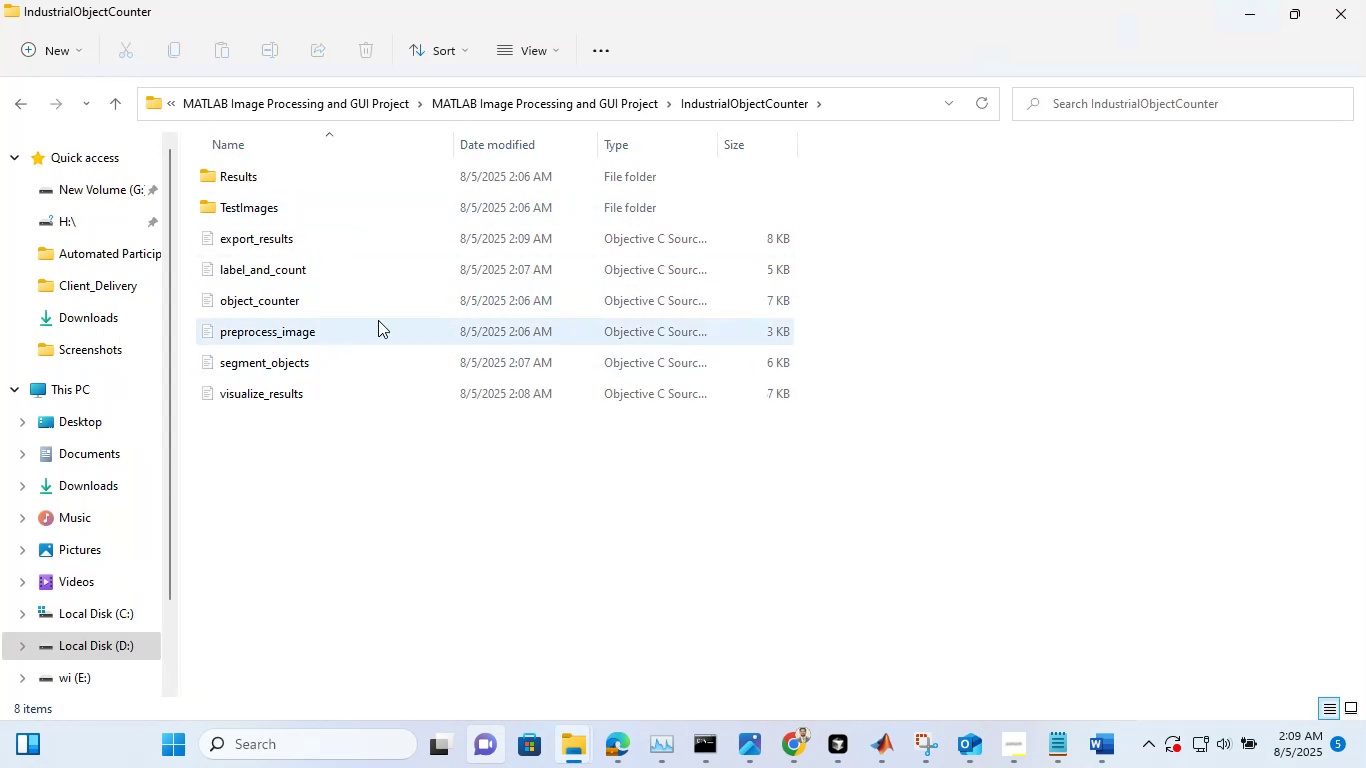 
wait(10.69)
 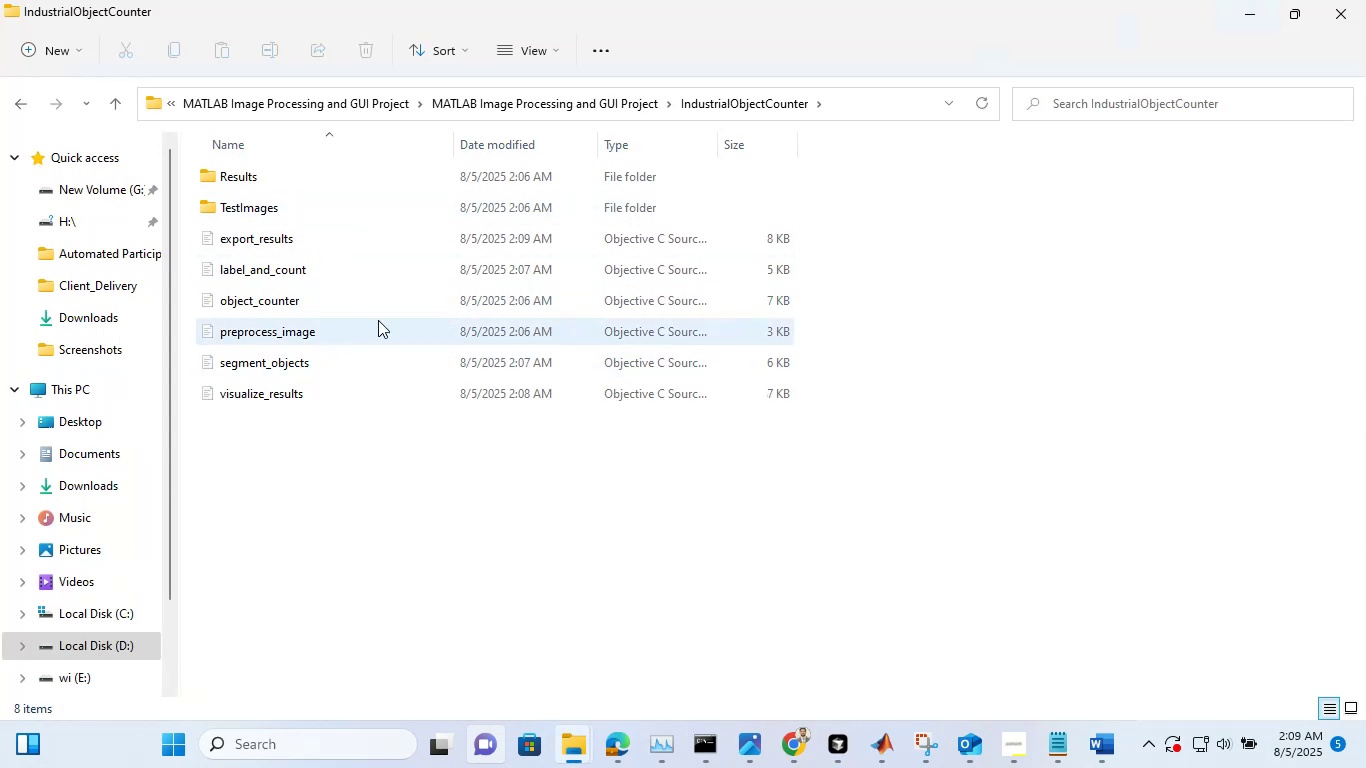 
double_click([258, 202])
 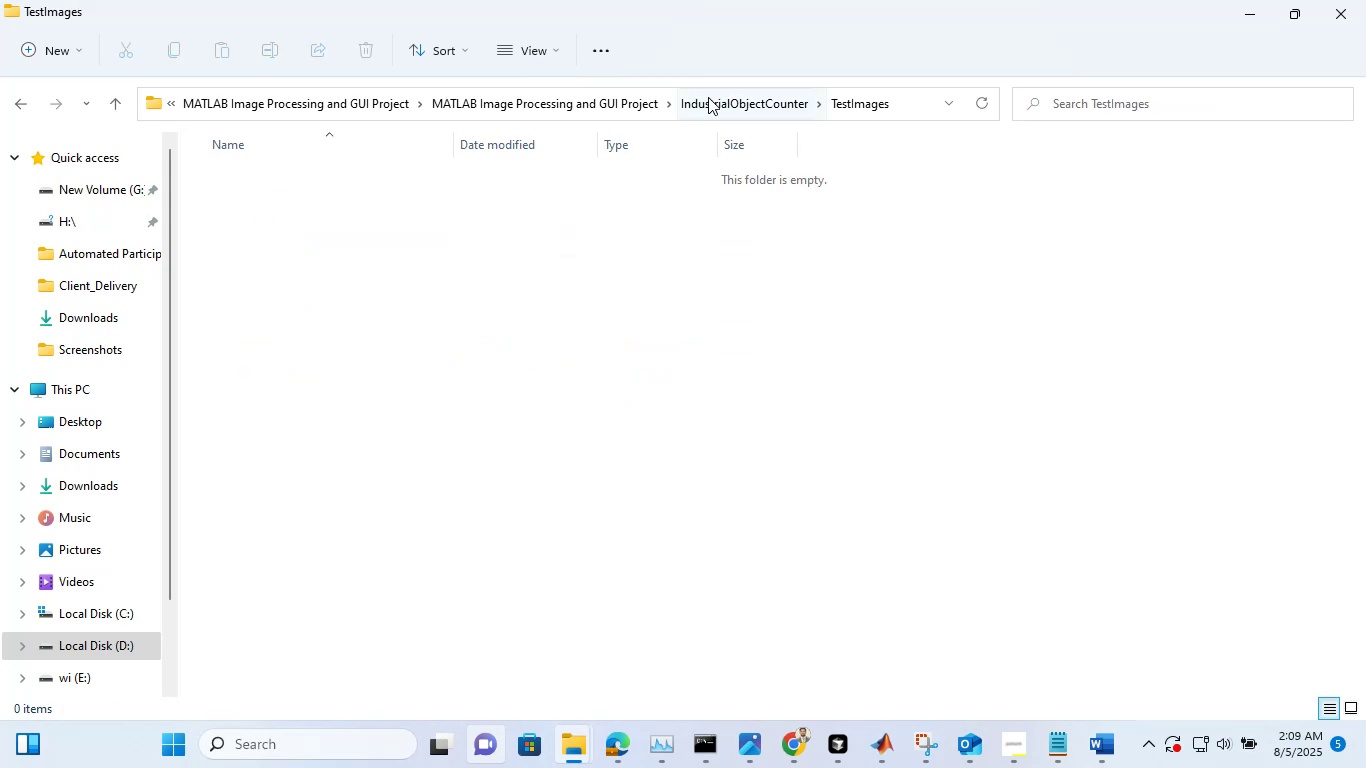 
left_click([711, 96])
 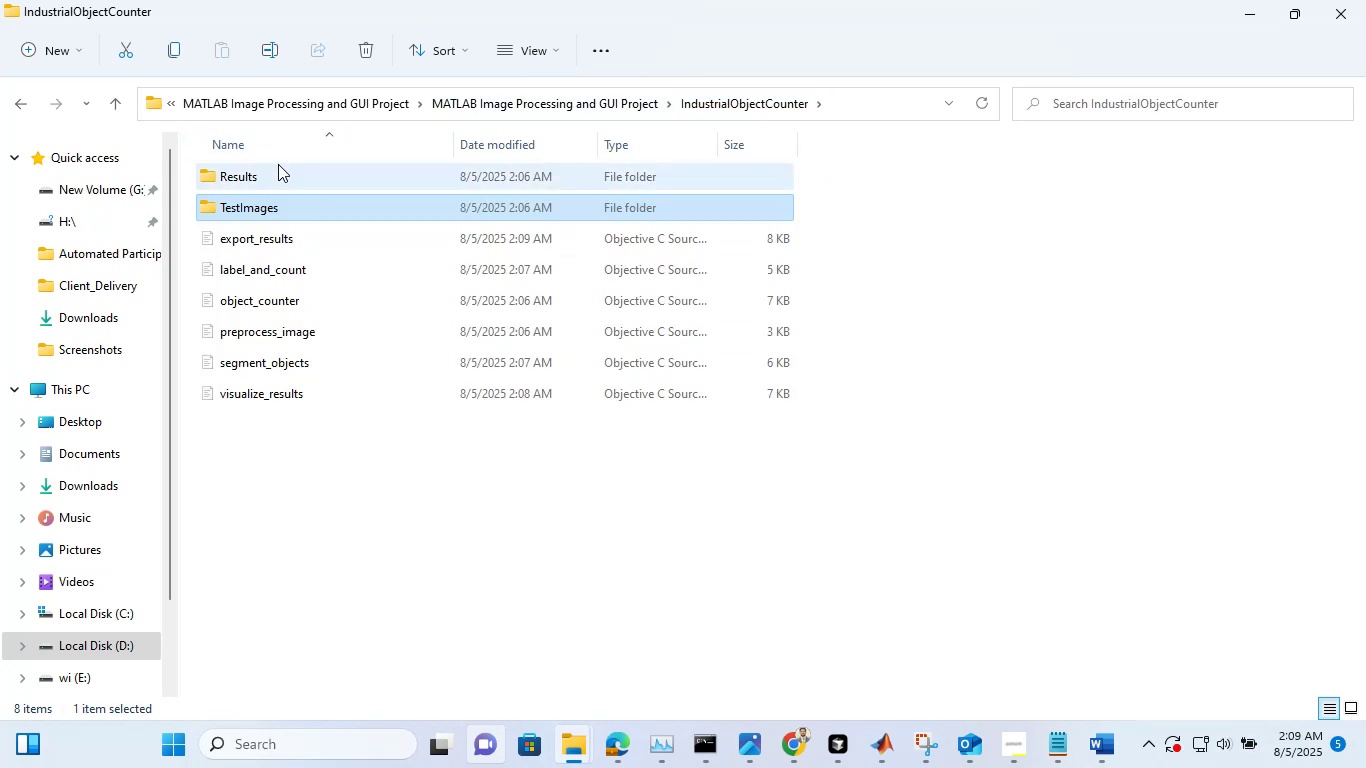 
double_click([278, 164])
 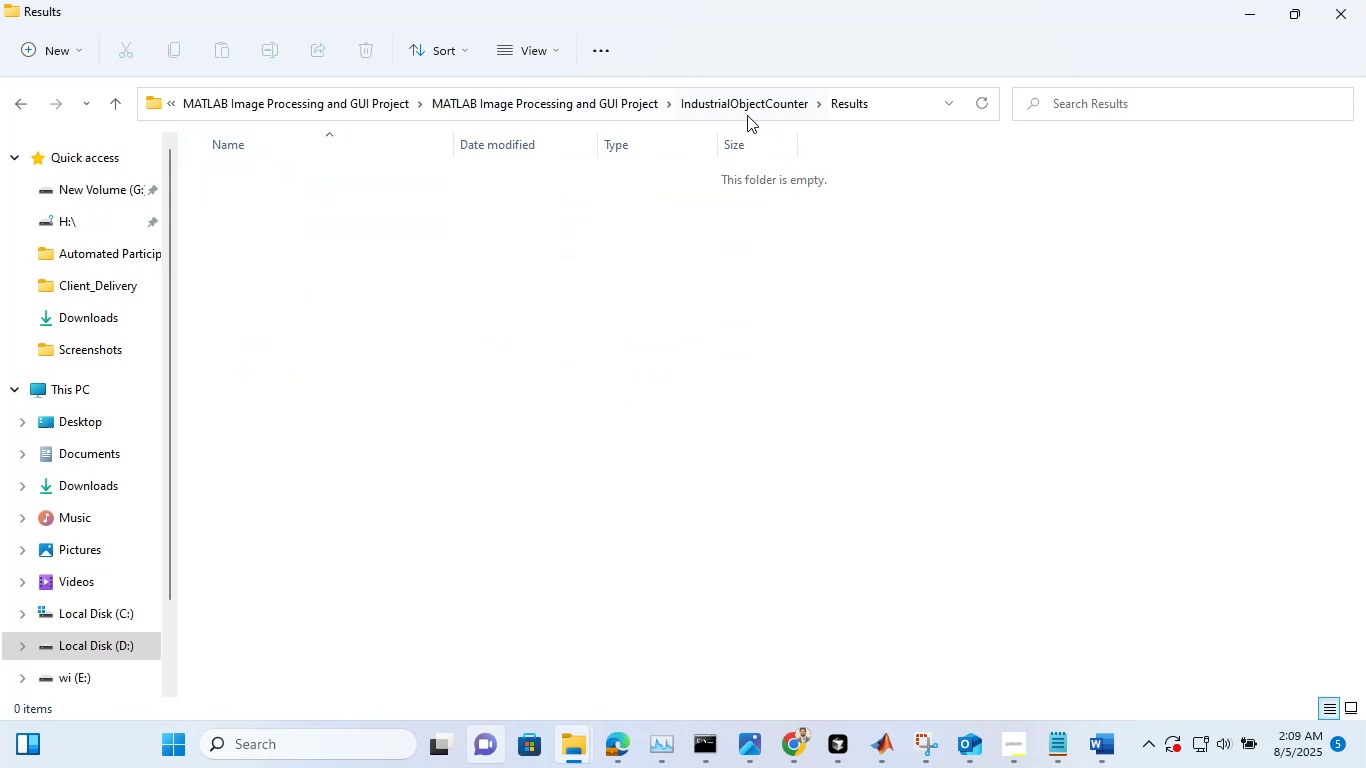 
left_click([747, 107])
 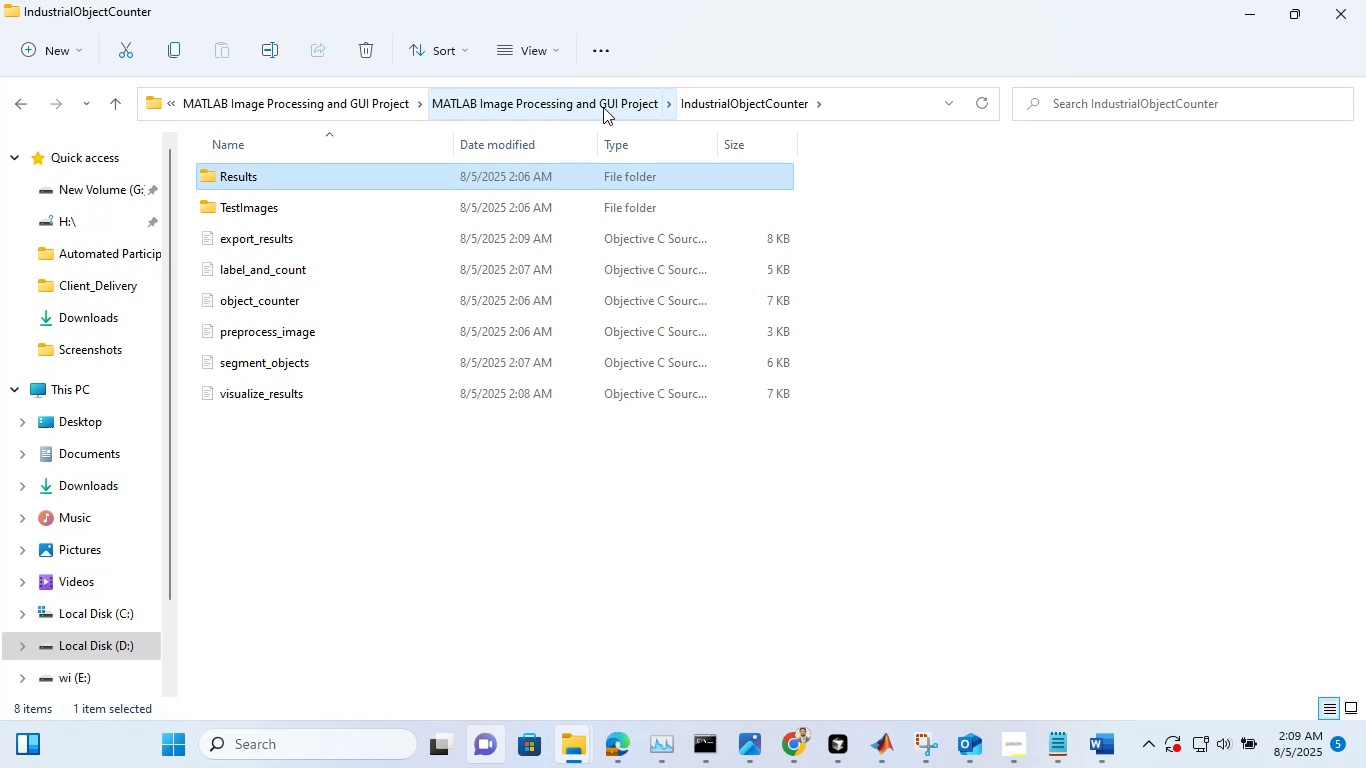 
left_click([603, 107])
 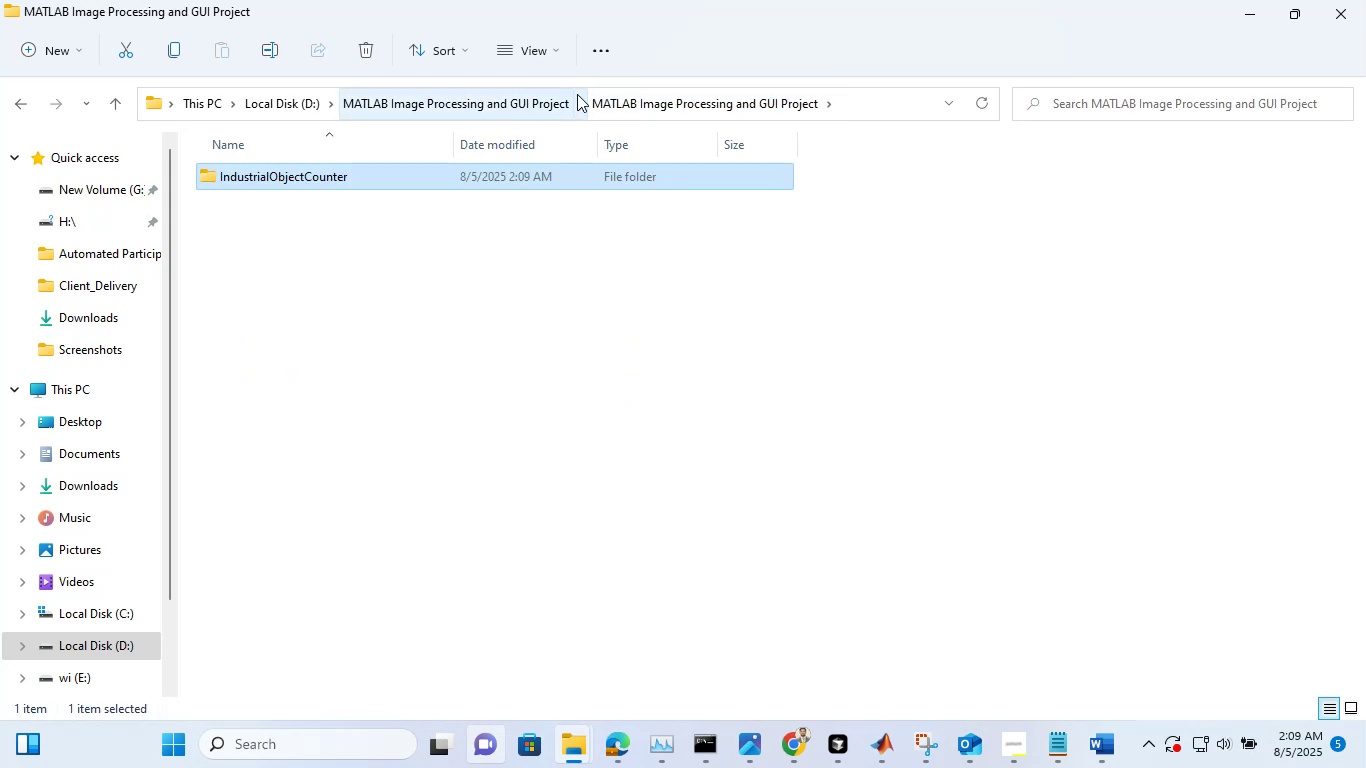 
left_click([523, 98])
 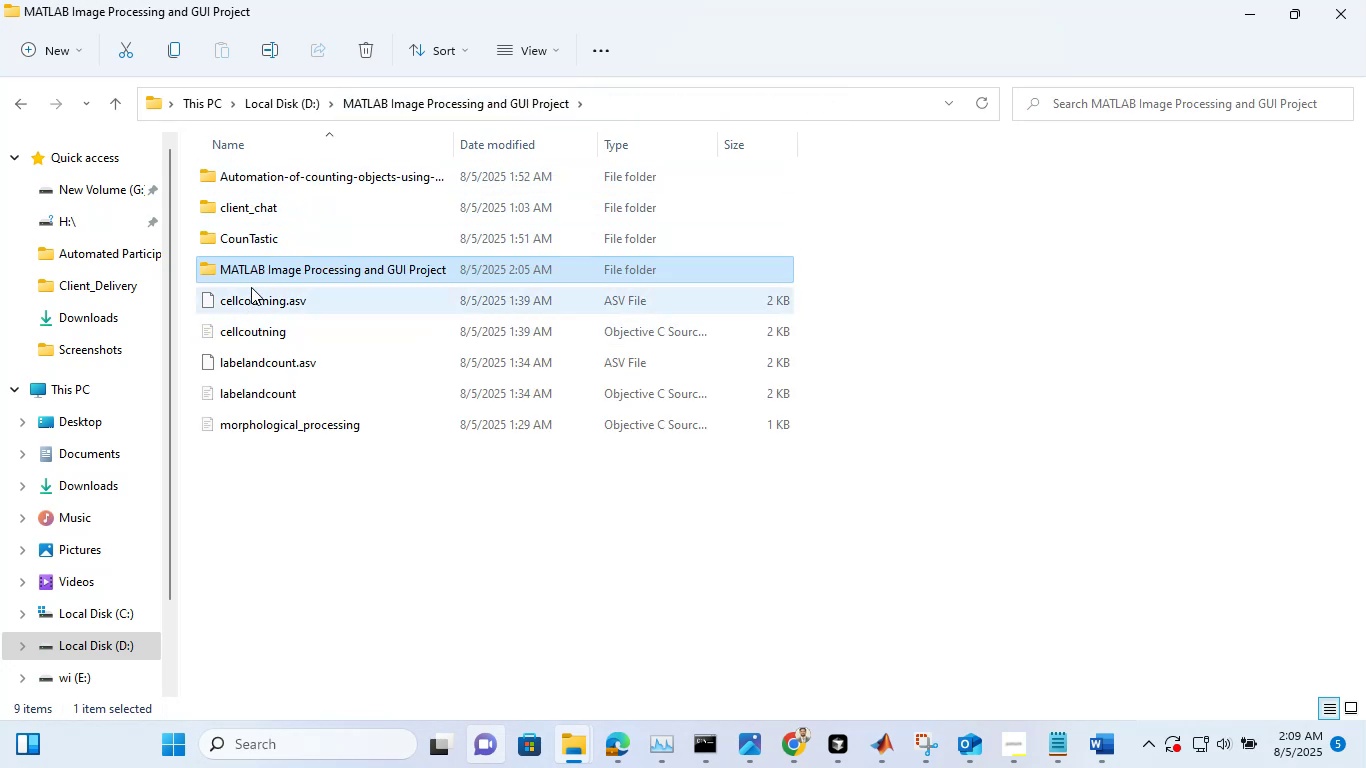 
double_click([263, 241])
 